 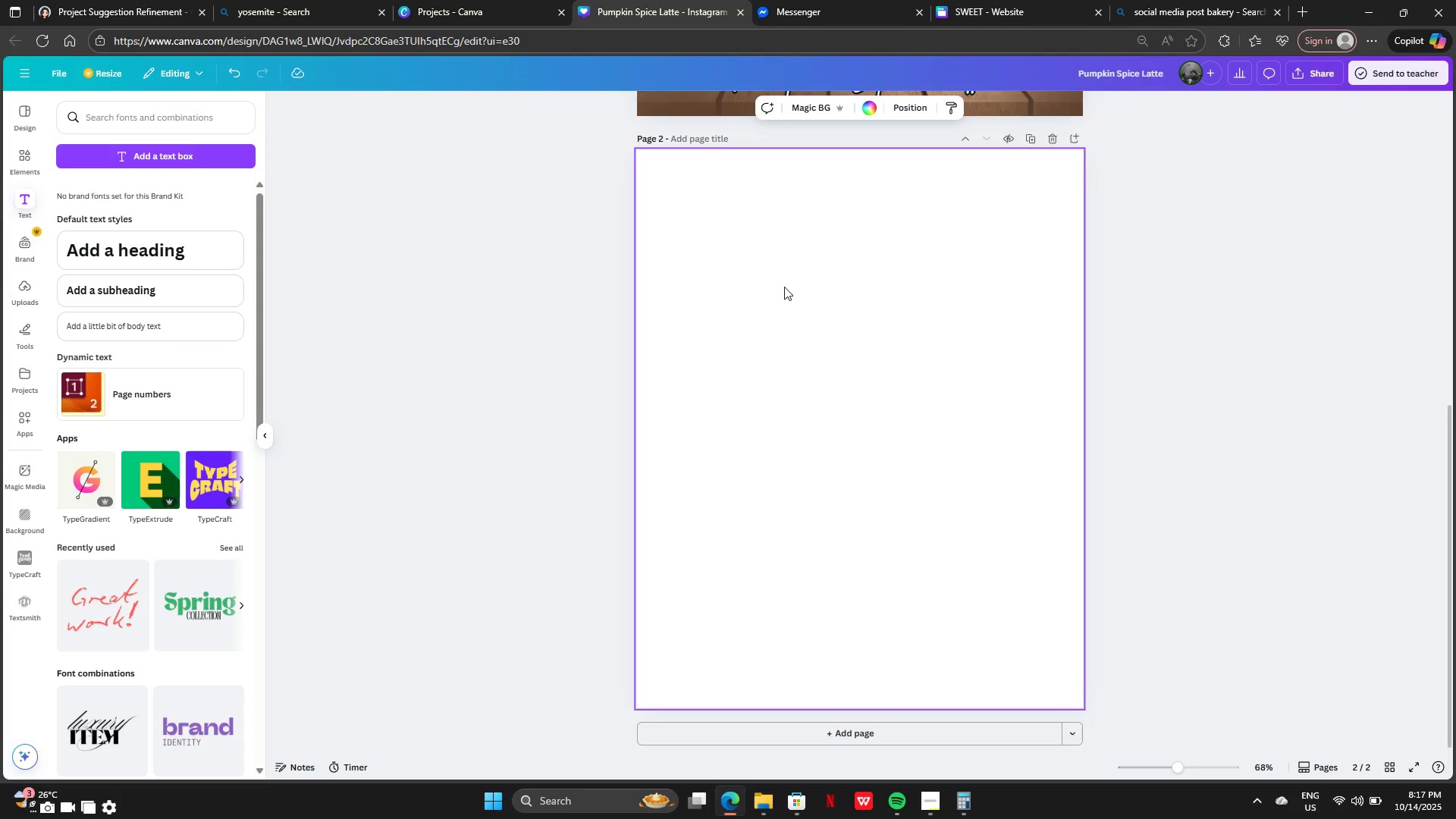 
left_click([861, 109])
 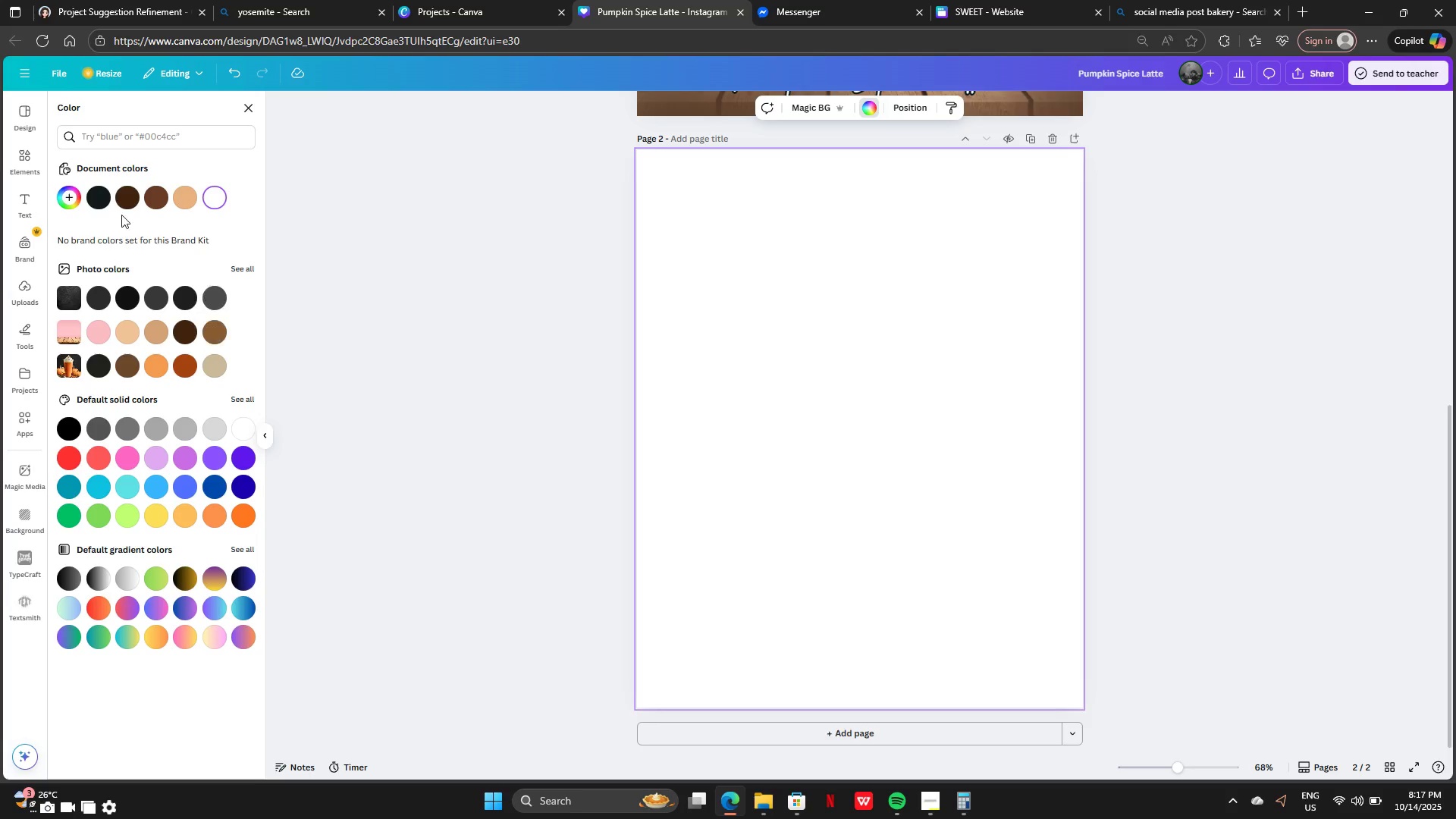 
left_click([92, 199])
 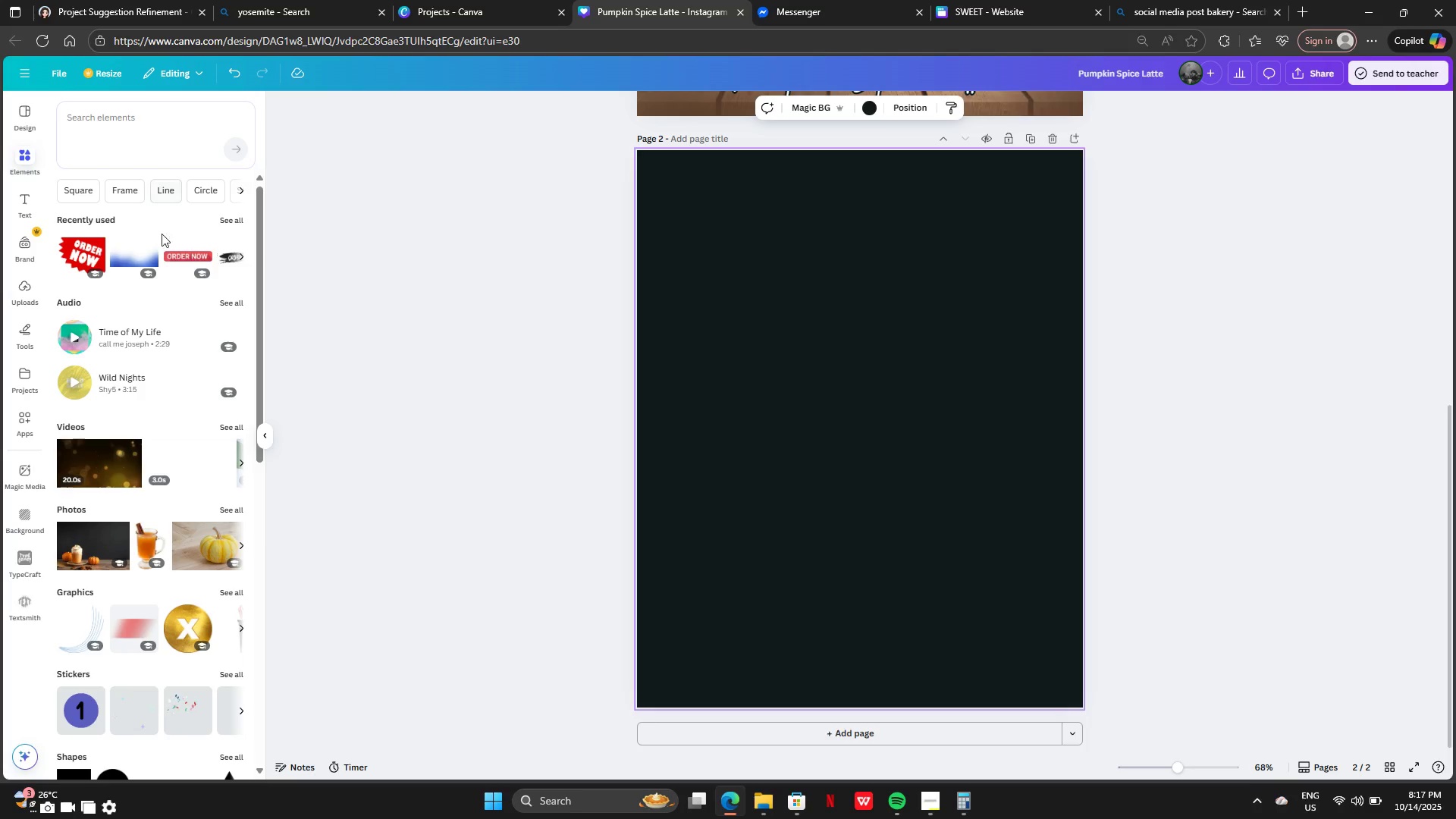 
left_click([234, 219])
 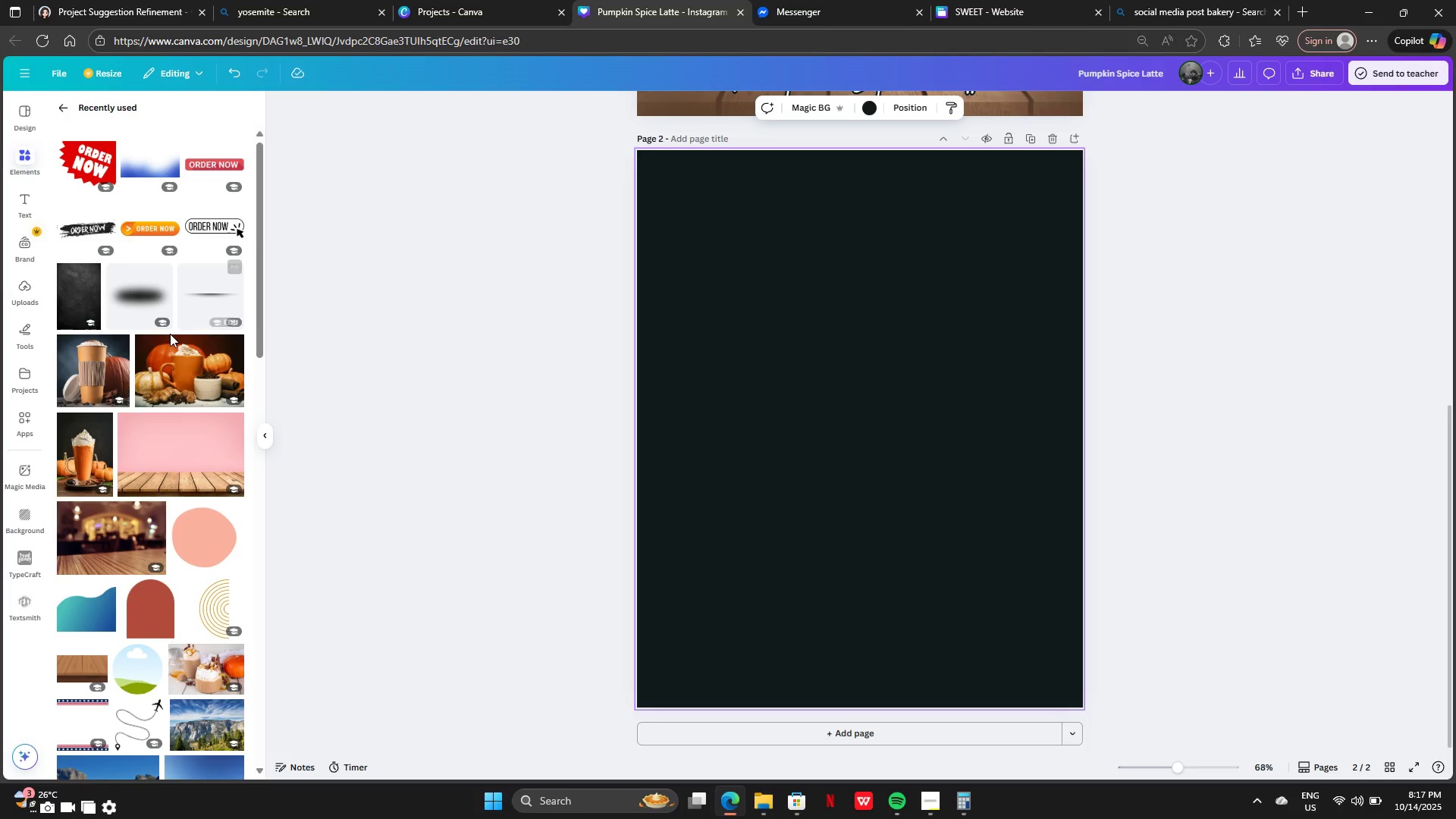 
scroll: coordinate [172, 322], scroll_direction: up, amount: 2.0
 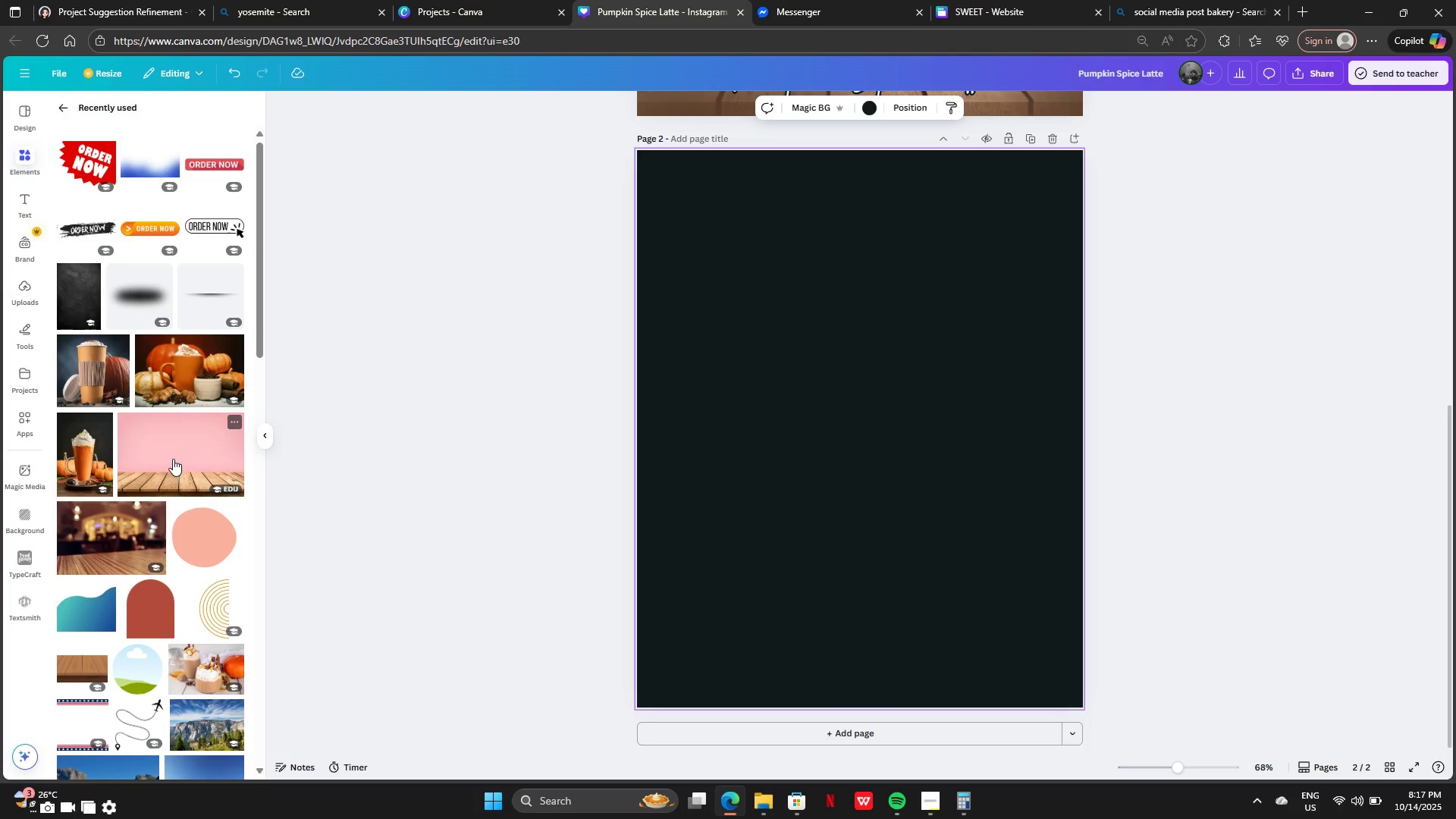 
left_click([173, 459])
 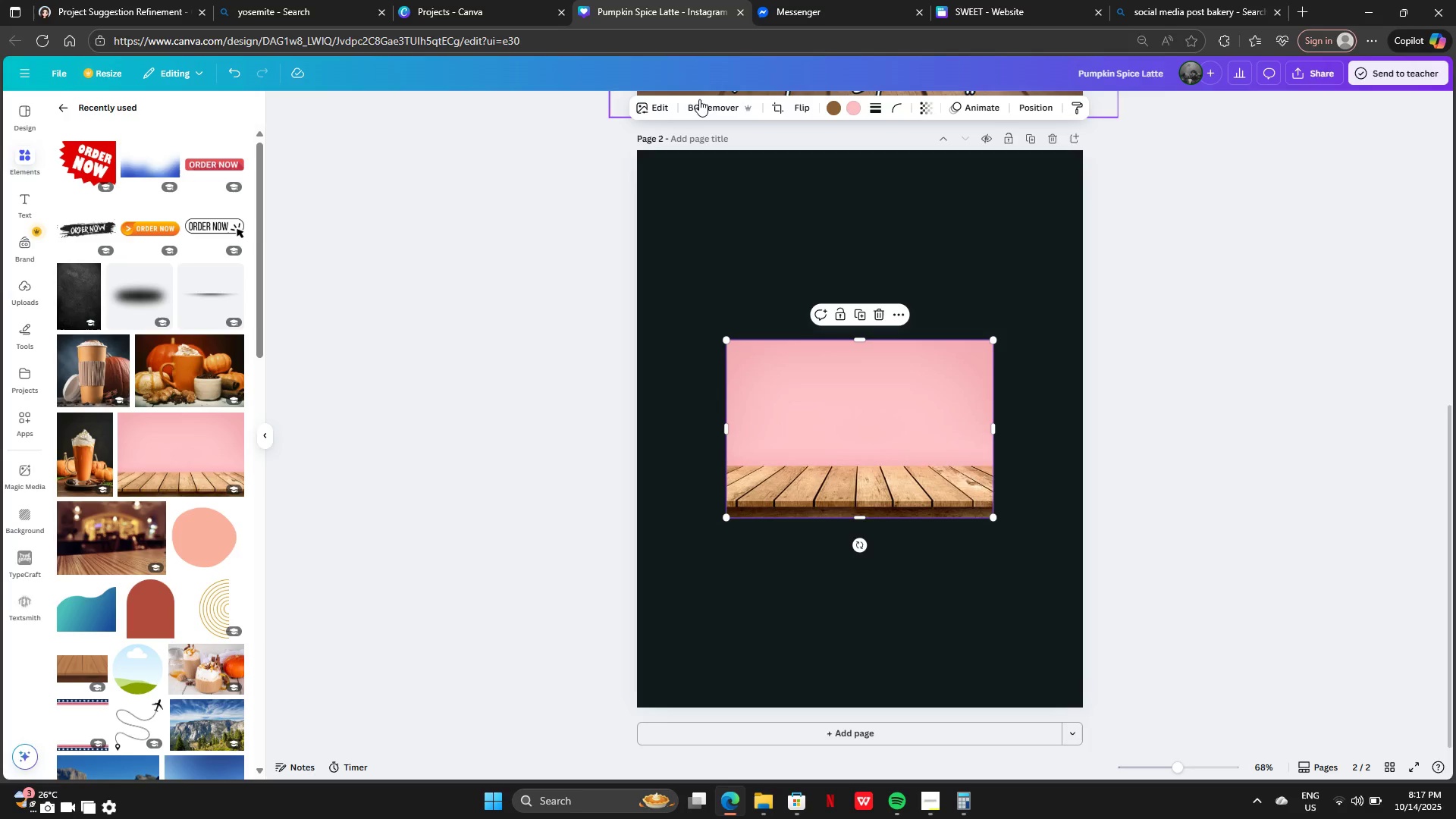 
left_click([700, 106])
 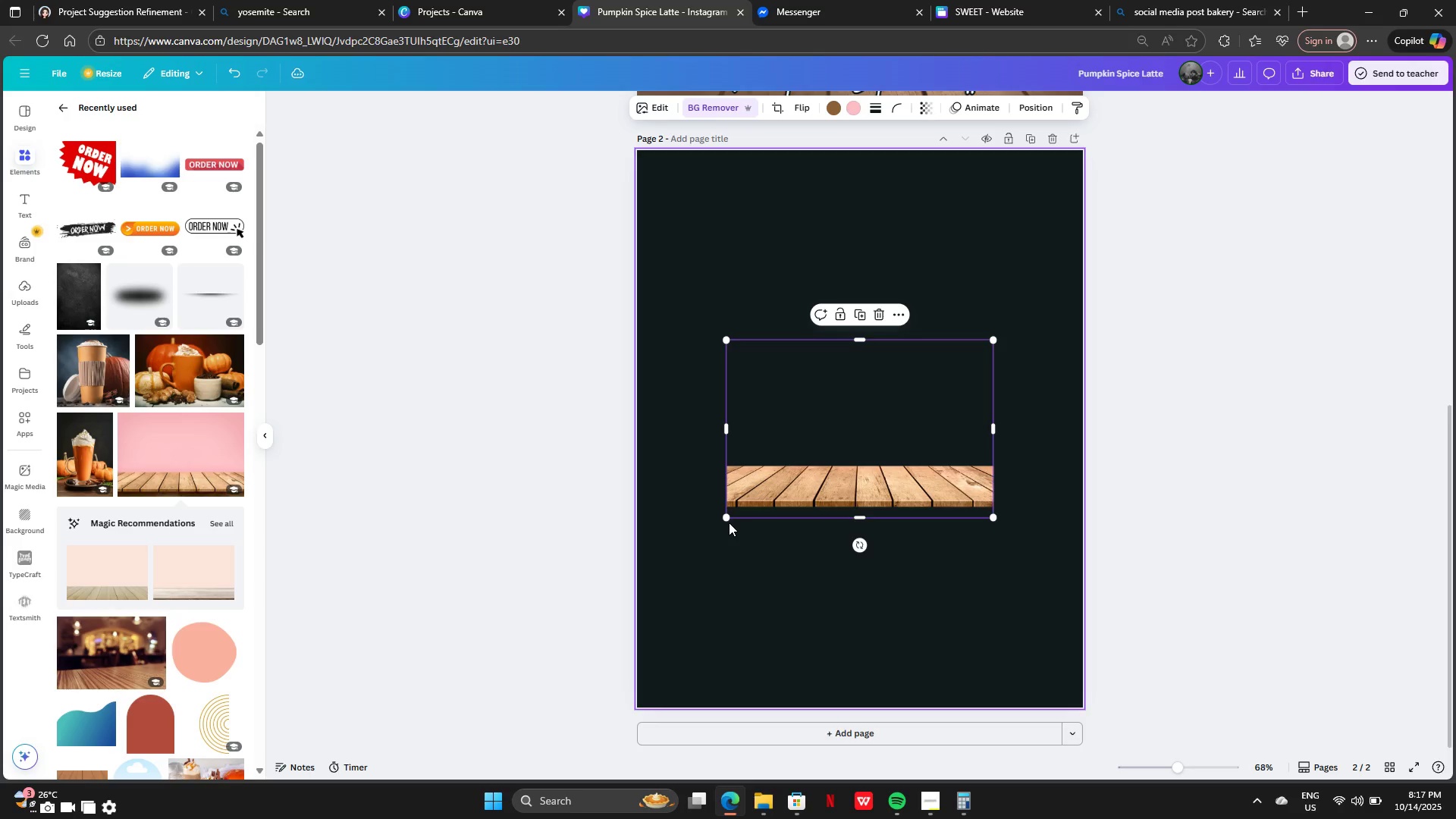 
left_click_drag(start_coordinate=[728, 519], to_coordinate=[662, 583])
 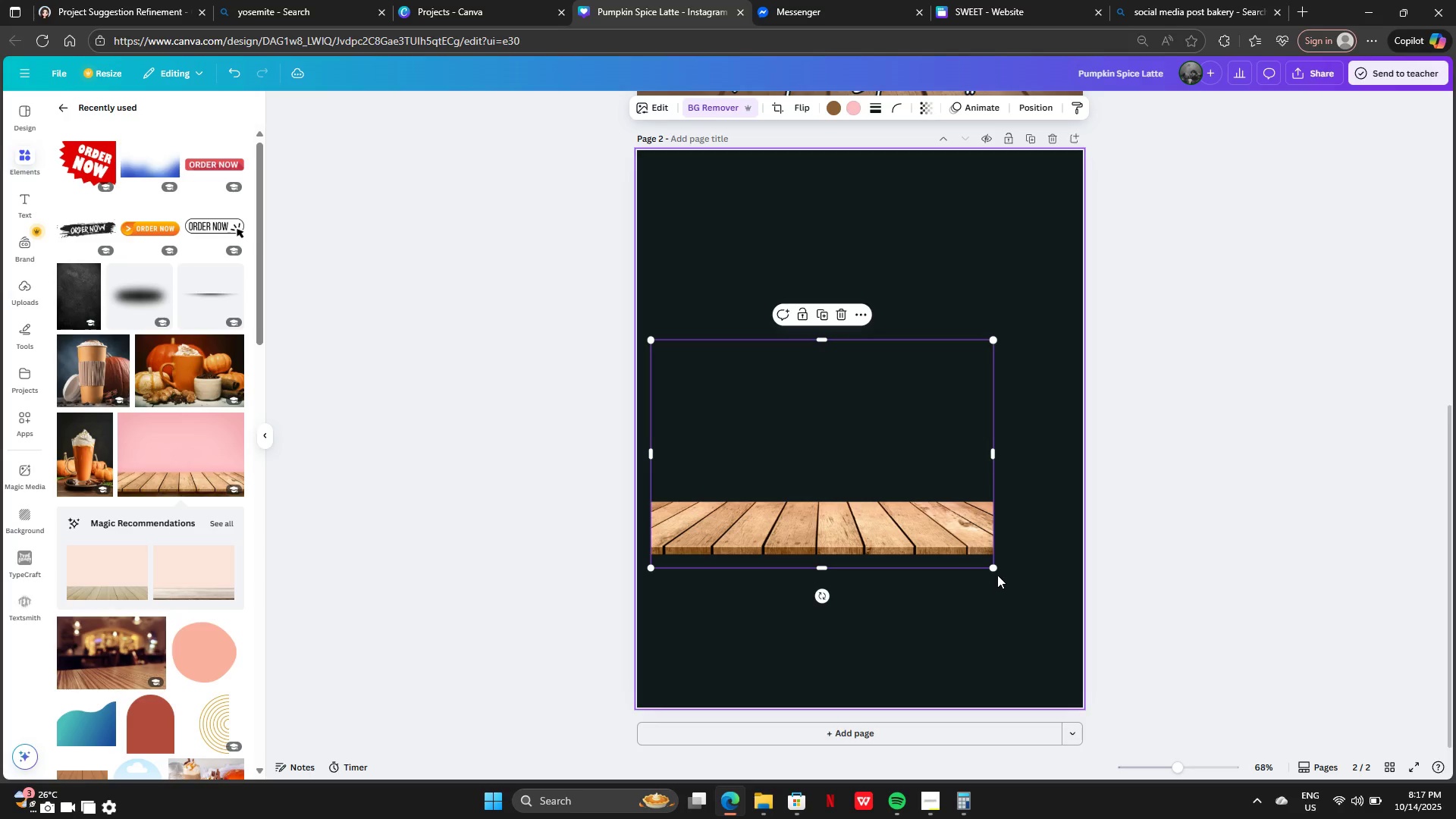 
left_click_drag(start_coordinate=[994, 567], to_coordinate=[1065, 673])
 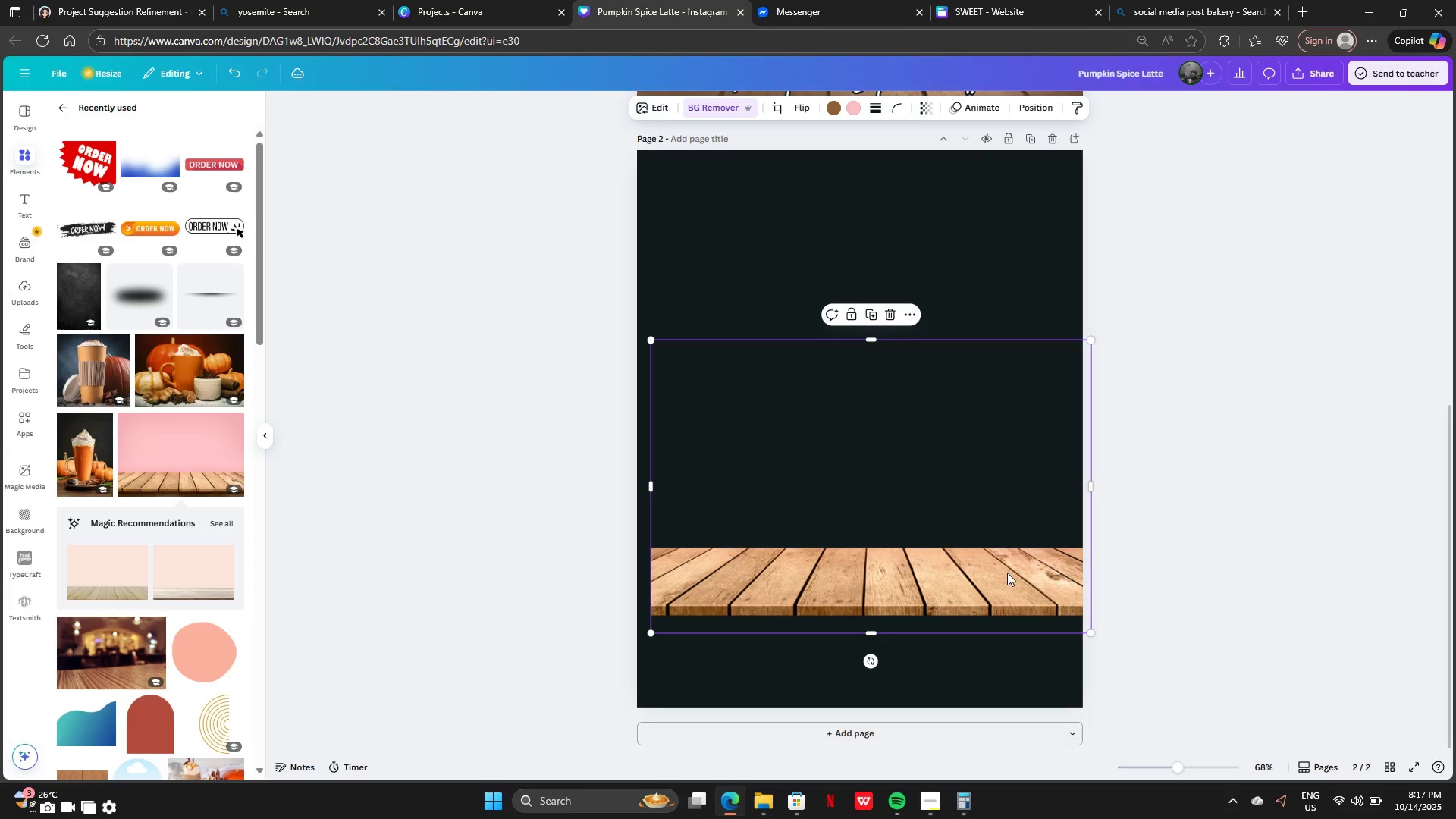 
left_click_drag(start_coordinate=[977, 529], to_coordinate=[948, 569])
 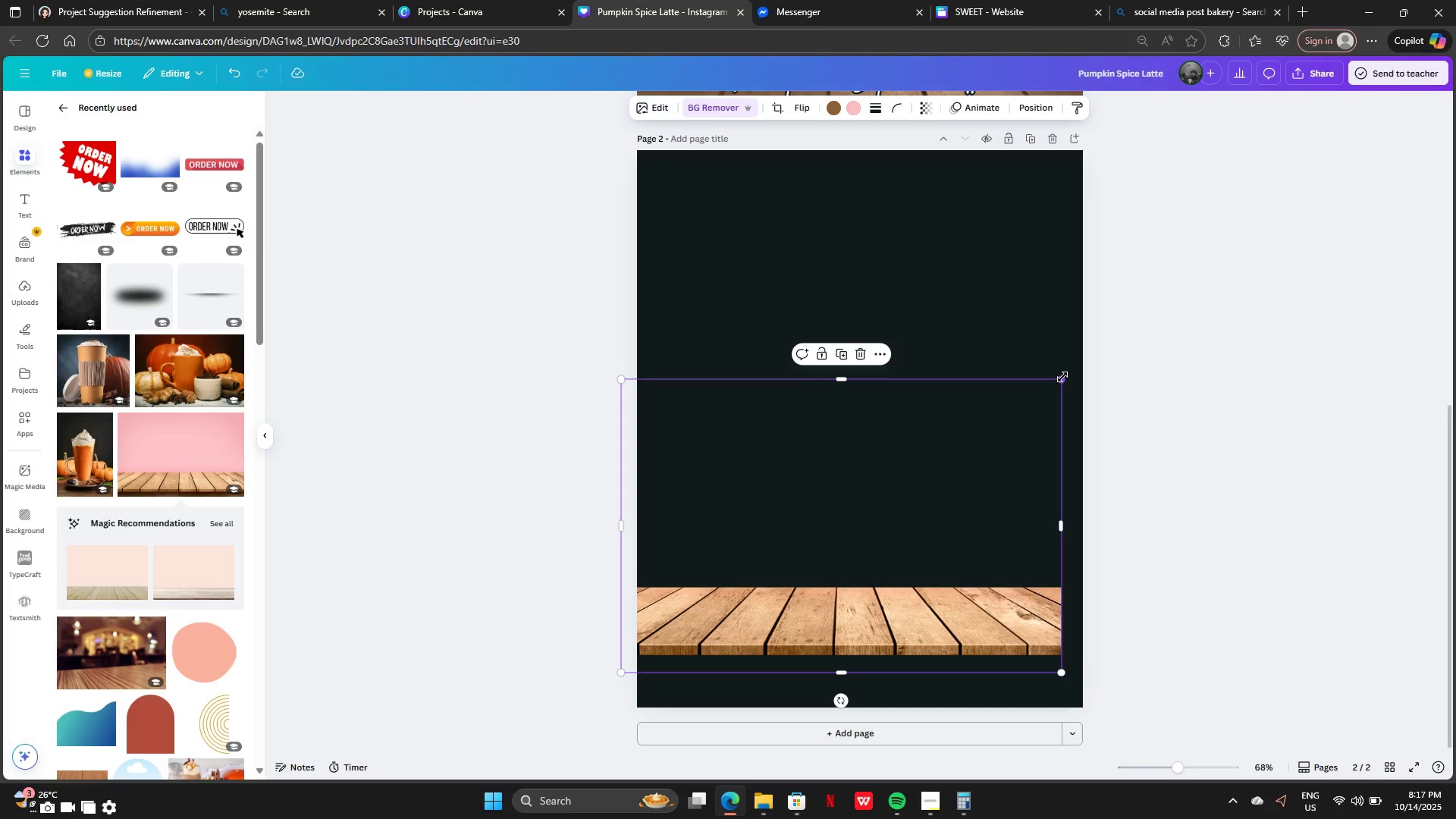 
left_click_drag(start_coordinate=[1063, 377], to_coordinate=[1200, 323])
 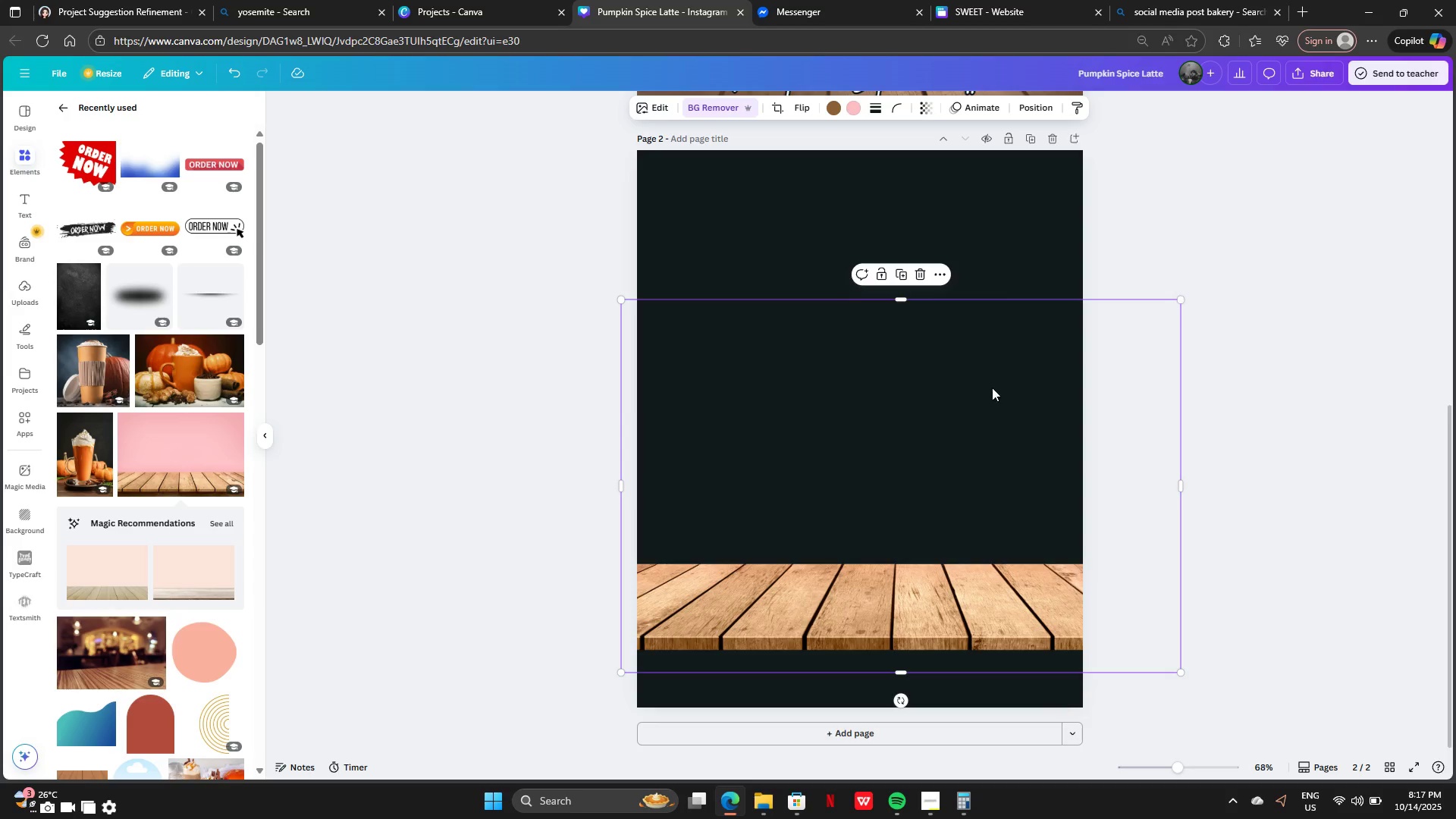 
left_click_drag(start_coordinate=[978, 394], to_coordinate=[945, 440])
 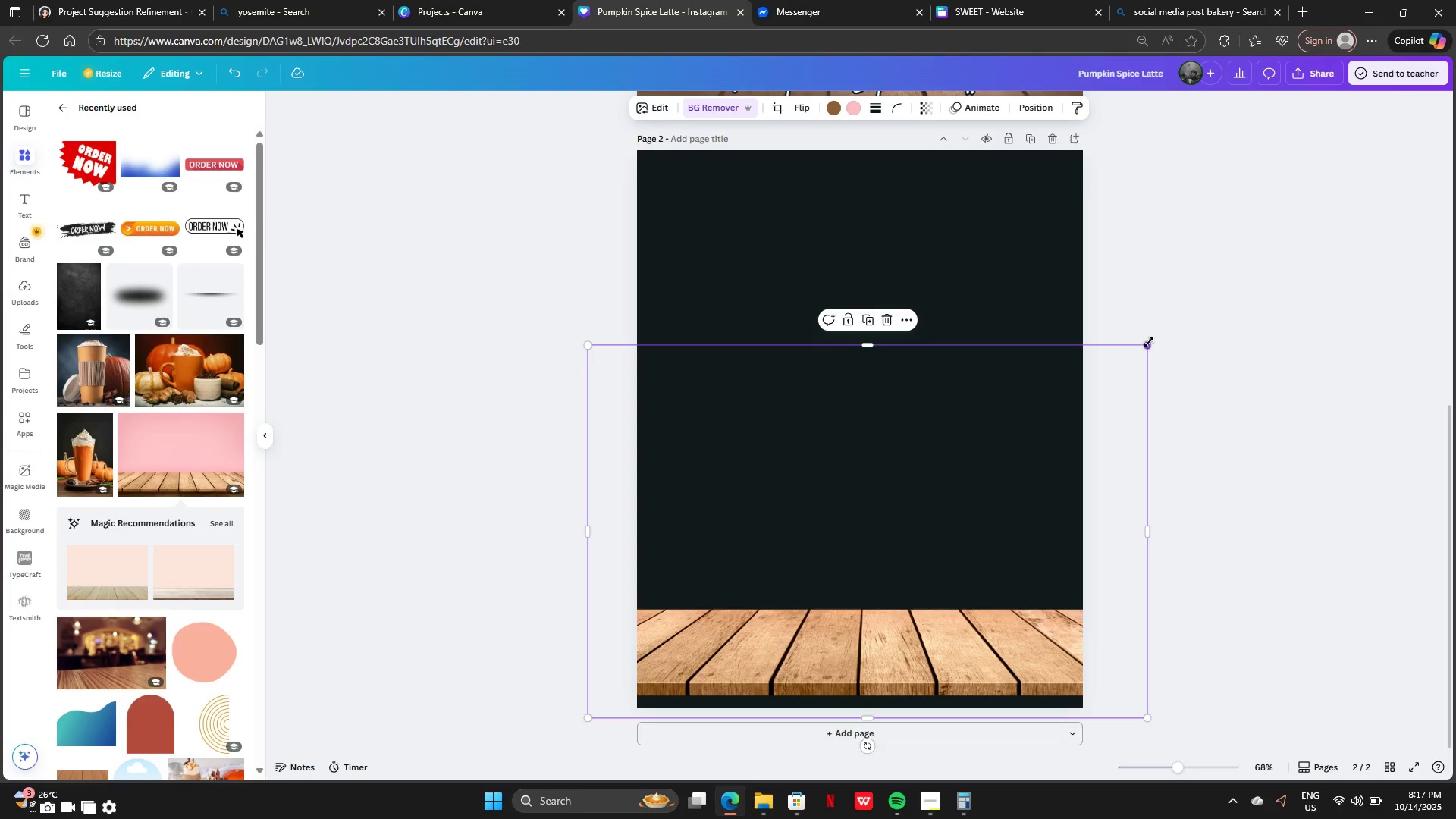 
left_click_drag(start_coordinate=[1149, 343], to_coordinate=[1185, 324])
 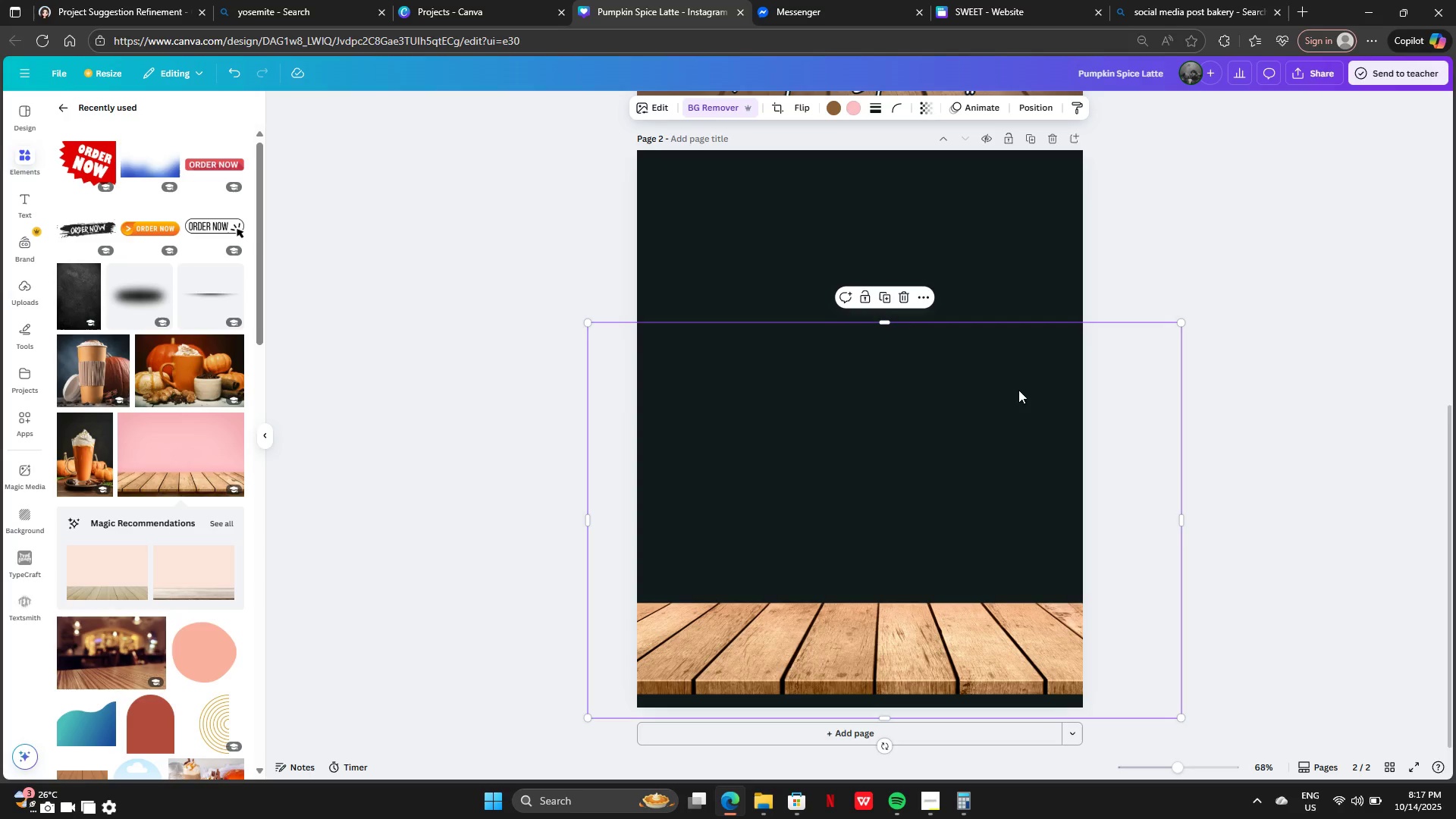 
left_click_drag(start_coordinate=[964, 401], to_coordinate=[937, 416])
 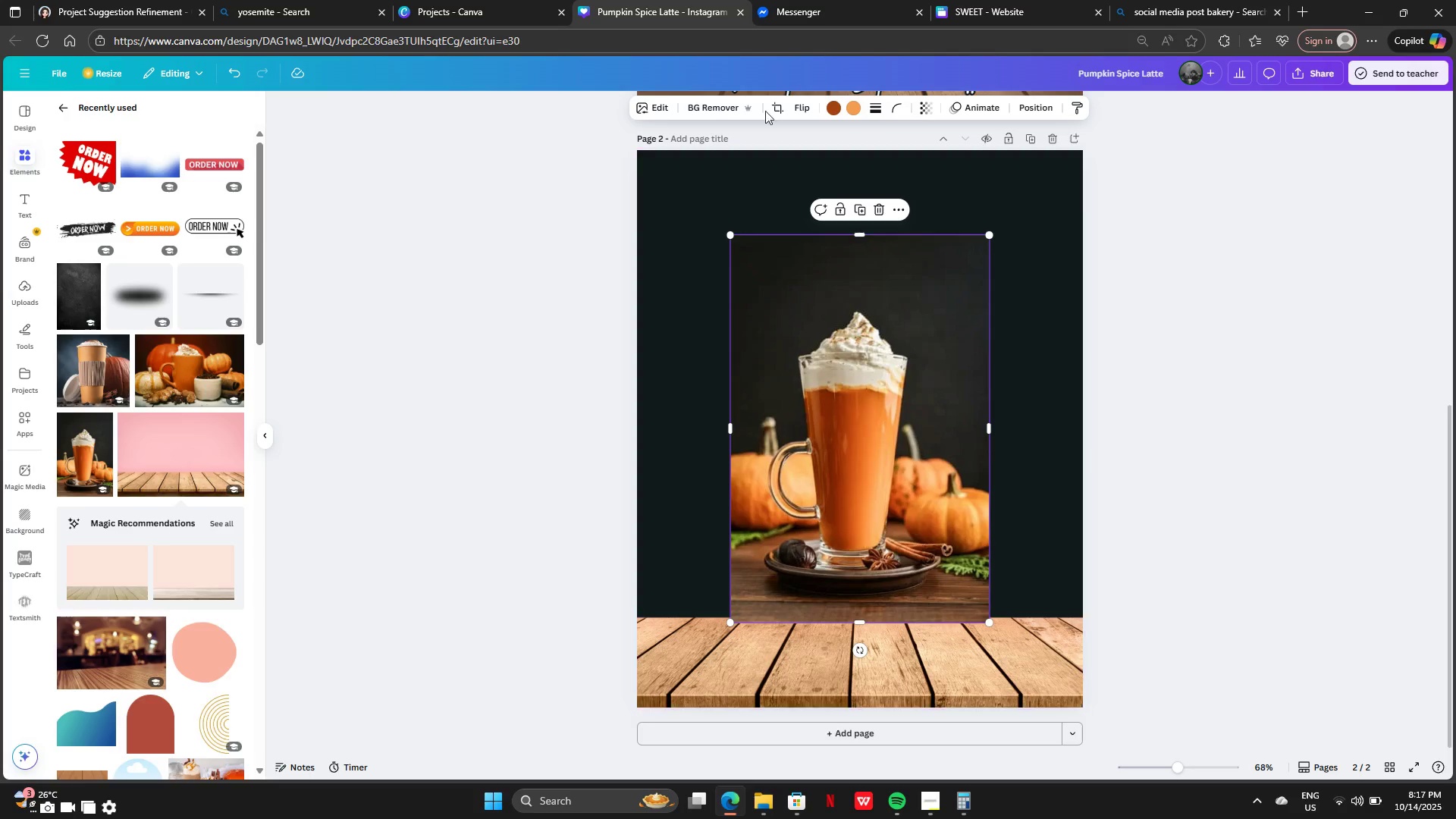 
left_click([704, 106])
 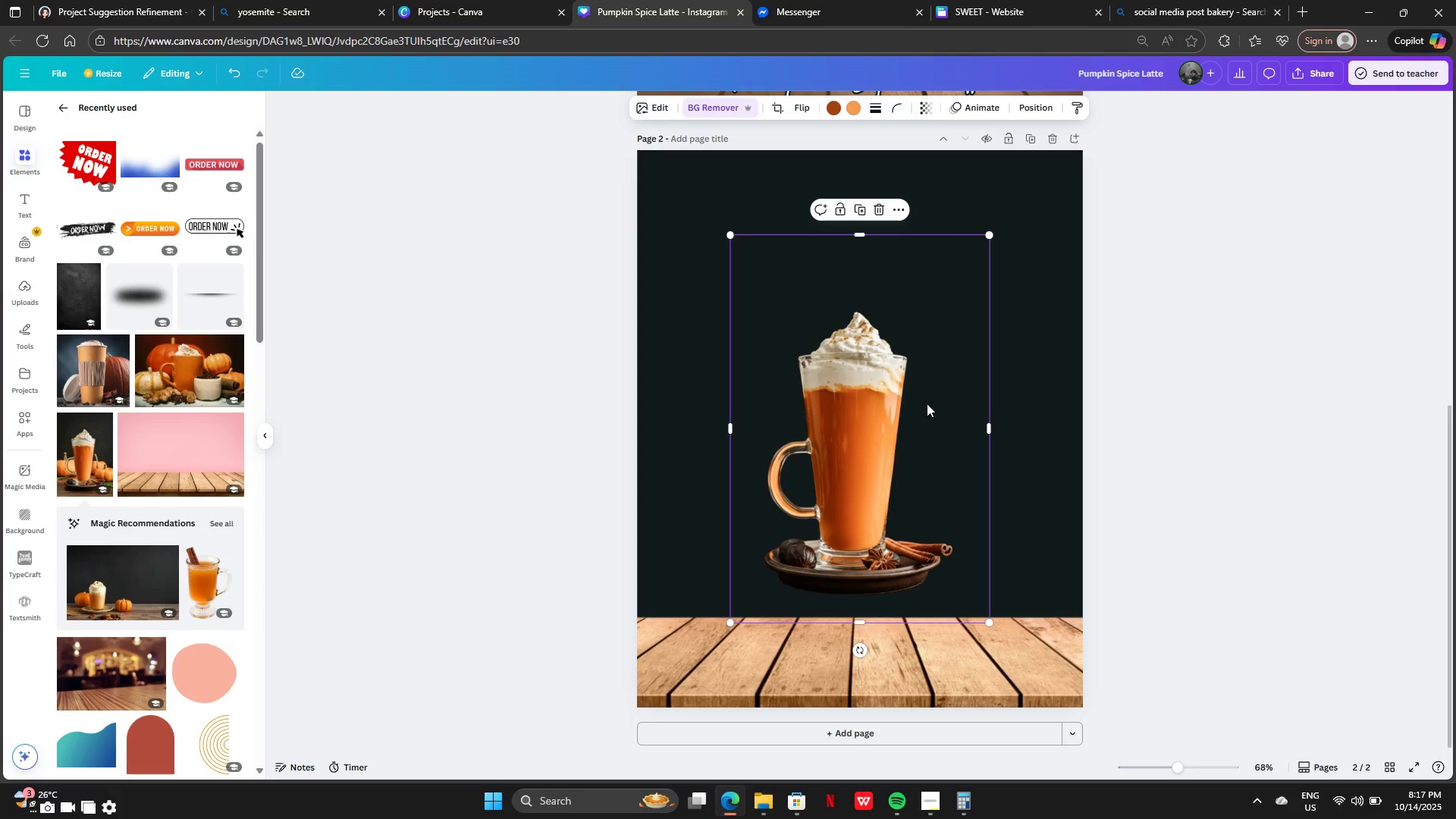 
left_click_drag(start_coordinate=[901, 394], to_coordinate=[902, 438])
 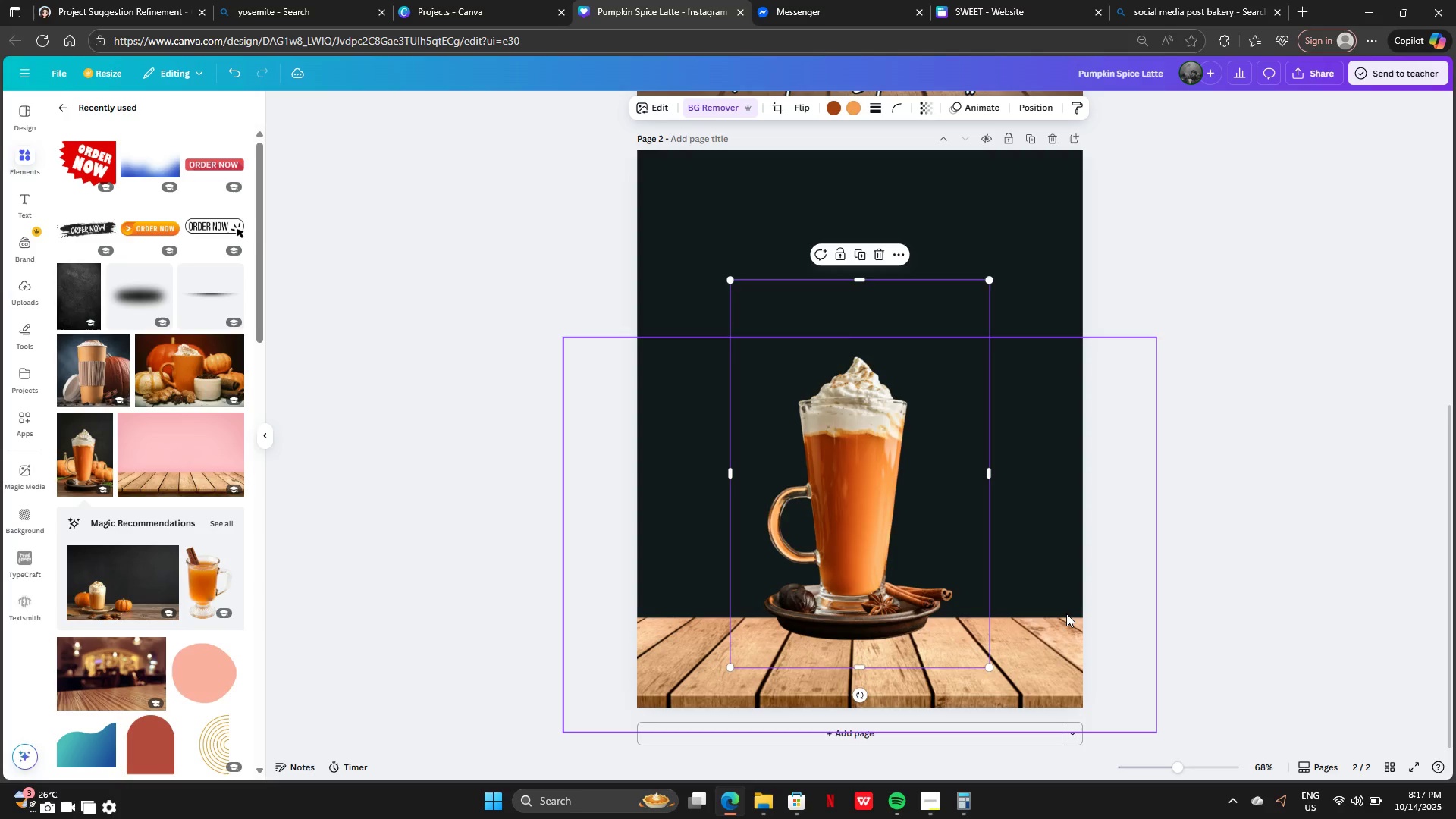 
left_click([1066, 613])
 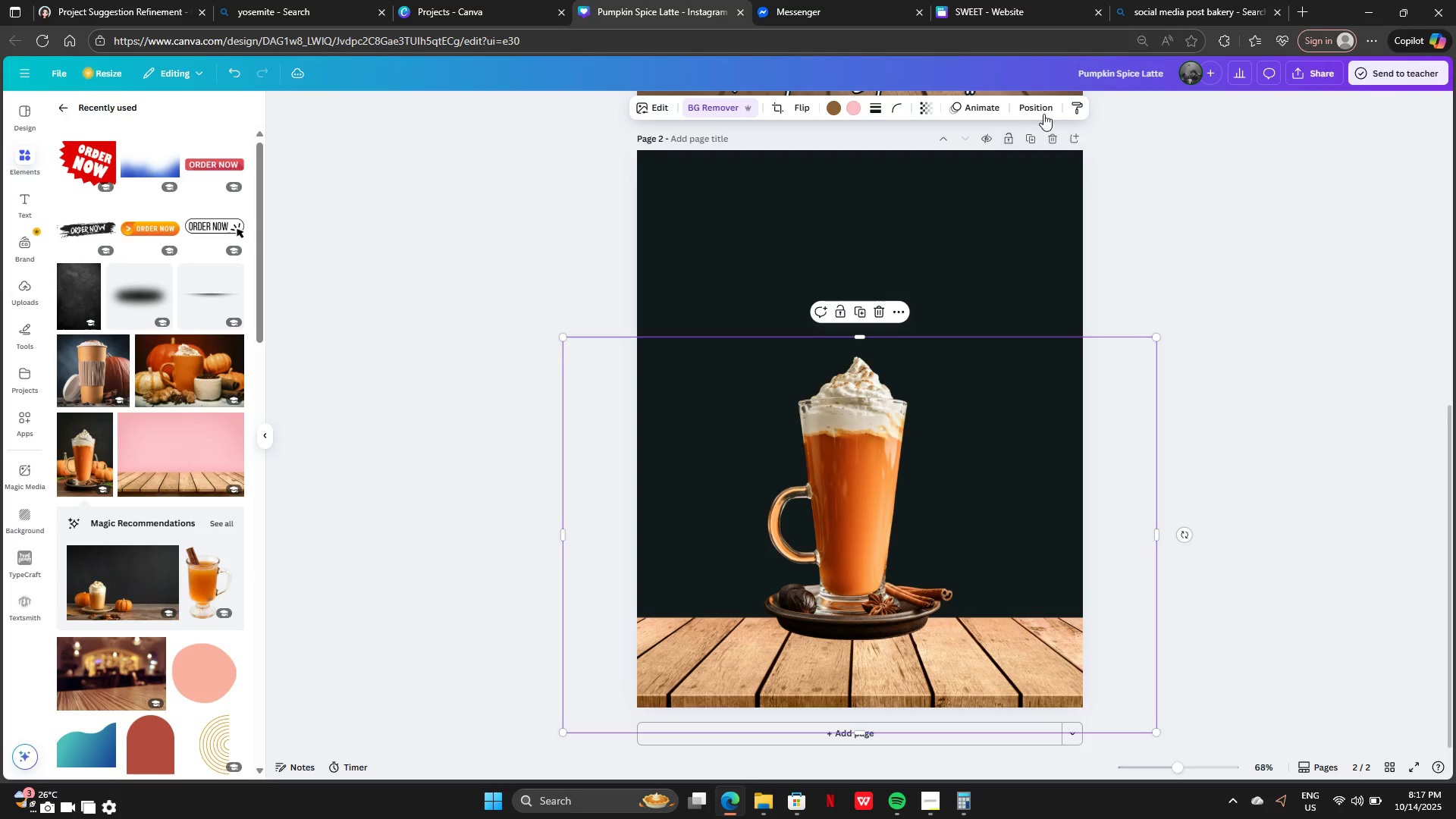 
left_click([1044, 114])
 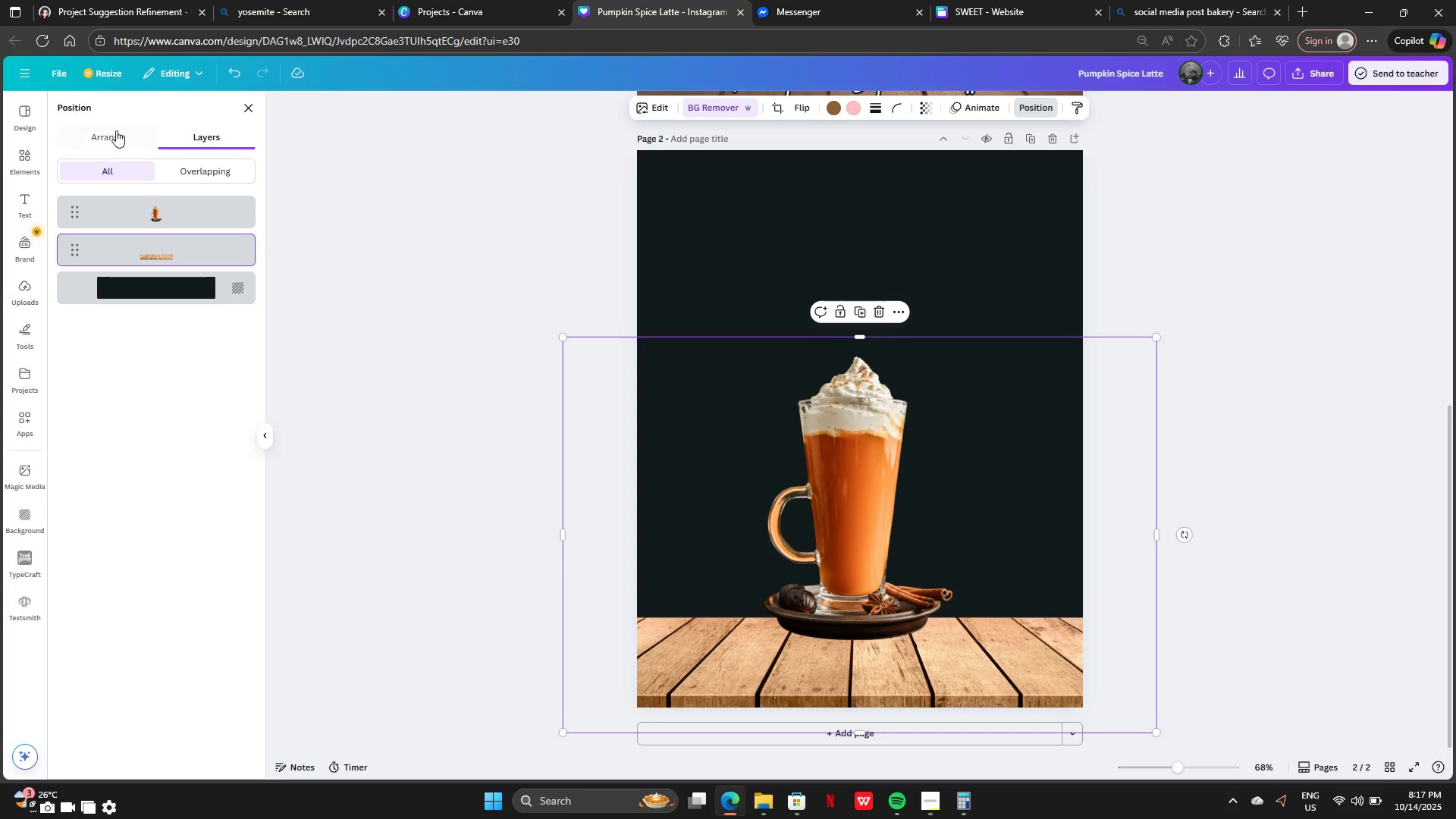 
left_click([108, 133])
 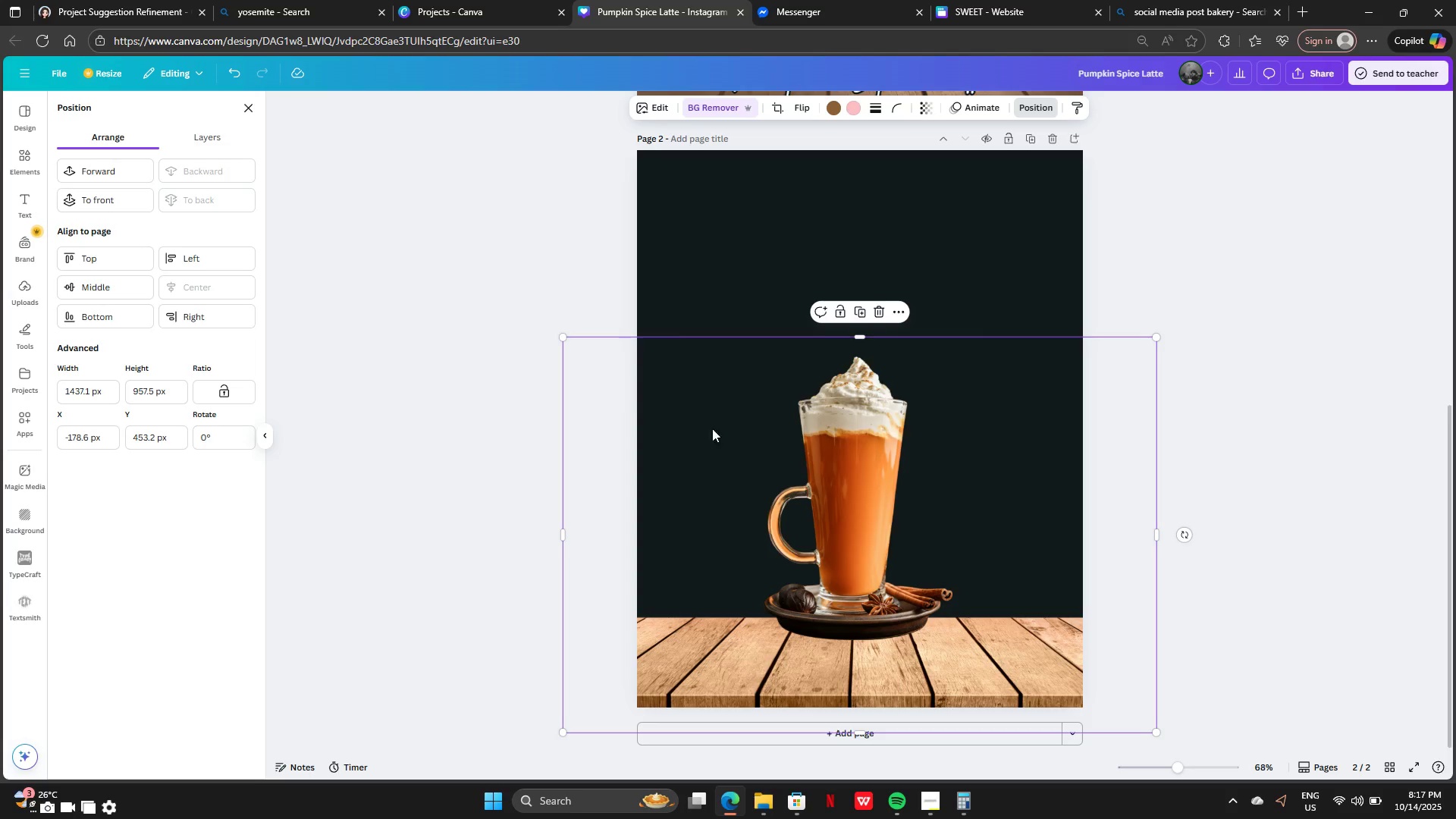 
left_click([857, 458])
 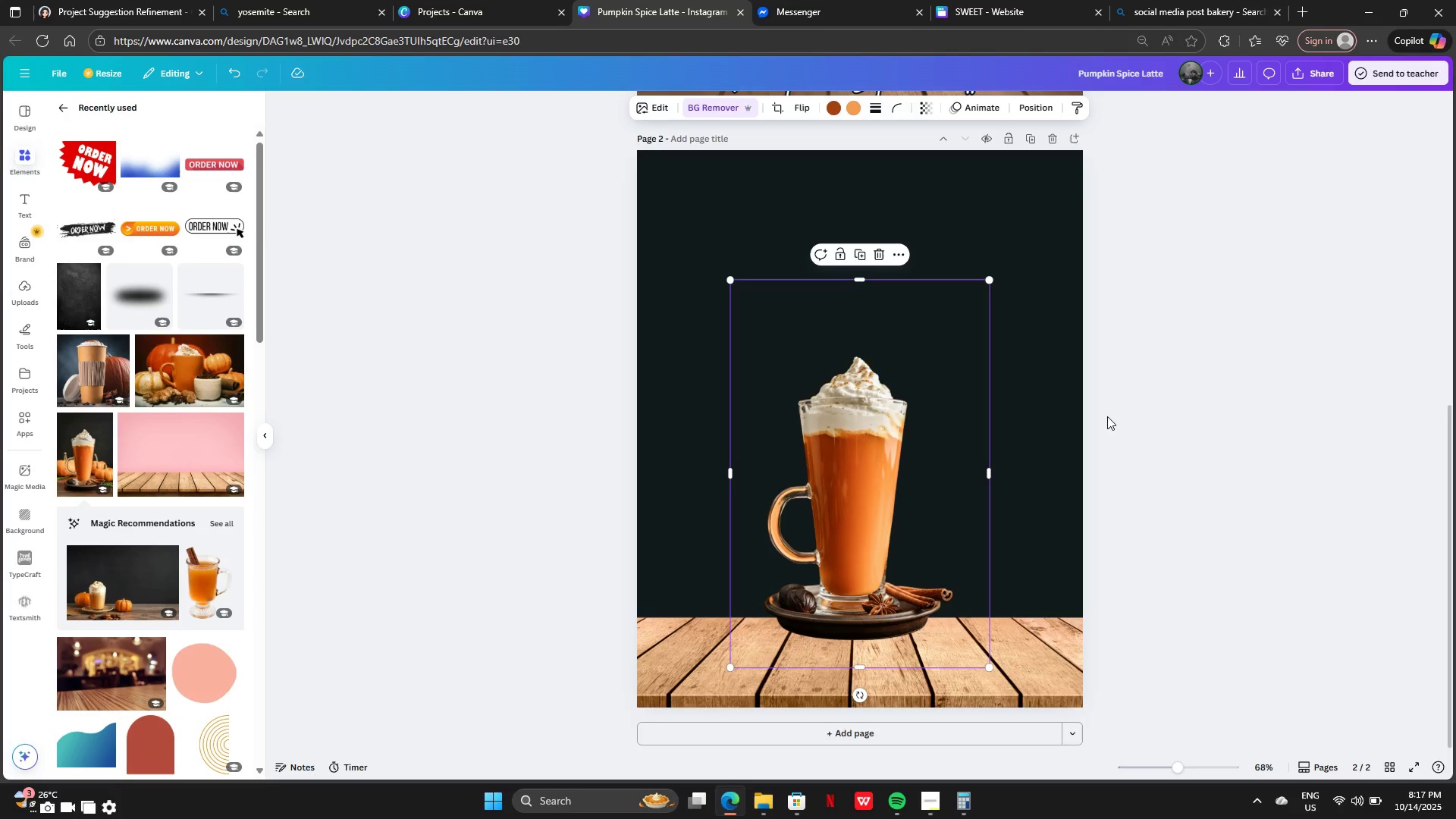 
left_click_drag(start_coordinate=[888, 435], to_coordinate=[898, 437])
 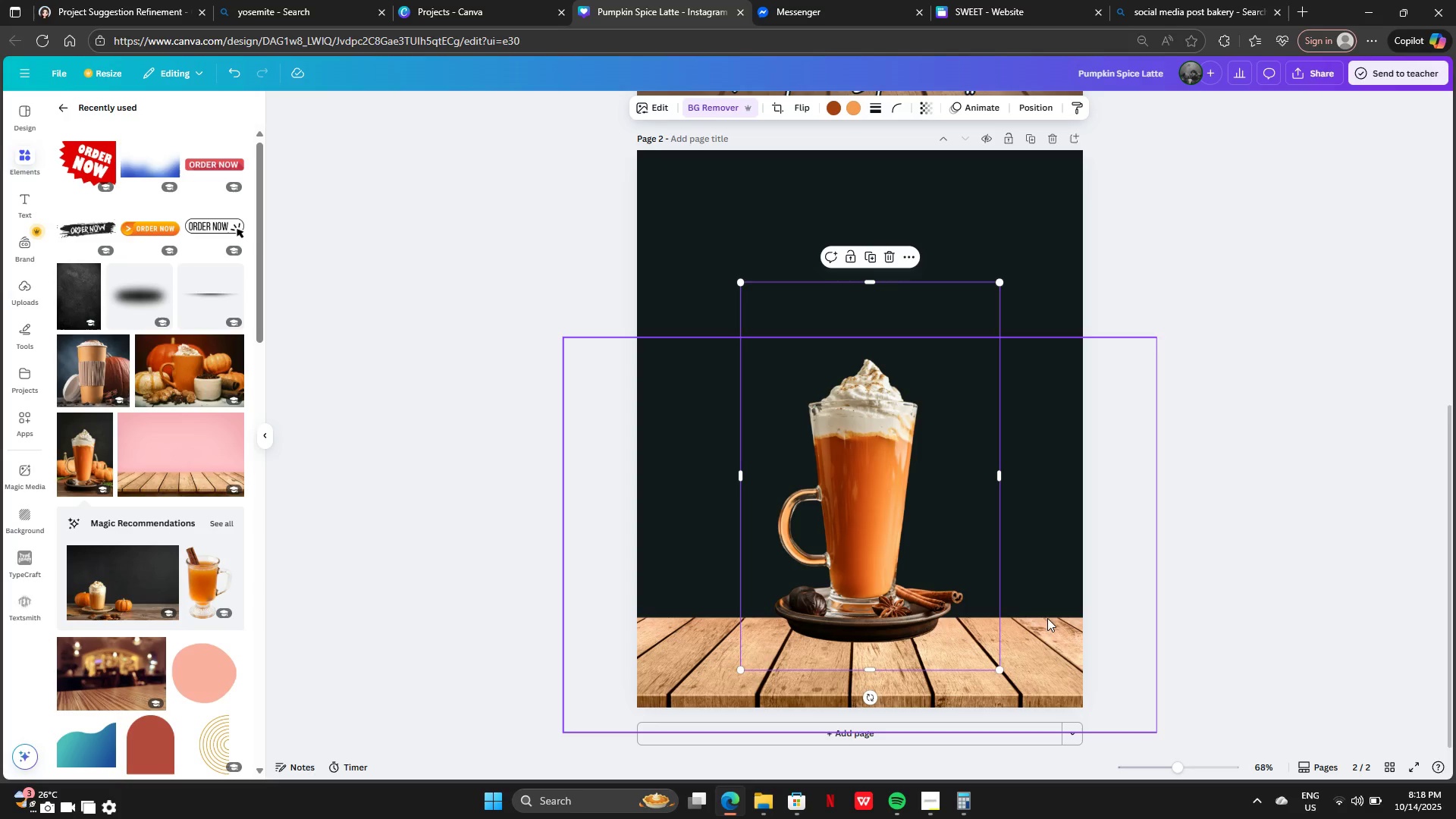 
left_click_drag(start_coordinate=[1046, 623], to_coordinate=[1046, 612])
 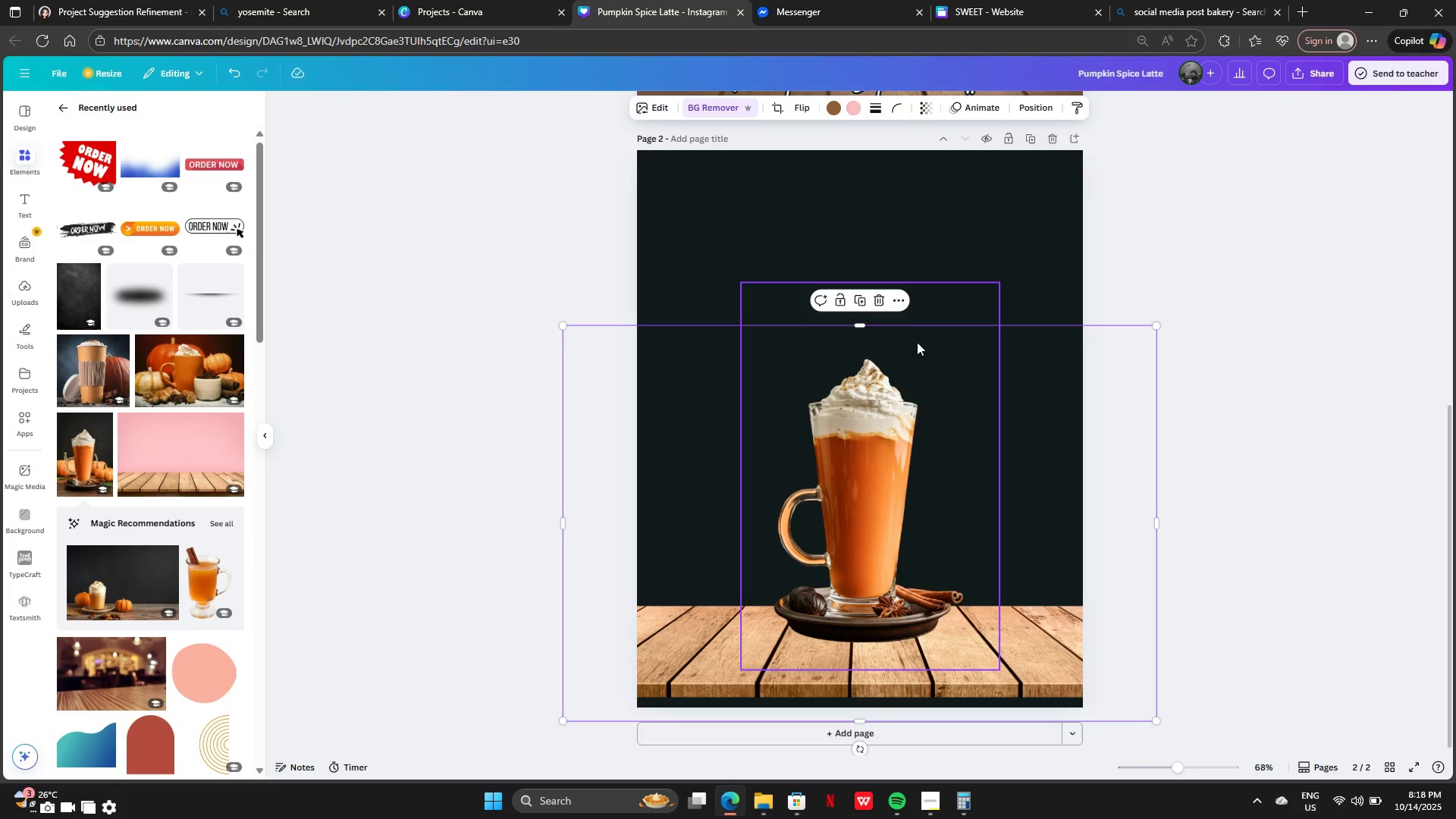 
left_click_drag(start_coordinate=[862, 329], to_coordinate=[837, 531])
 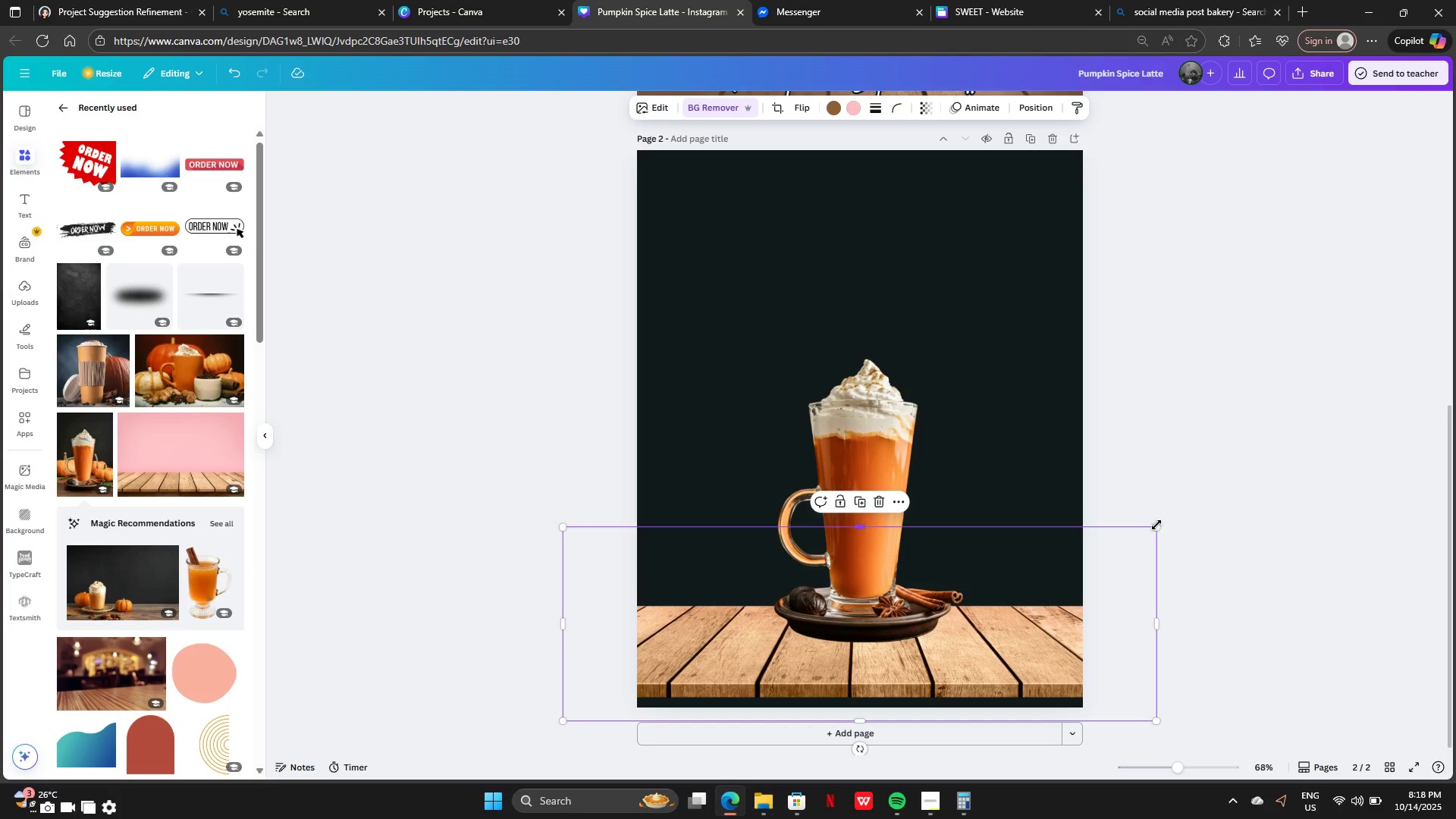 
left_click_drag(start_coordinate=[1156, 526], to_coordinate=[1199, 491])
 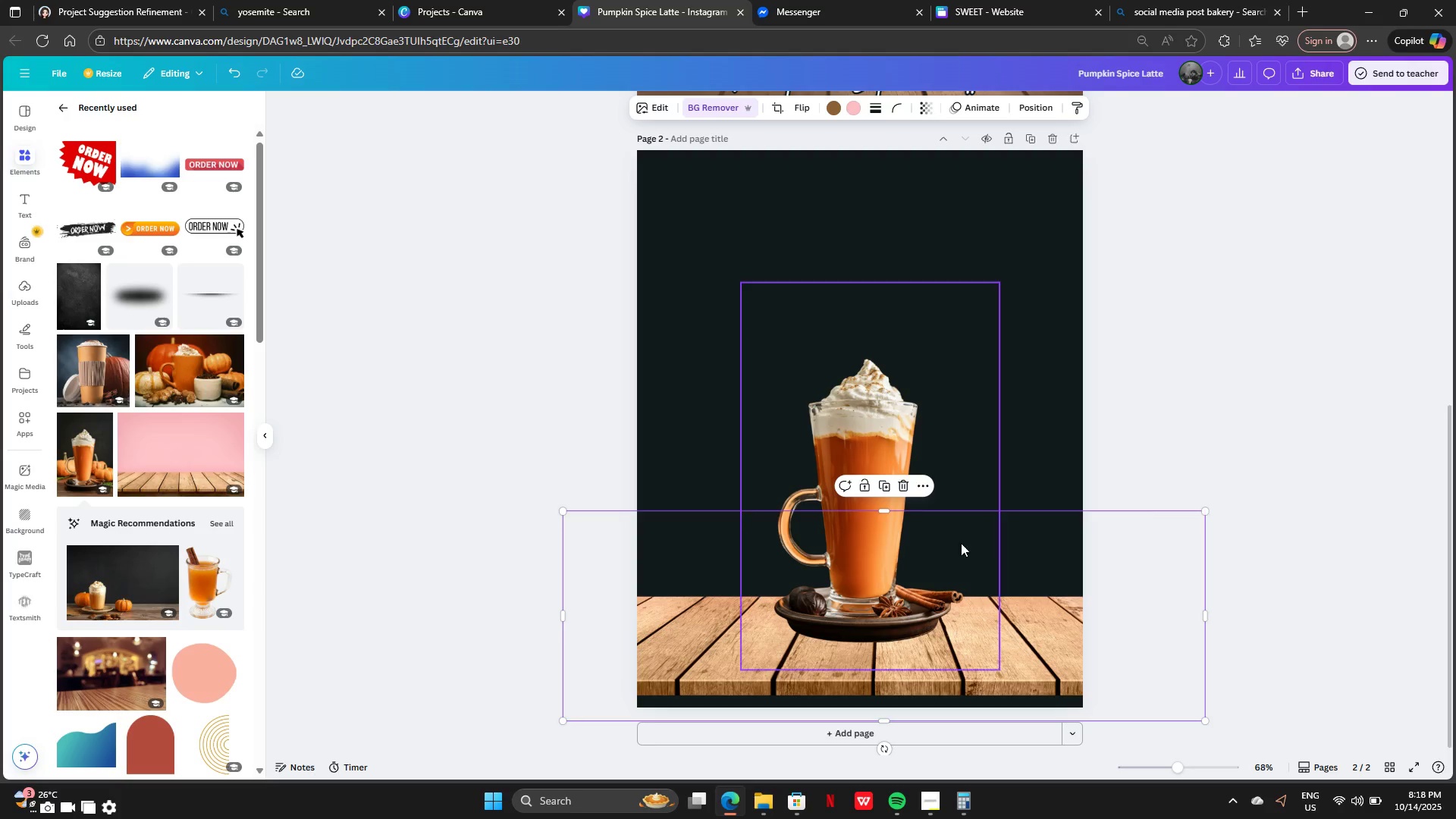 
left_click_drag(start_coordinate=[959, 542], to_coordinate=[941, 553])
 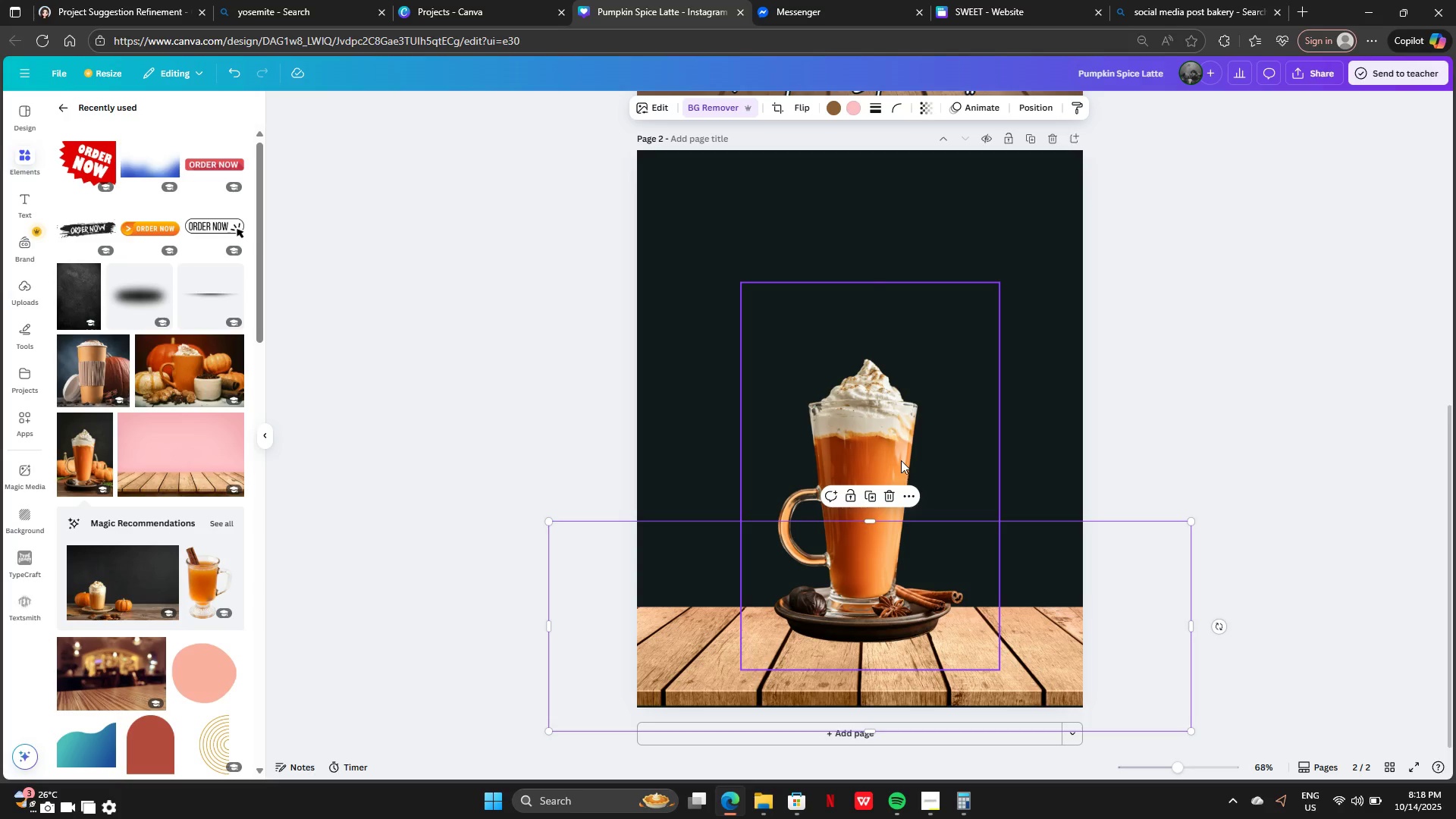 
left_click([901, 460])
 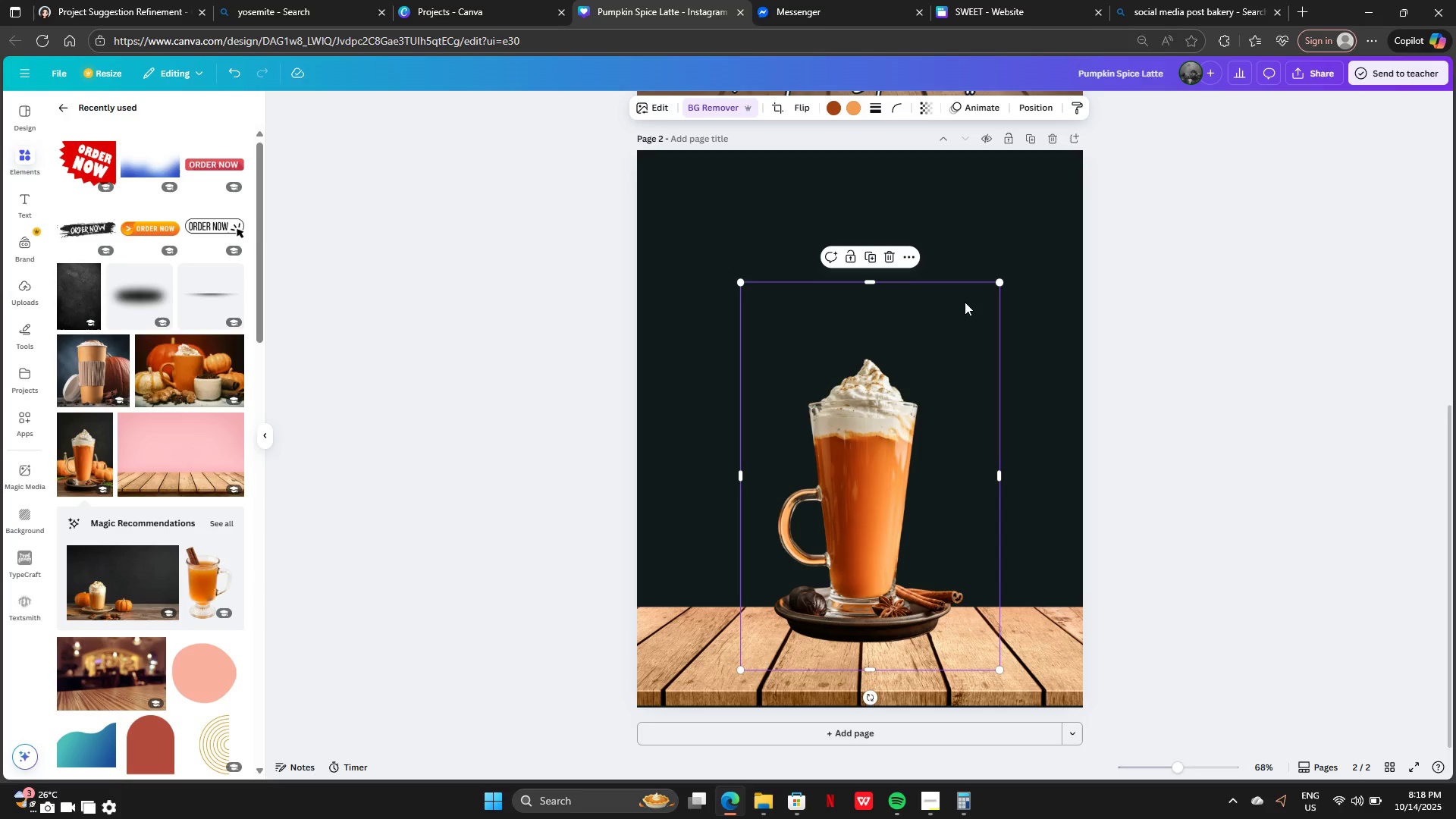 
left_click_drag(start_coordinate=[956, 306], to_coordinate=[953, 301])
 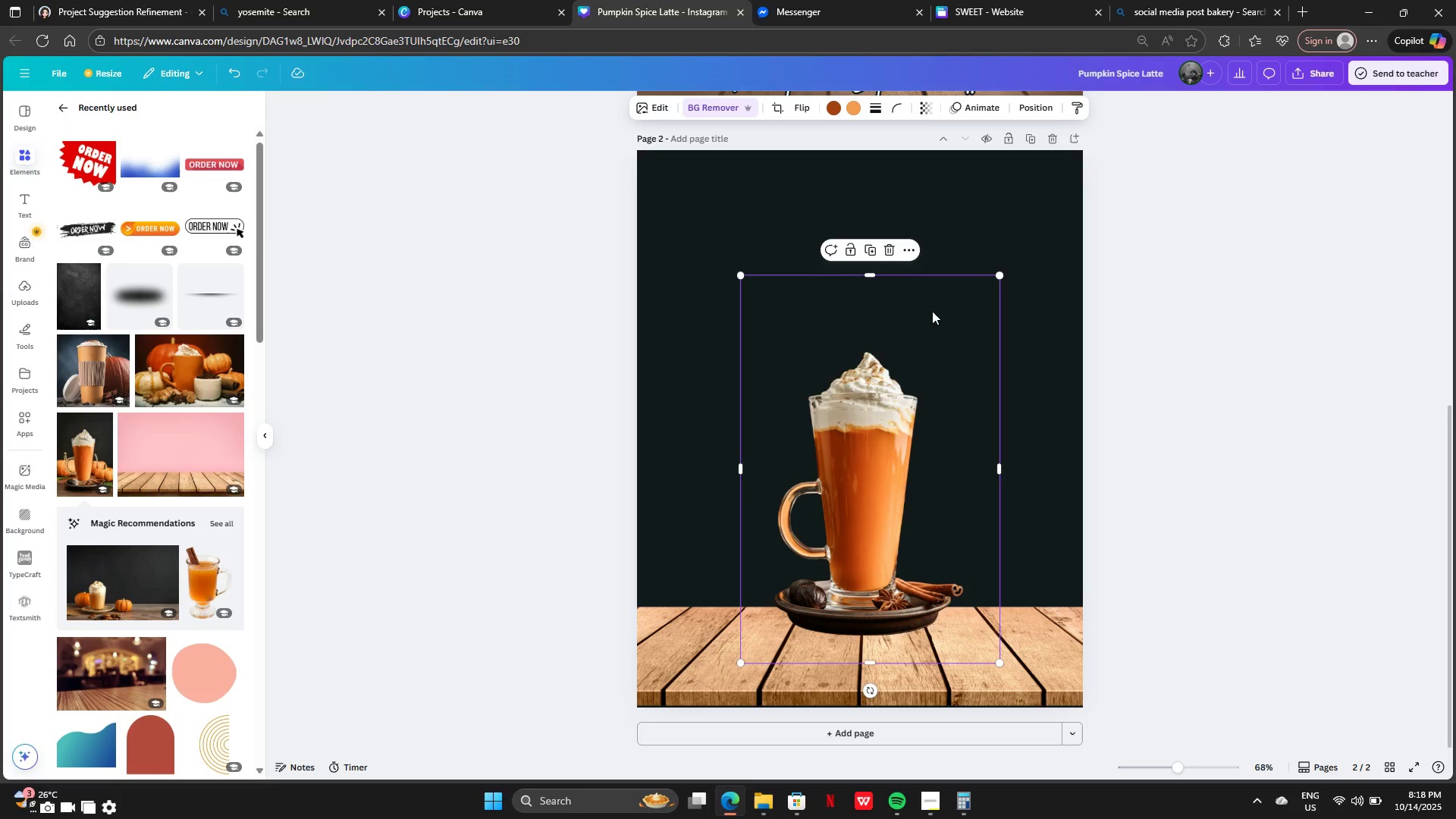 
left_click_drag(start_coordinate=[924, 313], to_coordinate=[925, 322])
 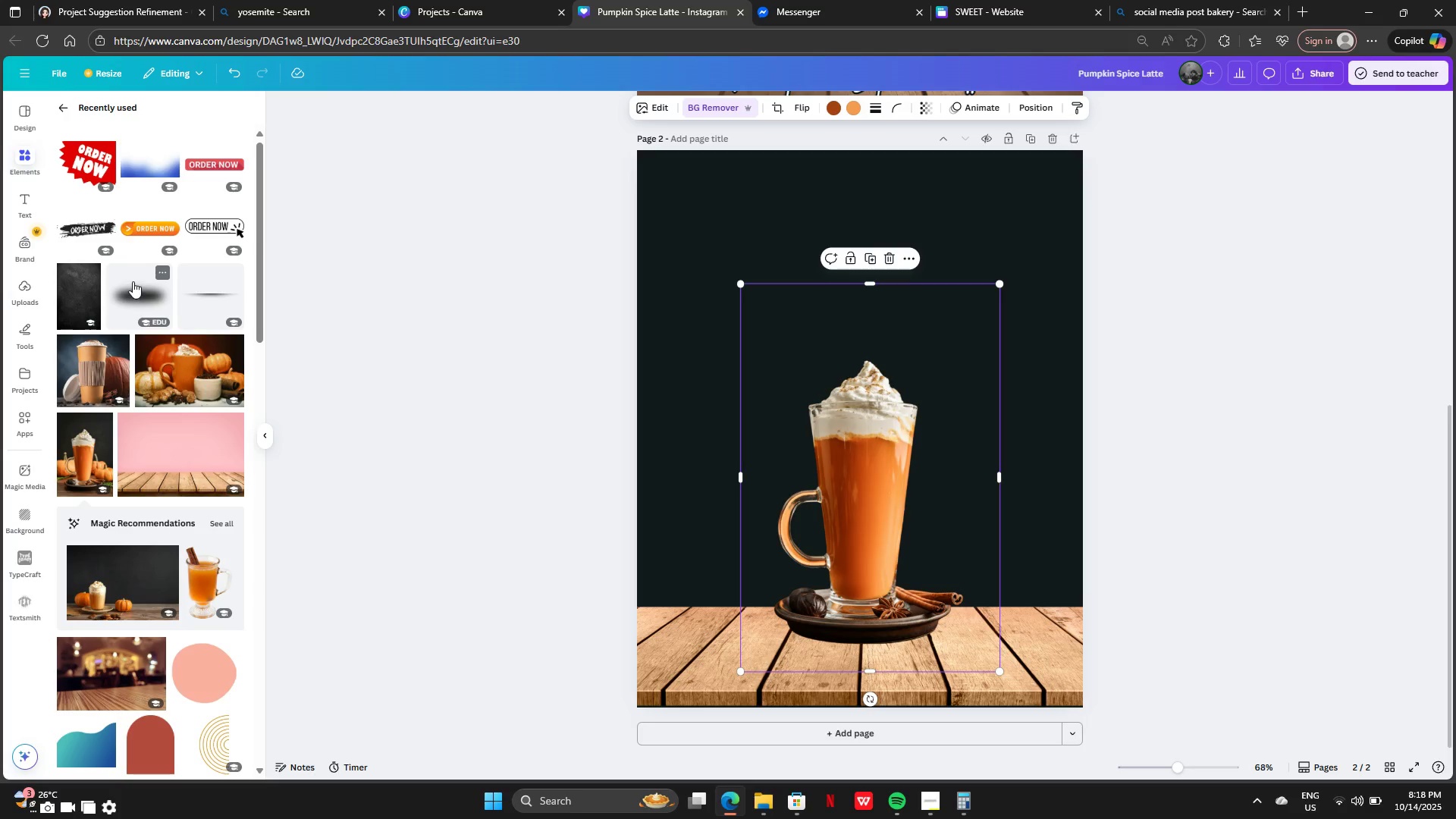 
left_click([138, 288])
 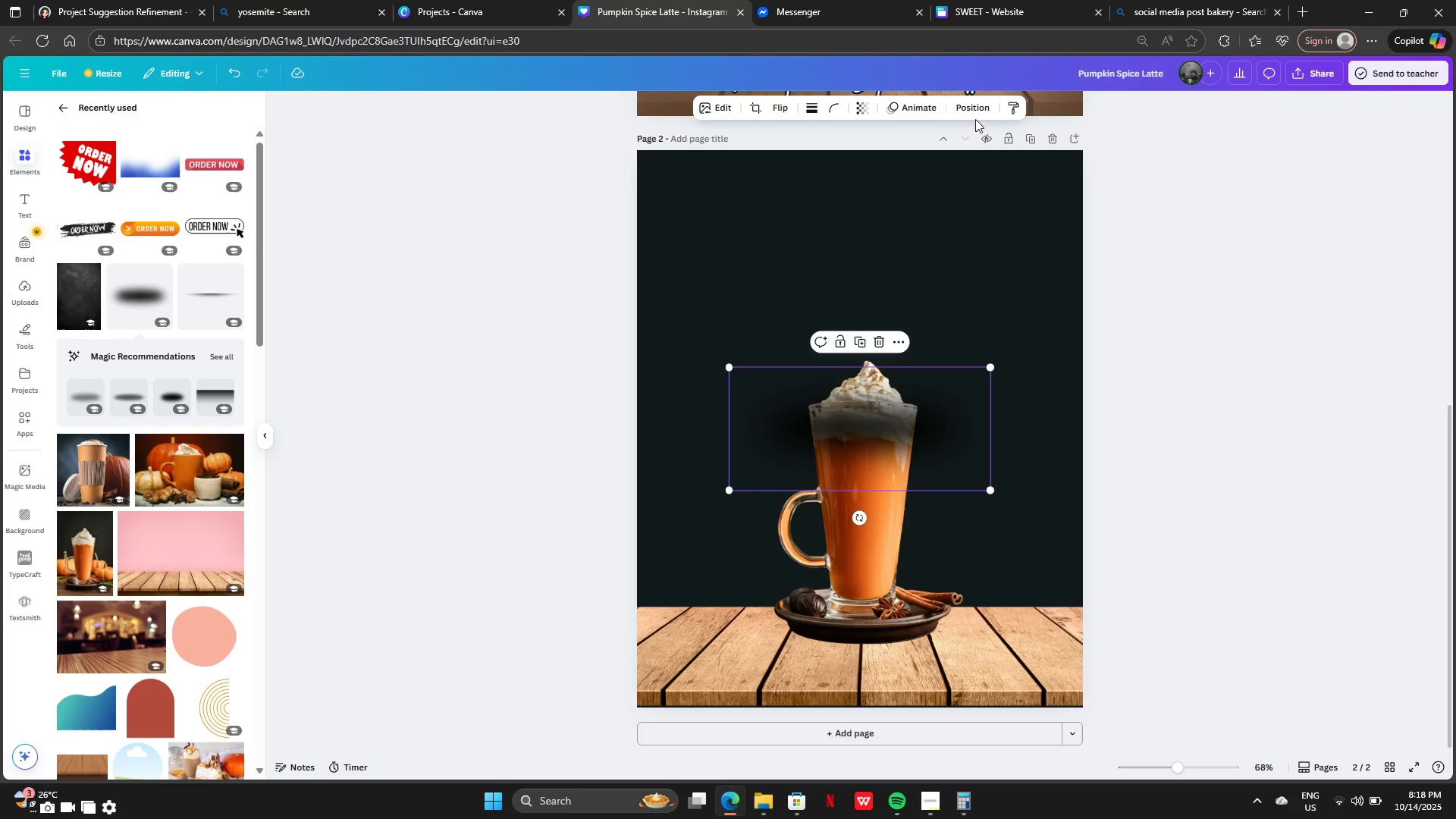 
left_click([970, 109])
 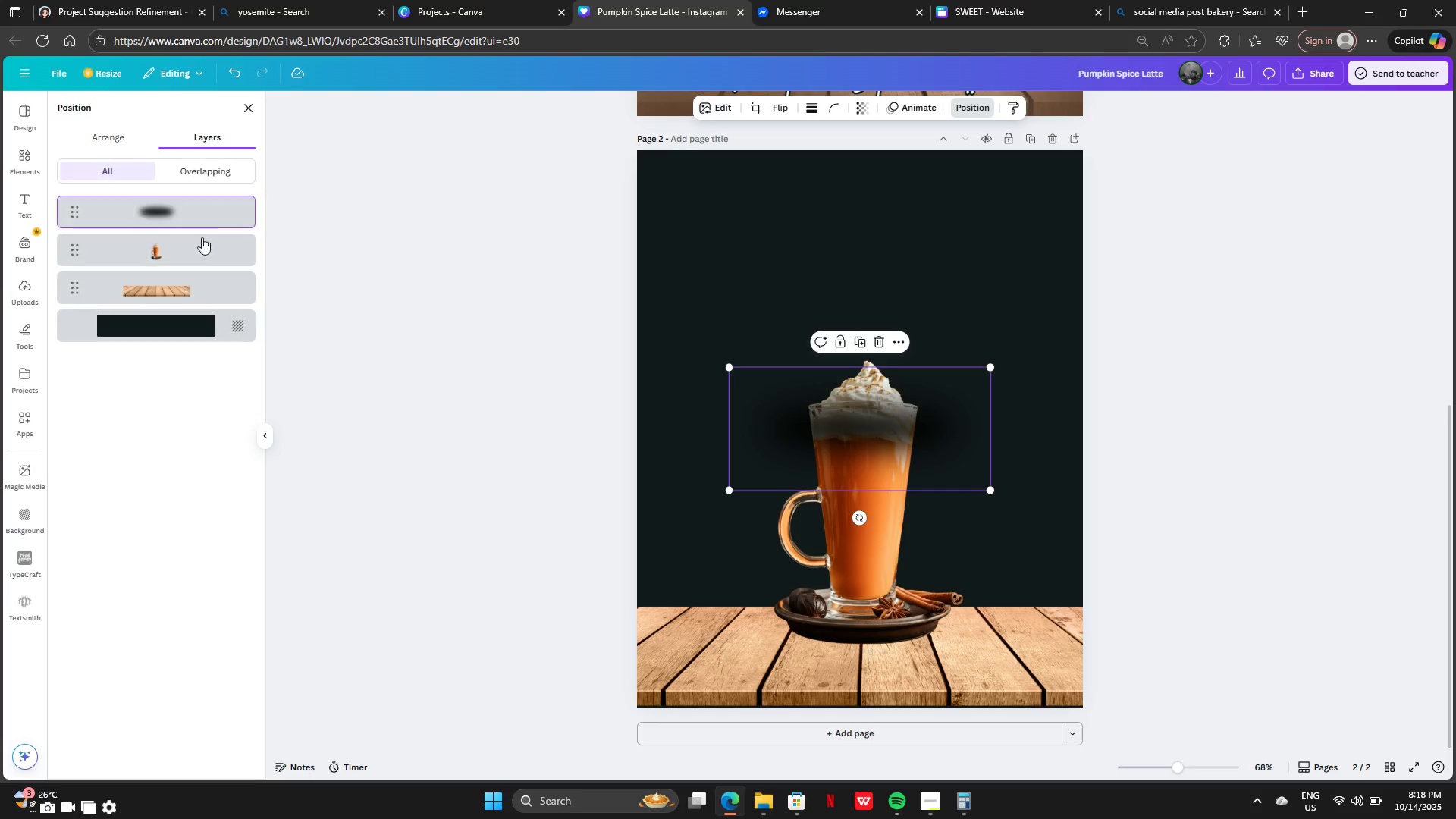 
left_click_drag(start_coordinate=[189, 214], to_coordinate=[184, 283])
 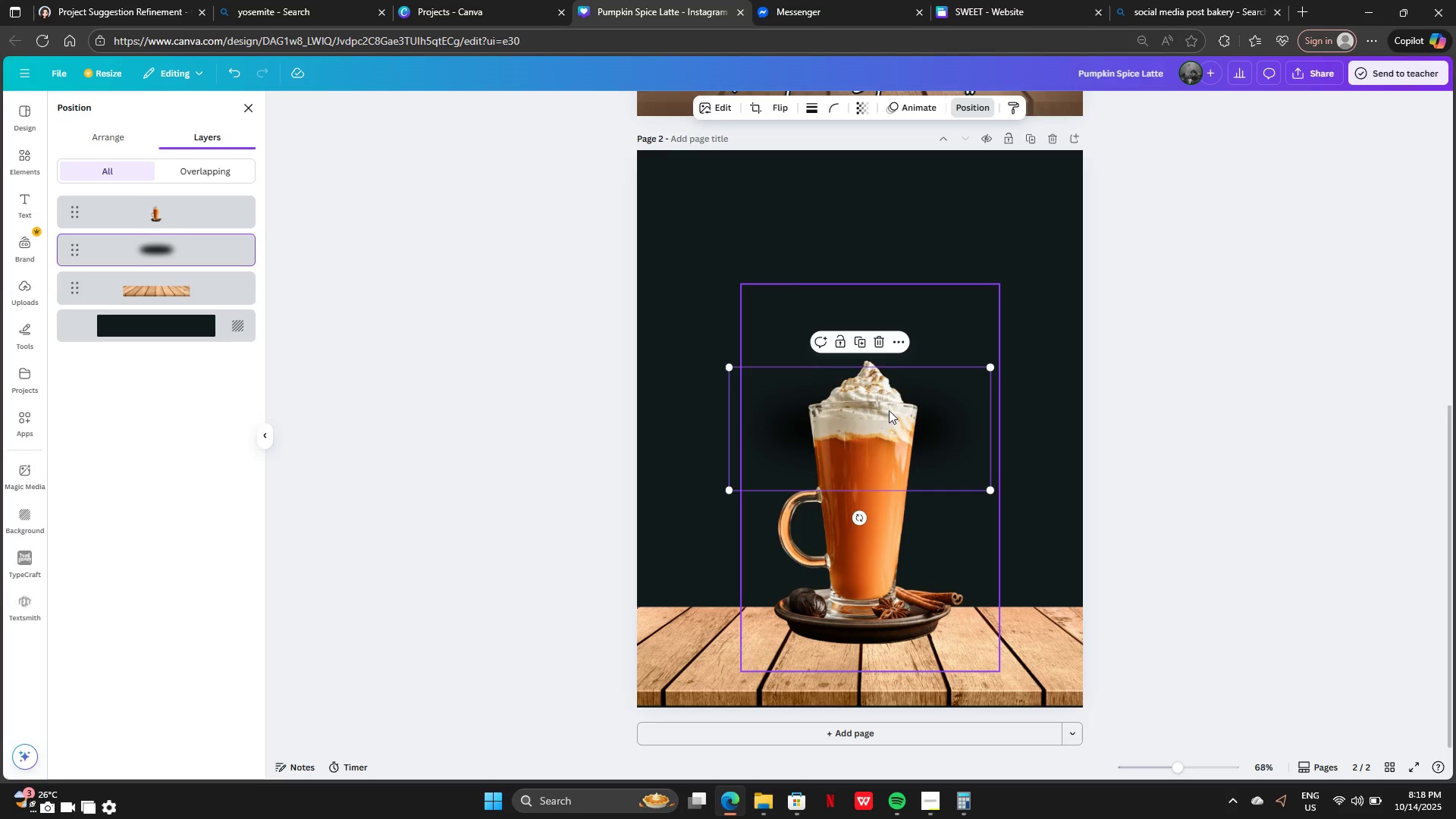 
left_click_drag(start_coordinate=[902, 417], to_coordinate=[902, 625])
 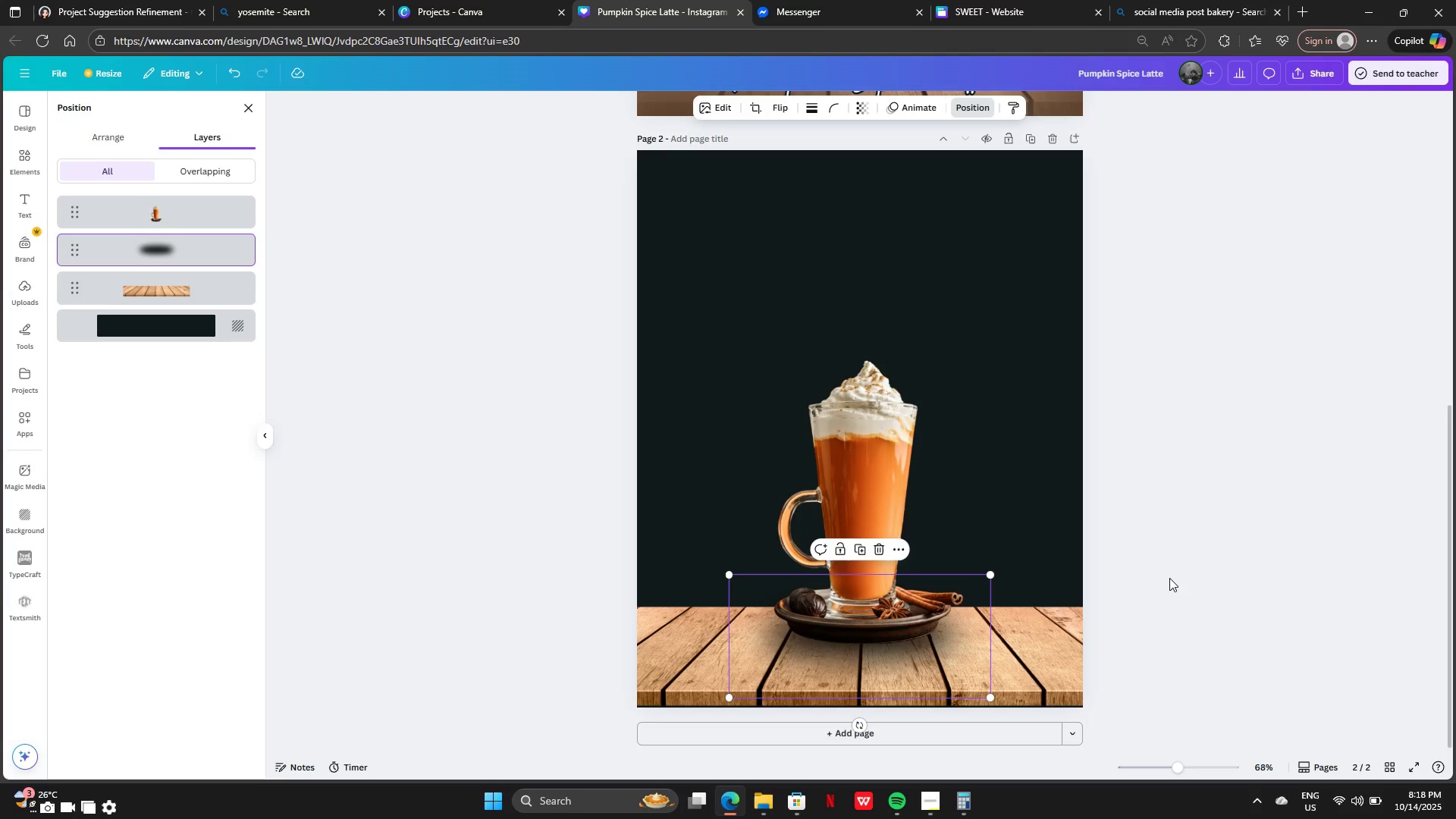 
left_click([1169, 578])
 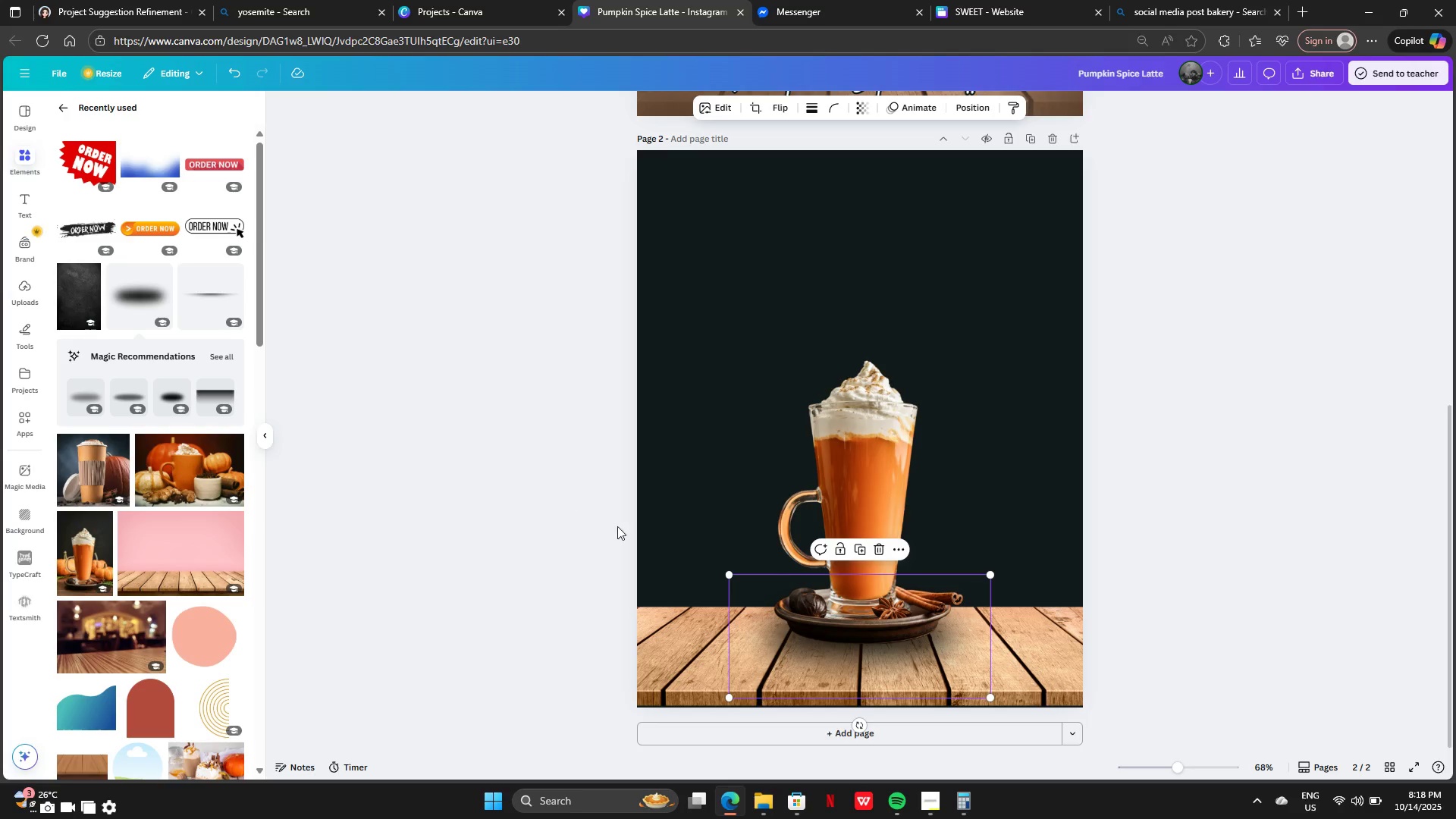 
left_click([834, 548])
 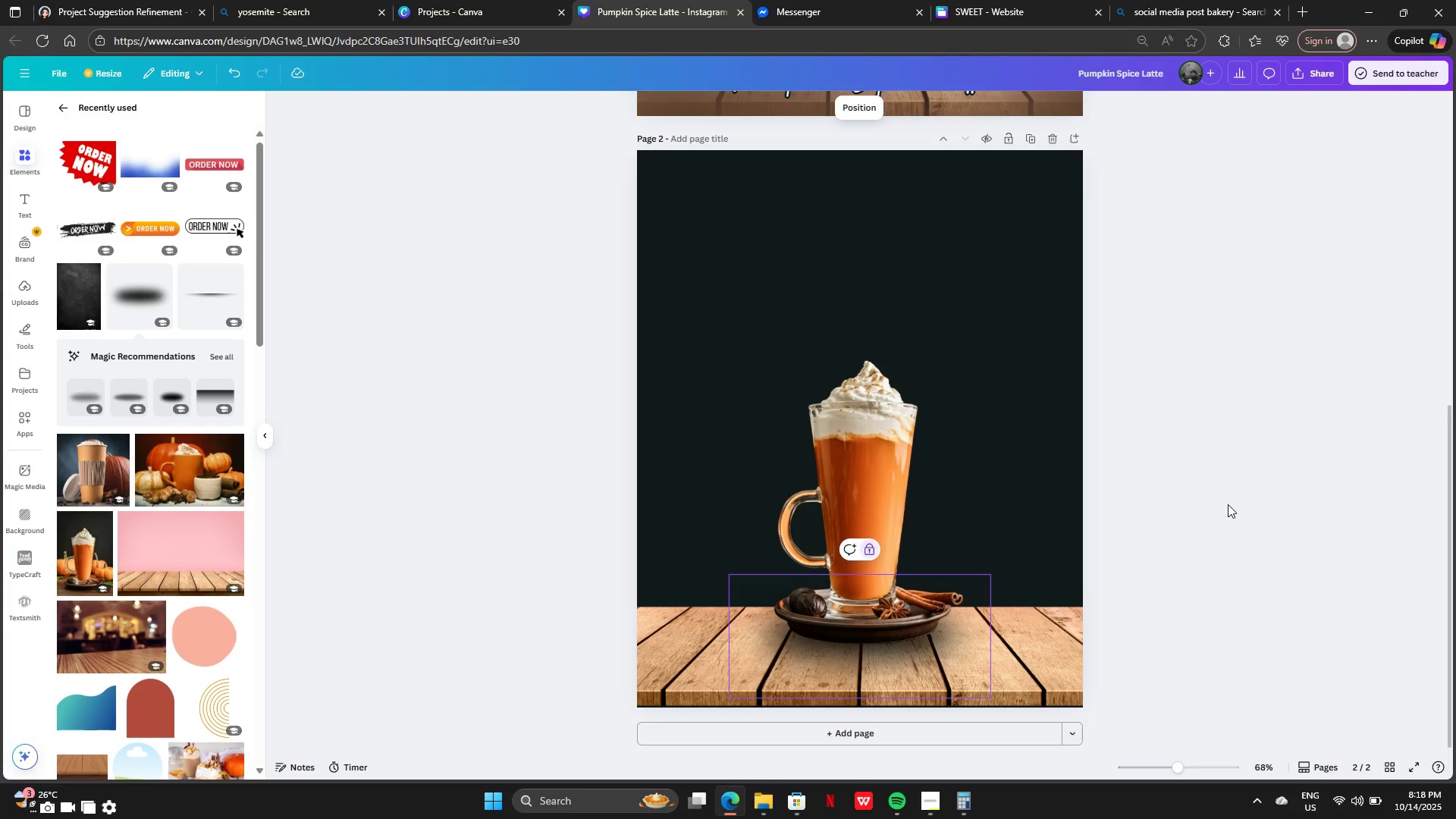 
left_click([1228, 504])
 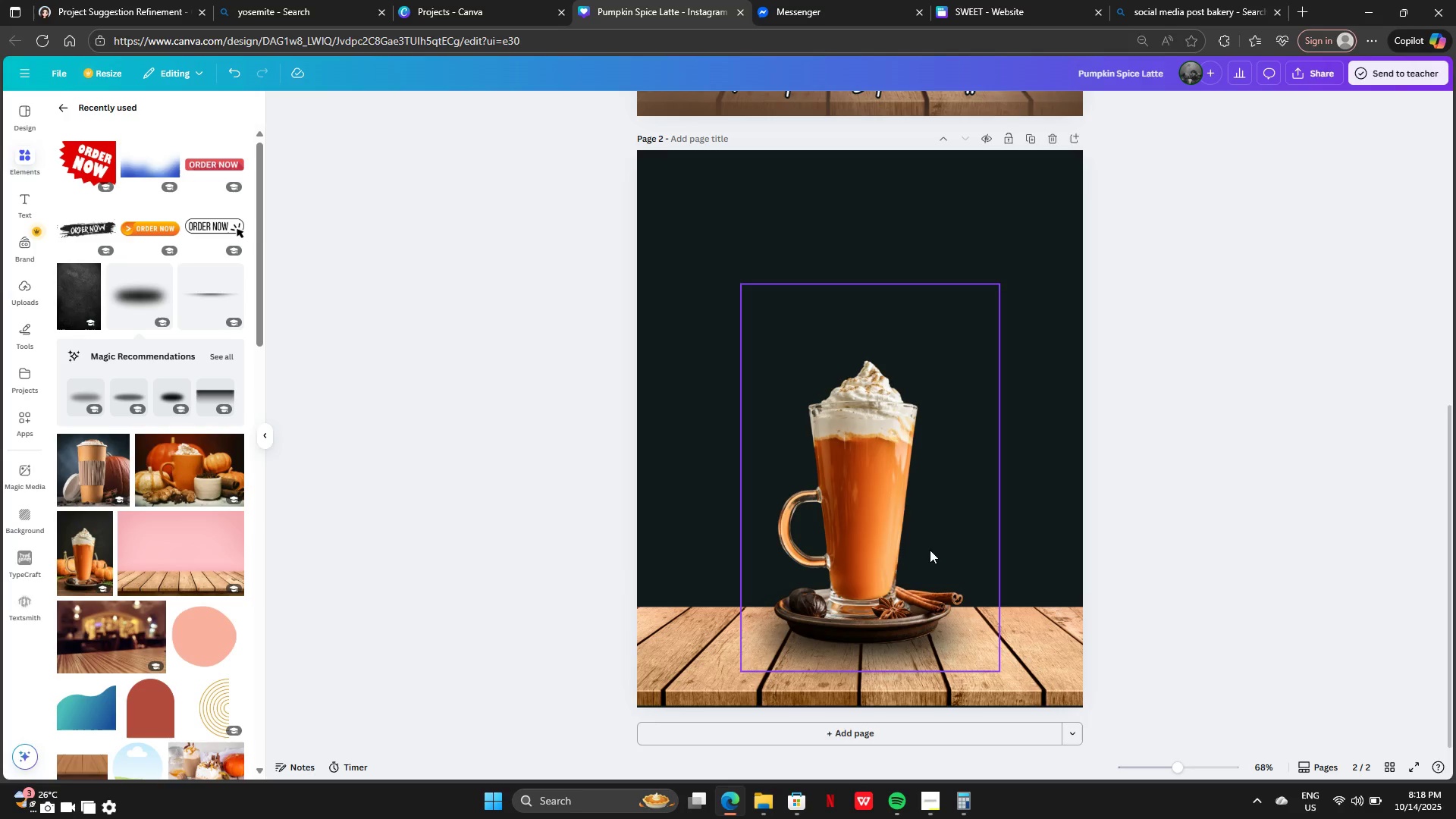 
mouse_move([256, 506])
 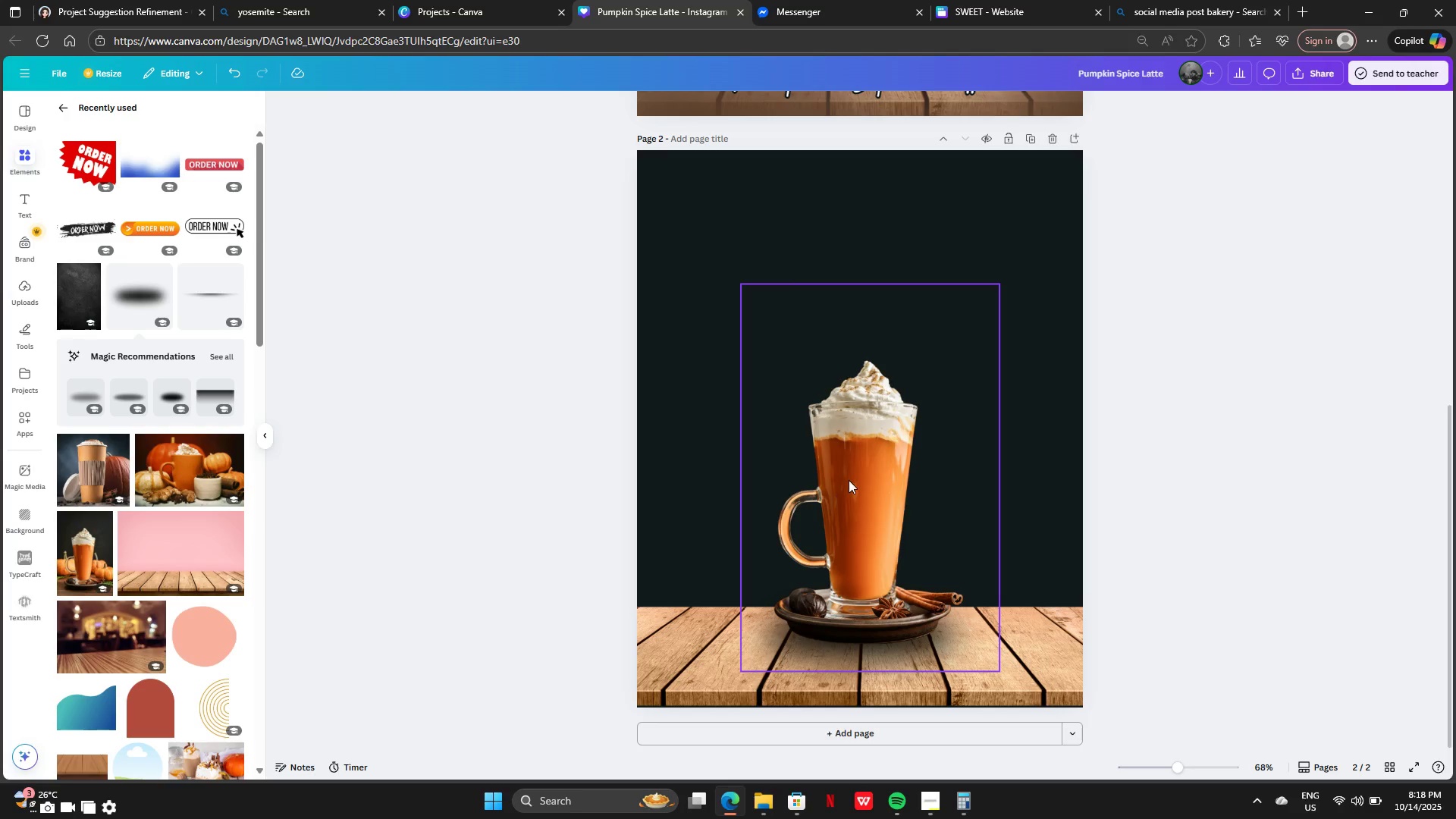 
left_click([849, 480])
 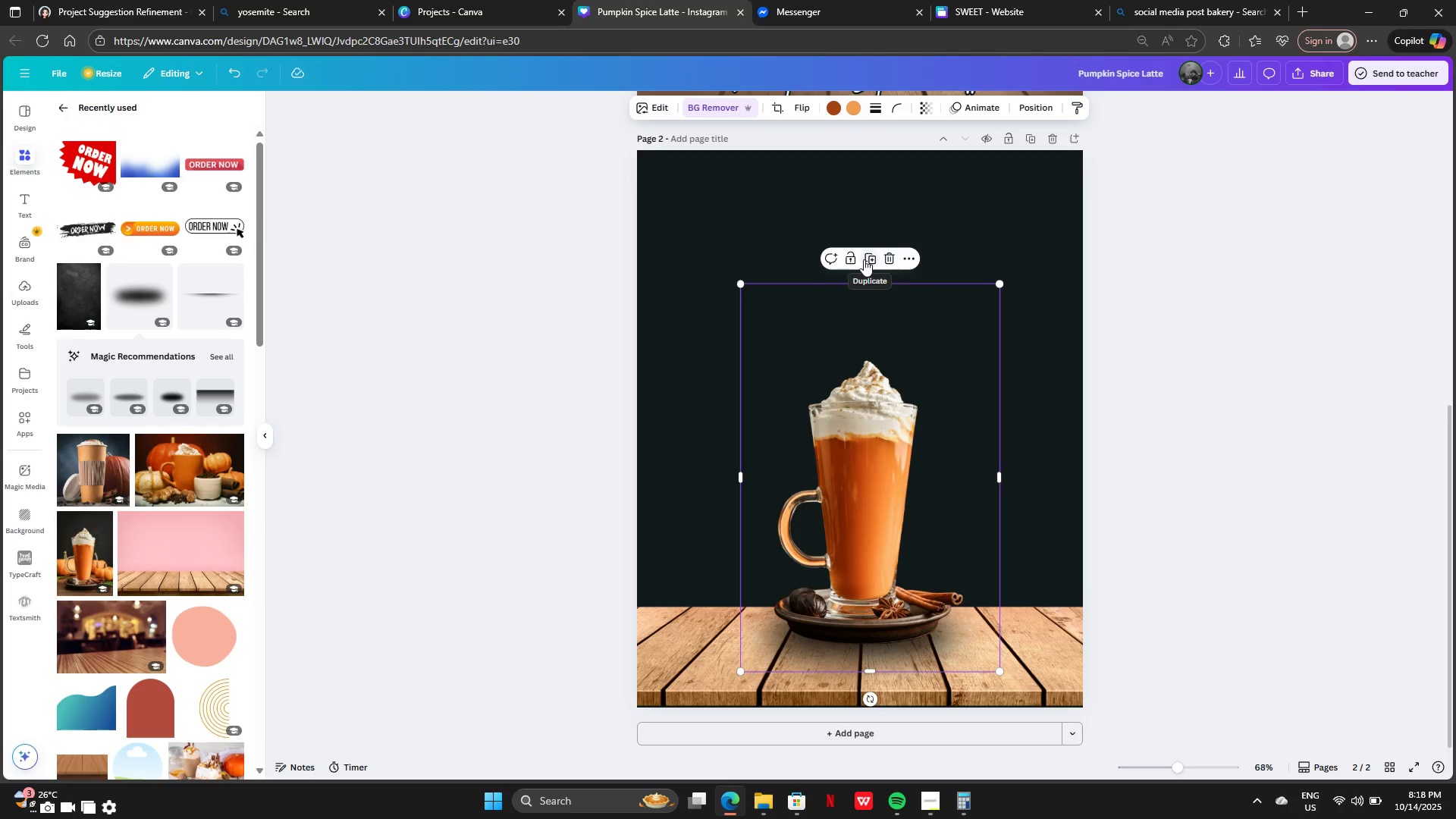 
left_click([864, 259])
 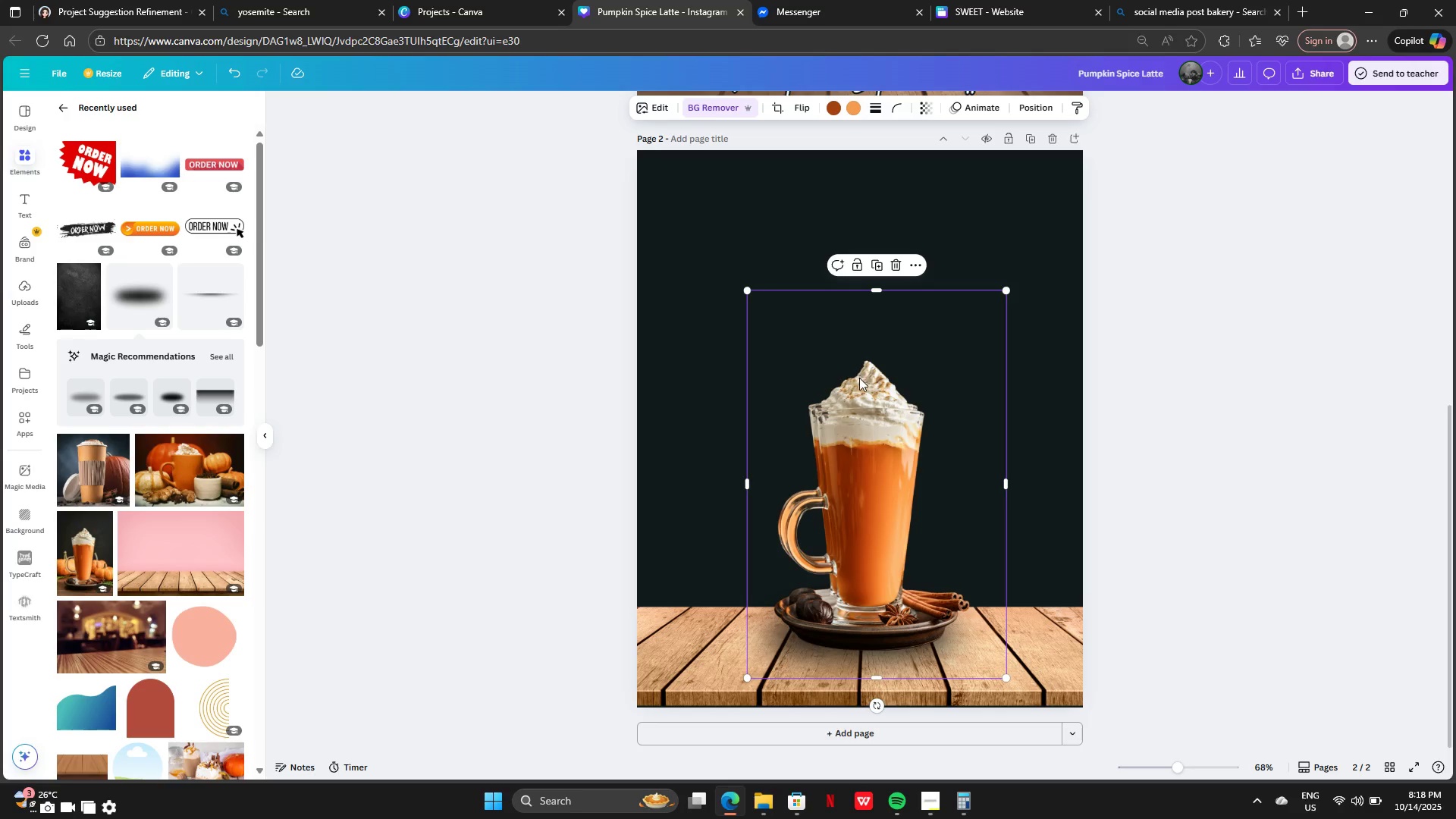 
left_click_drag(start_coordinate=[859, 389], to_coordinate=[761, 382])
 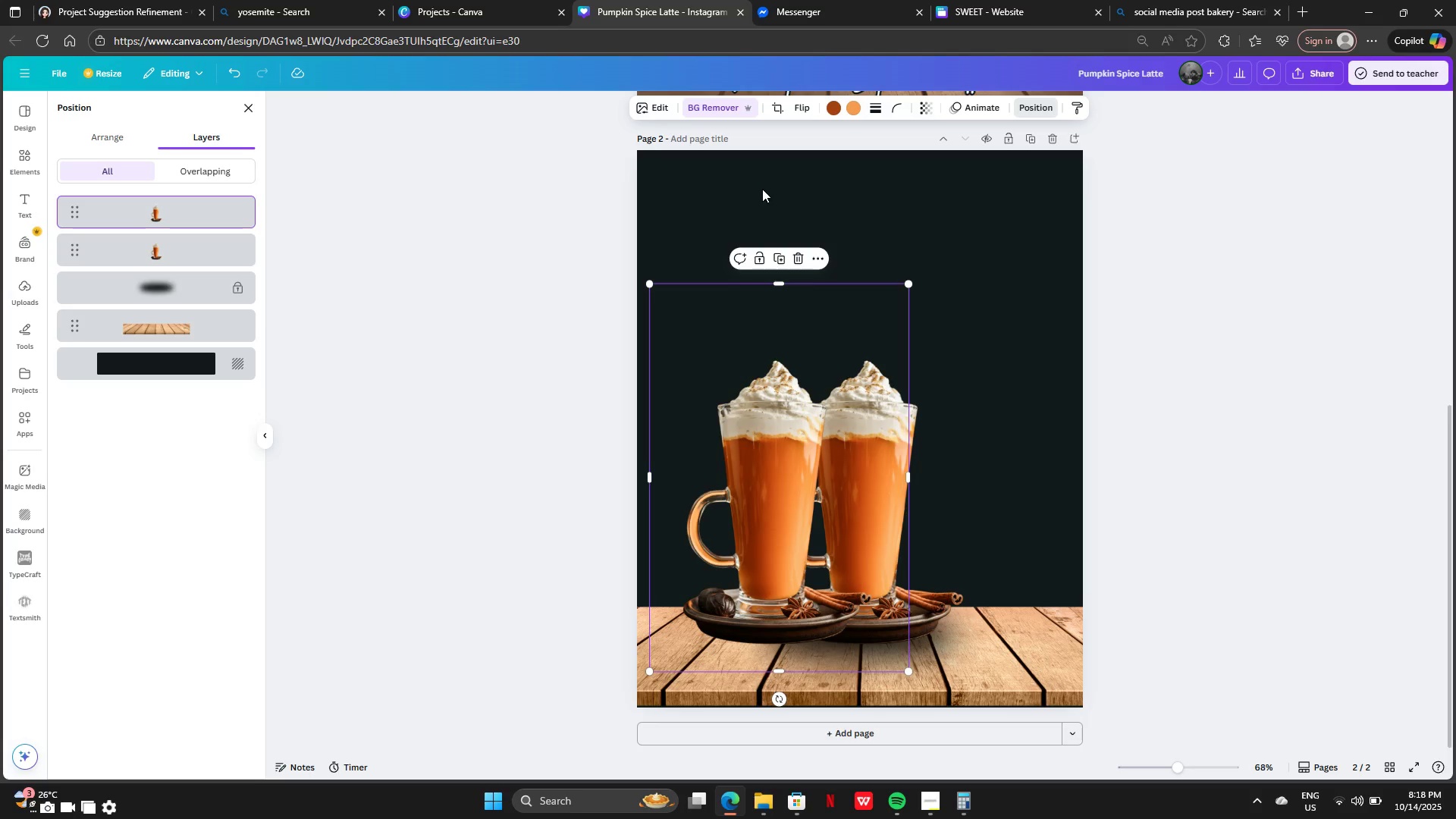 
left_click_drag(start_coordinate=[195, 212], to_coordinate=[191, 262])
 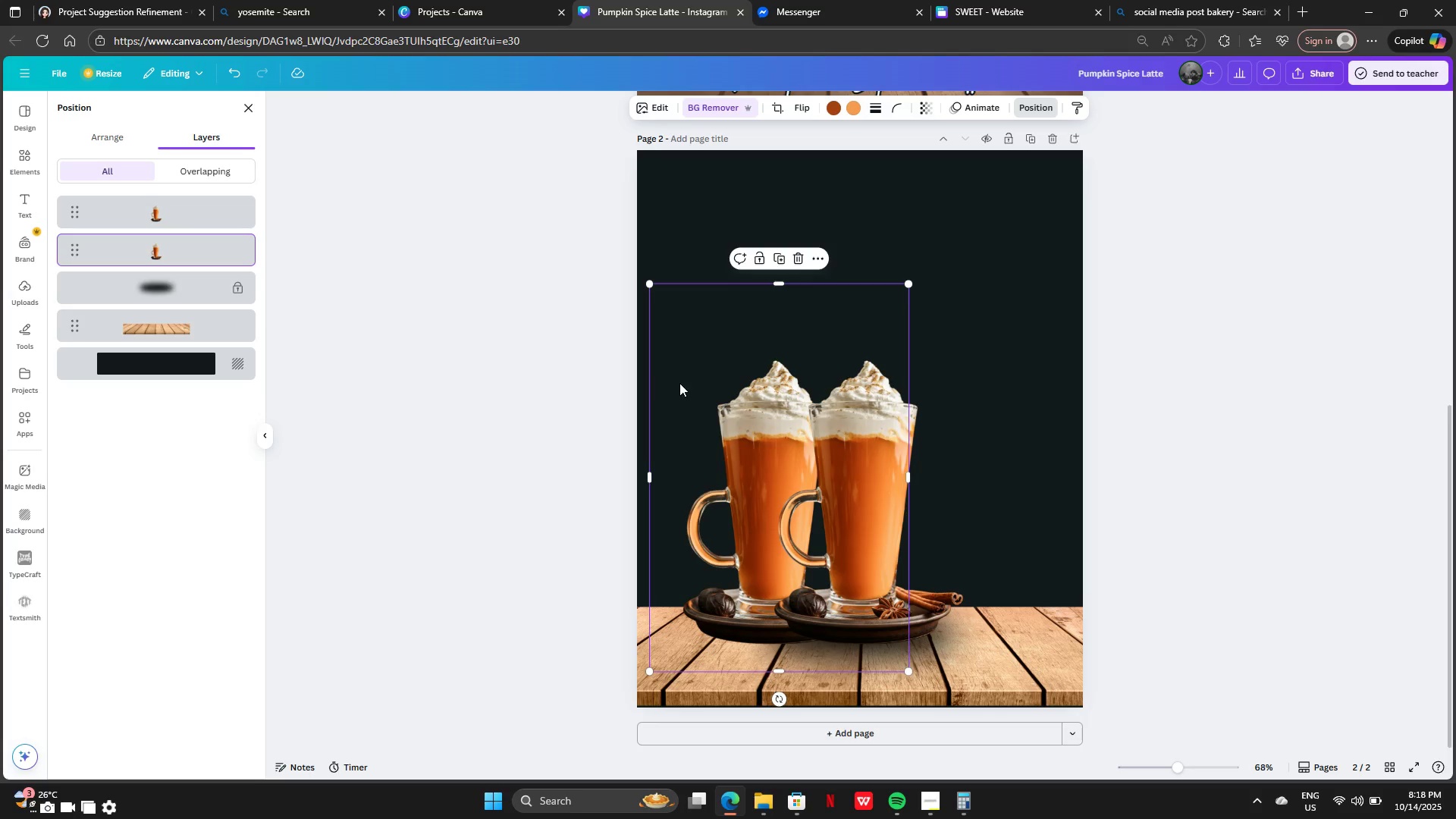 
left_click_drag(start_coordinate=[679, 383], to_coordinate=[707, 376])
 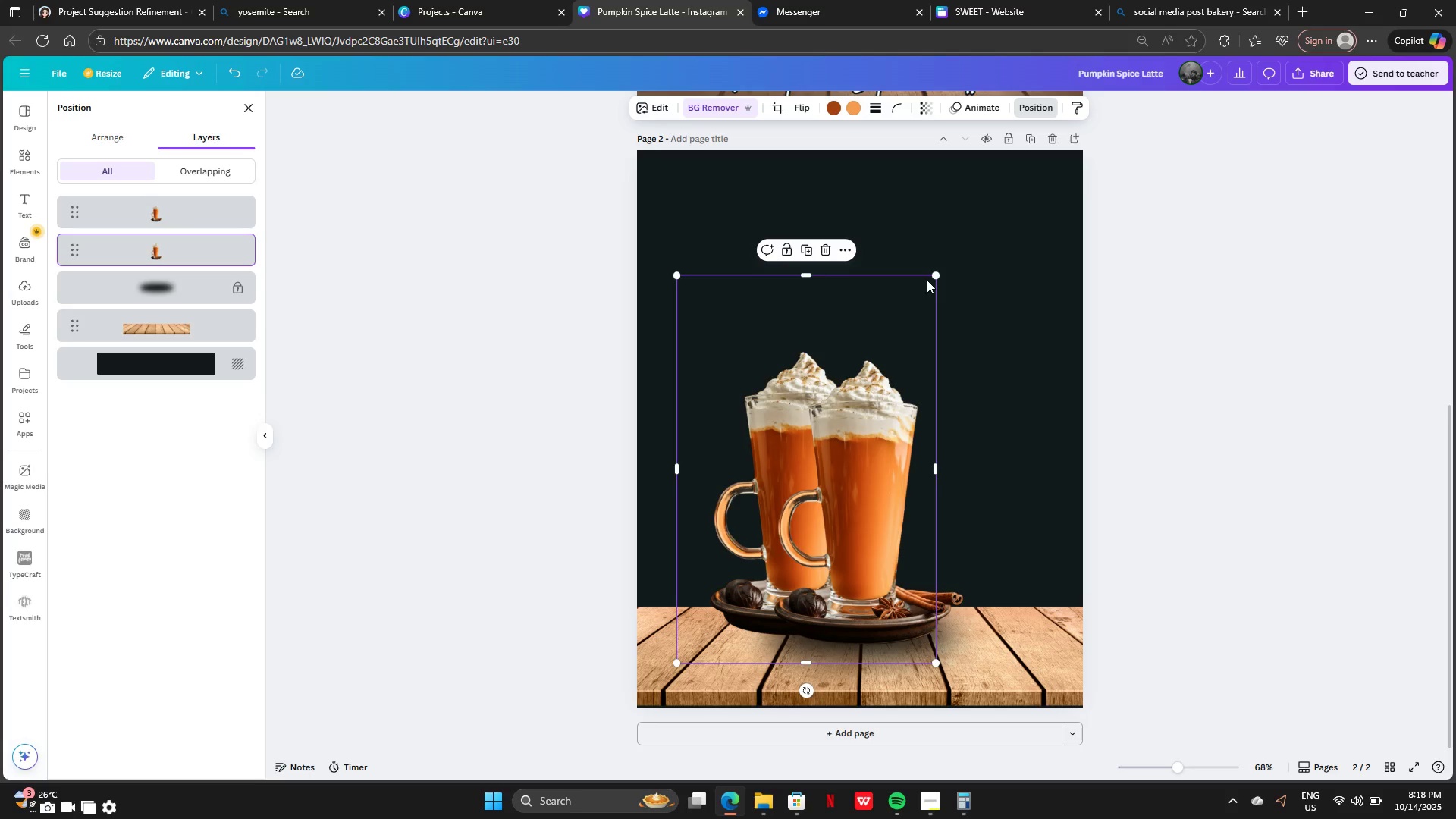 
left_click_drag(start_coordinate=[931, 275], to_coordinate=[866, 331])
 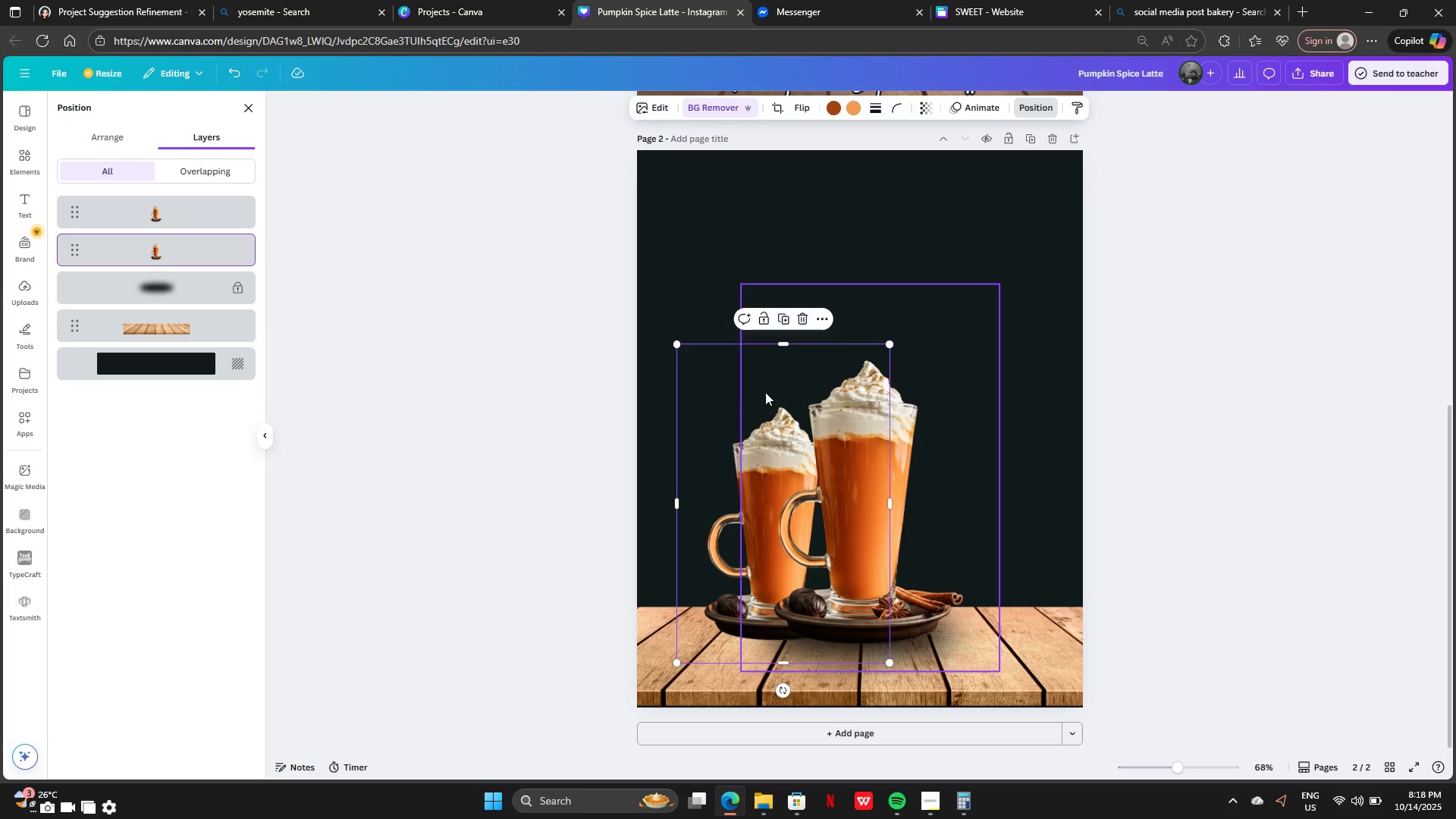 
left_click_drag(start_coordinate=[706, 403], to_coordinate=[708, 396])
 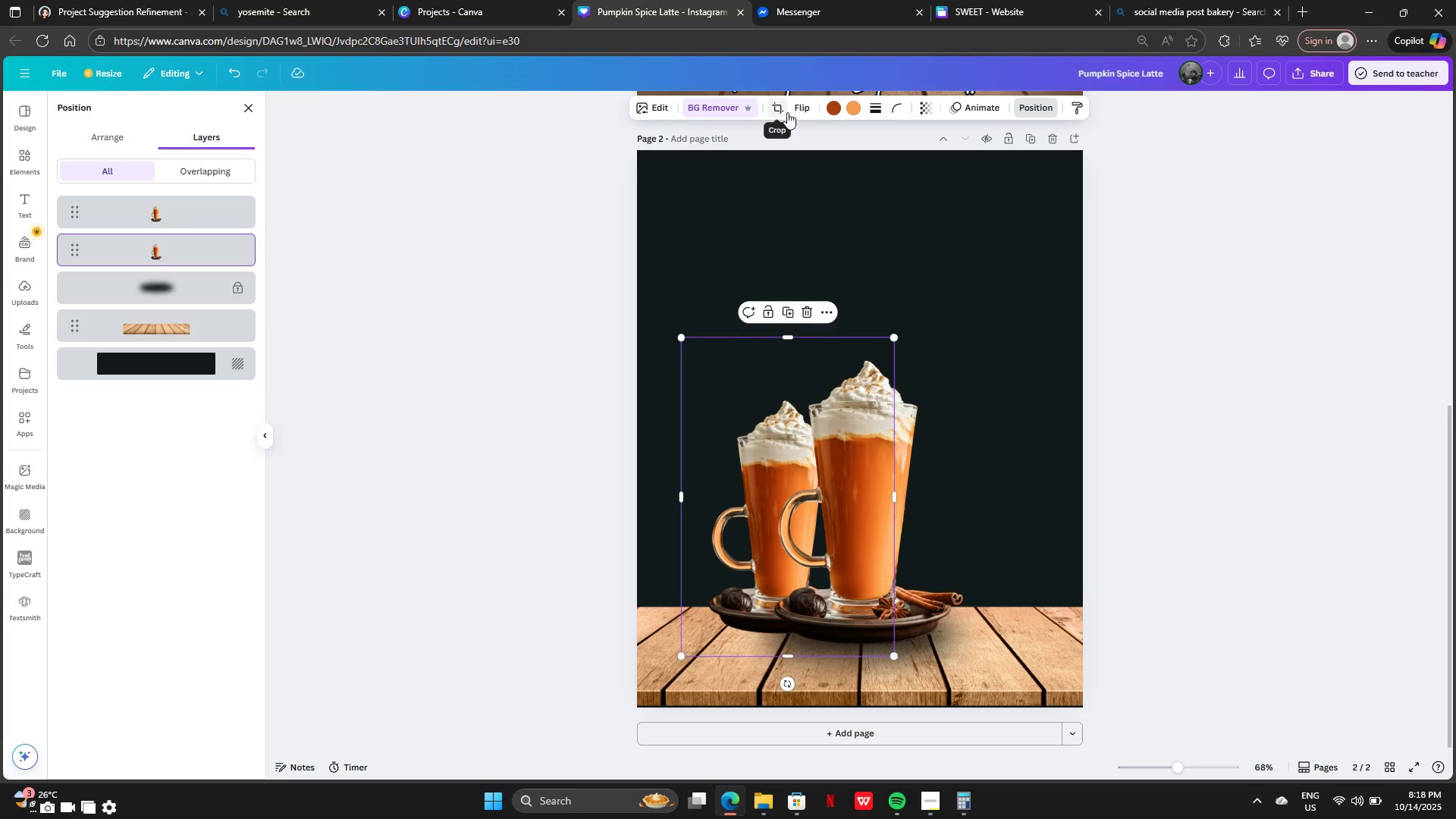 
left_click([809, 105])
 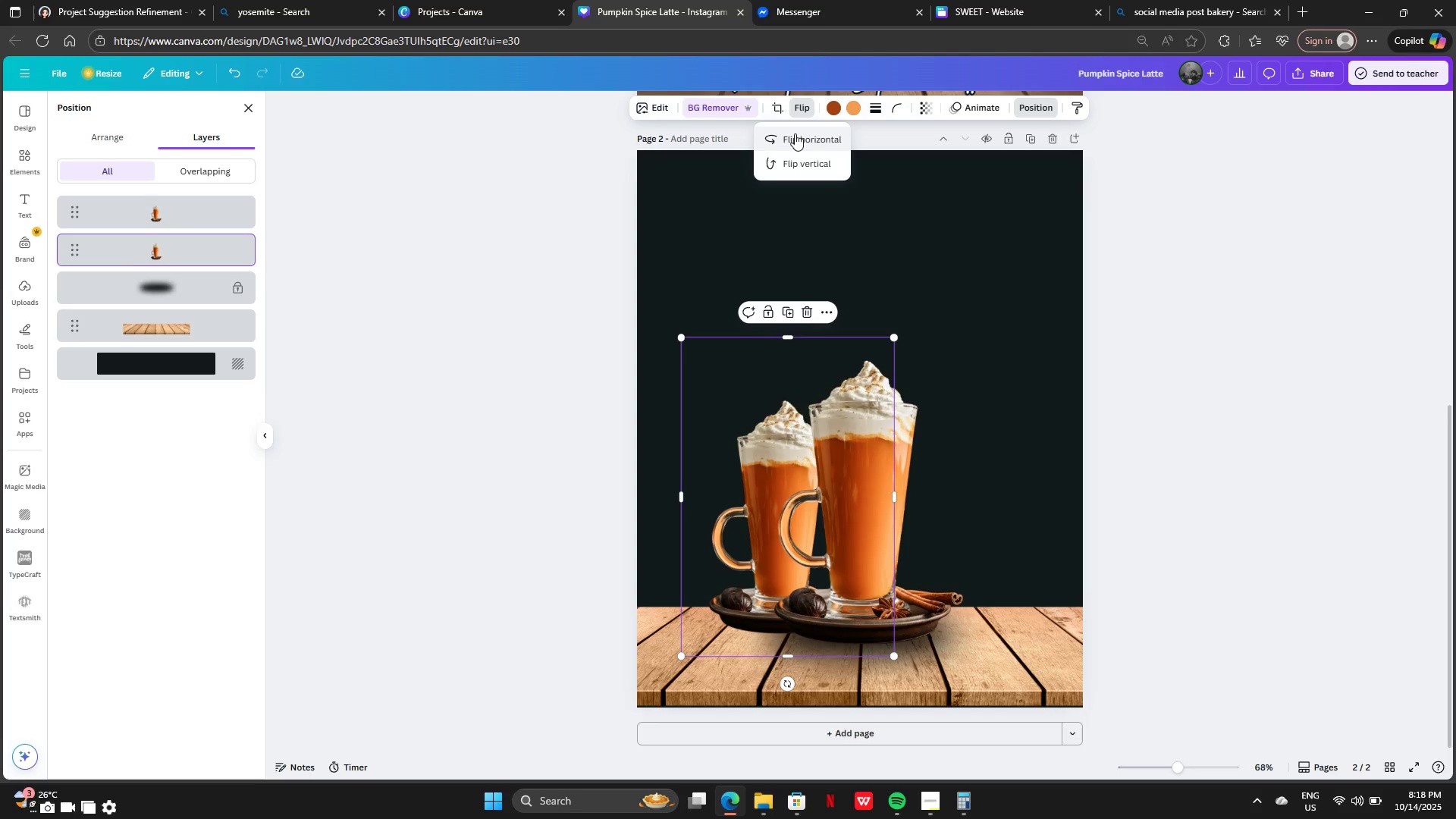 
left_click([795, 133])
 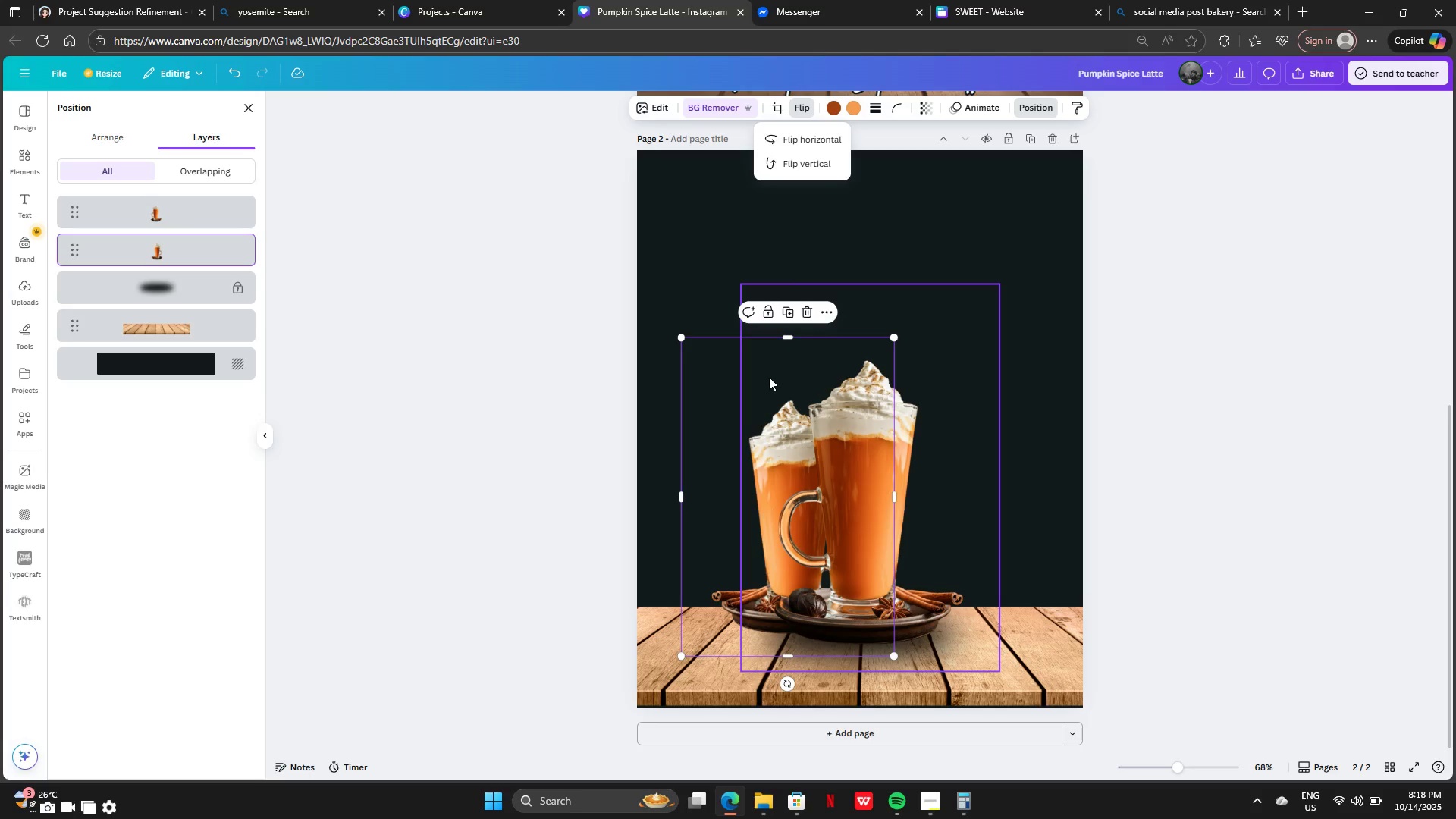 
left_click_drag(start_coordinate=[724, 438], to_coordinate=[701, 432])
 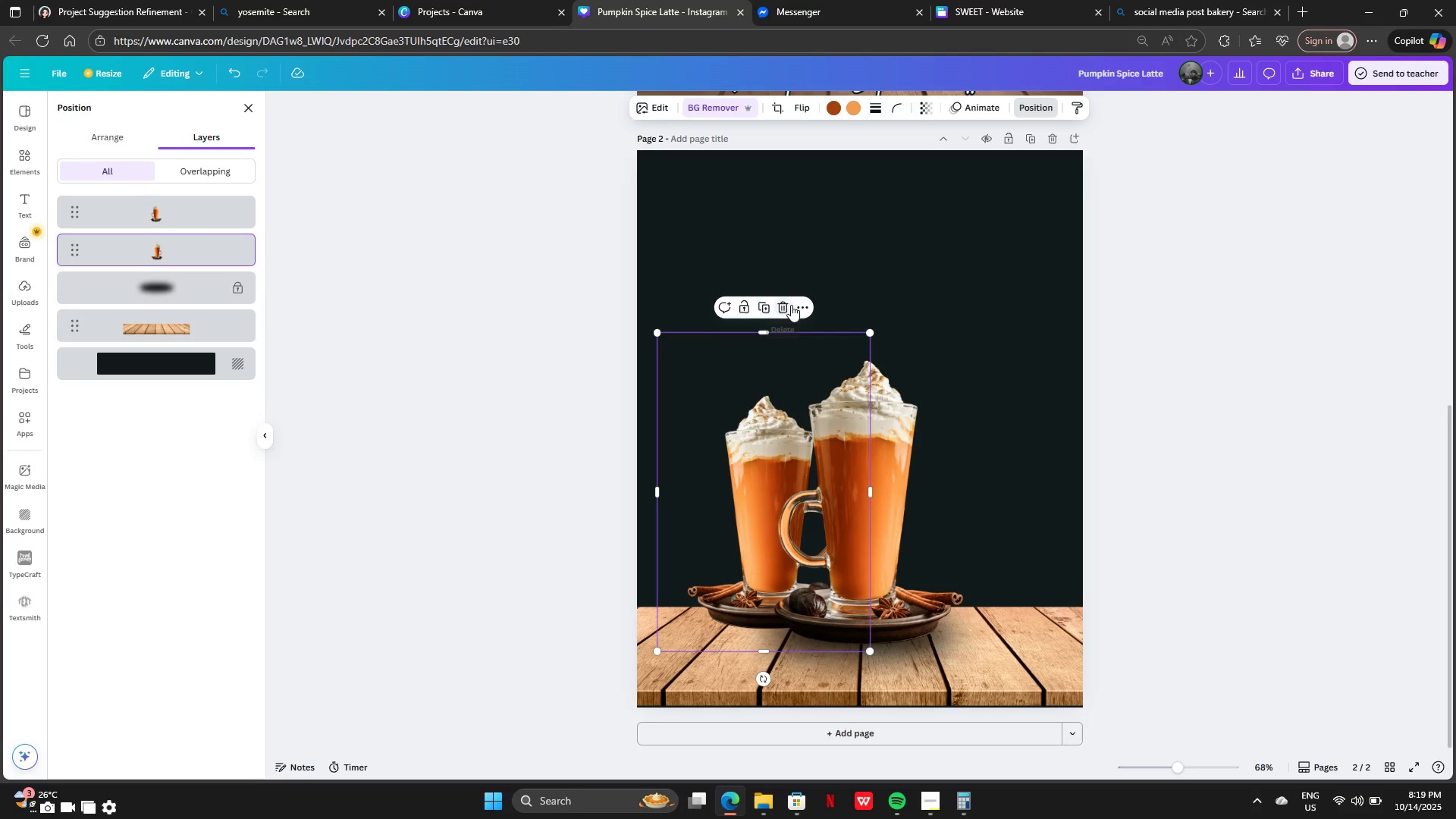 
left_click([789, 304])
 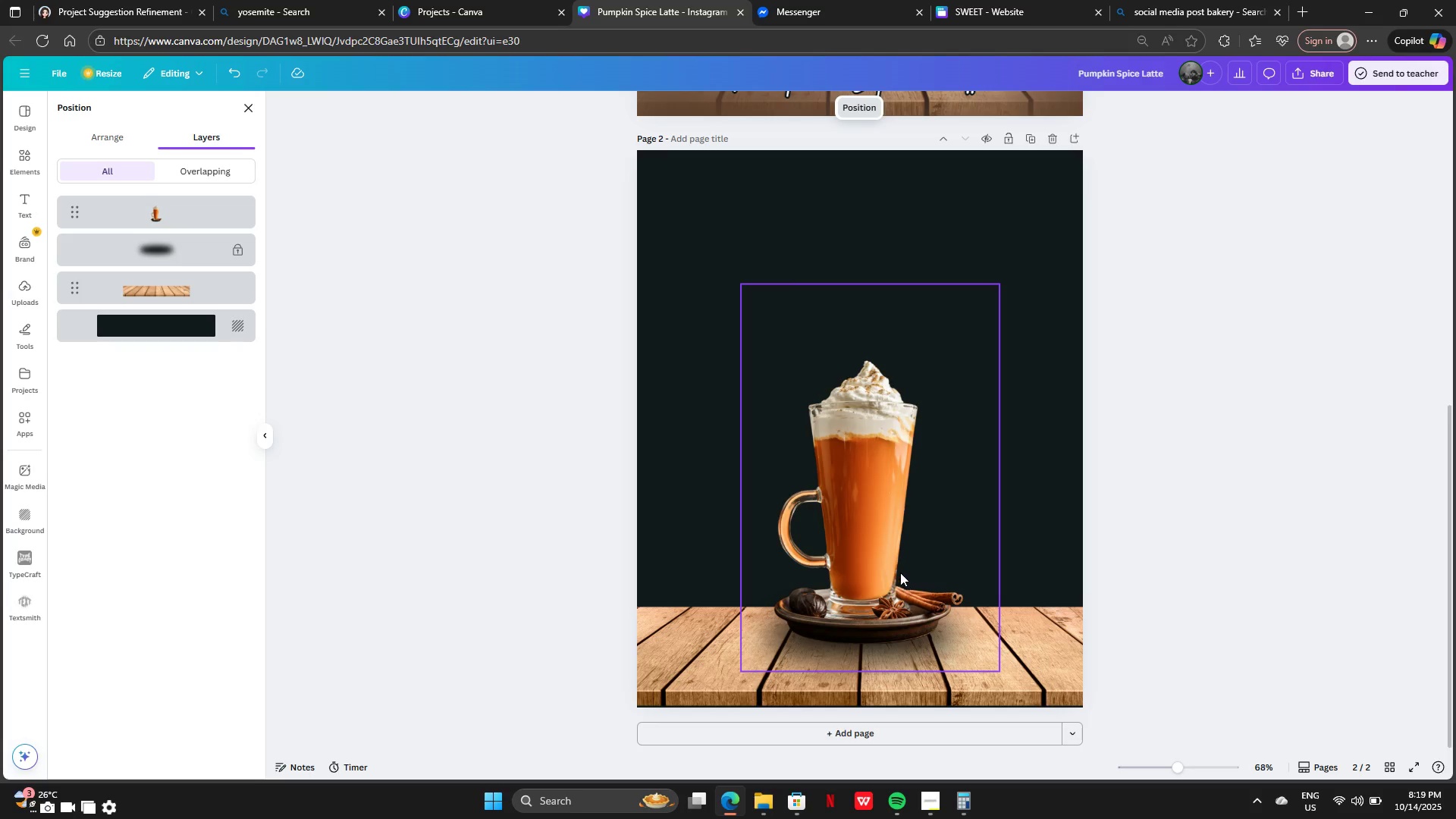 
left_click([899, 566])
 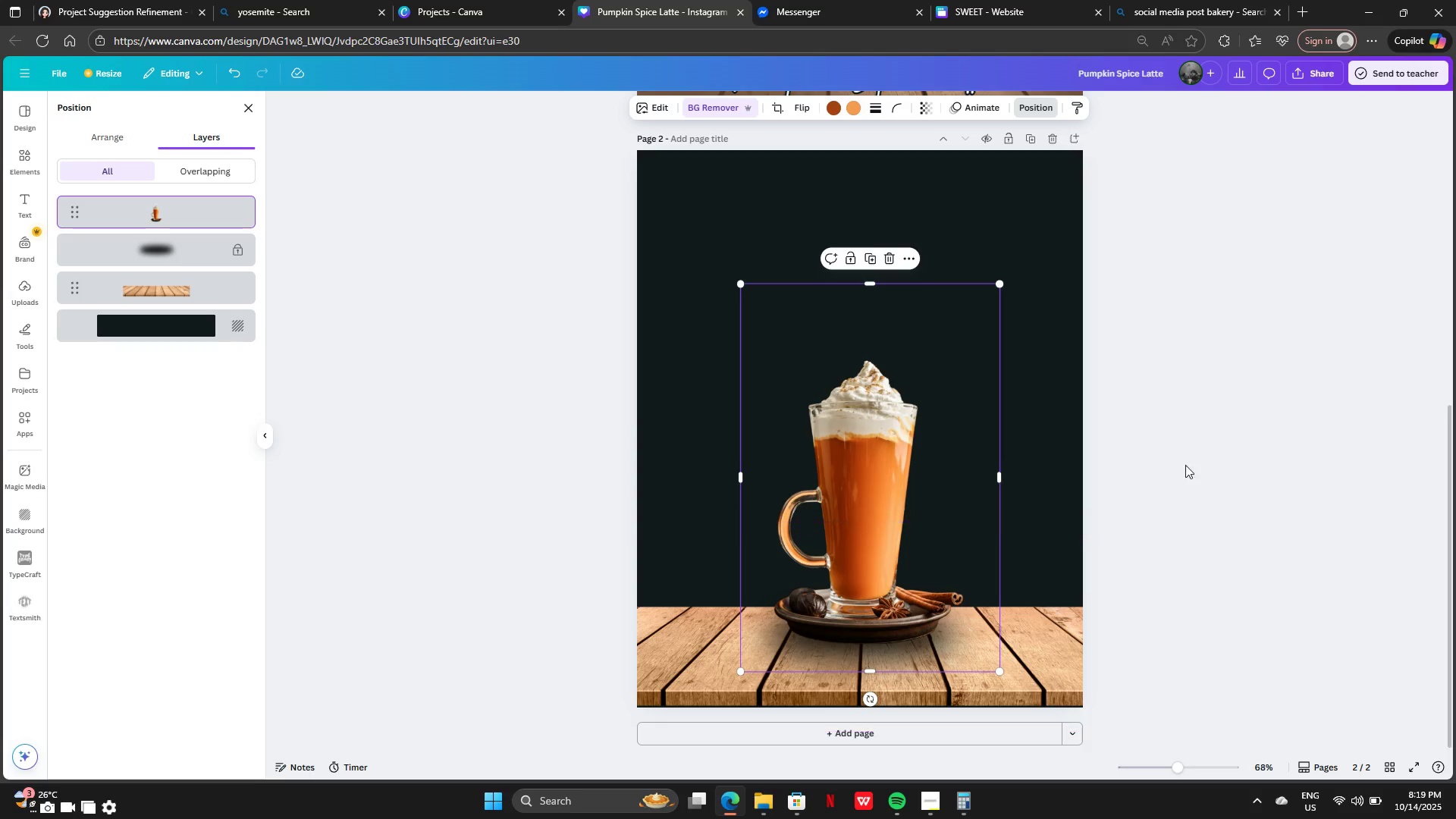 
left_click([1191, 463])
 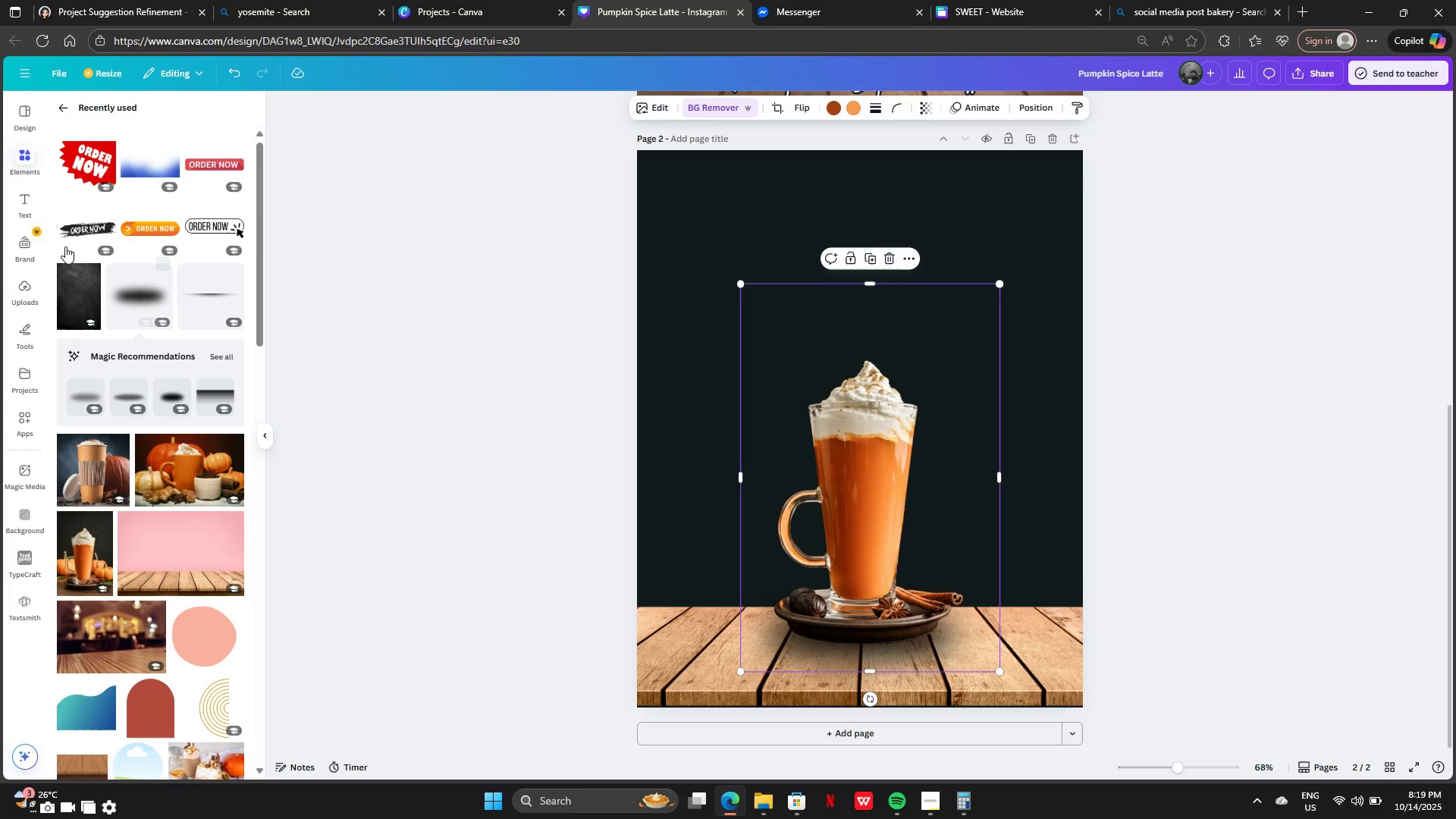 
scroll: coordinate [66, 246], scroll_direction: up, amount: 2.0
 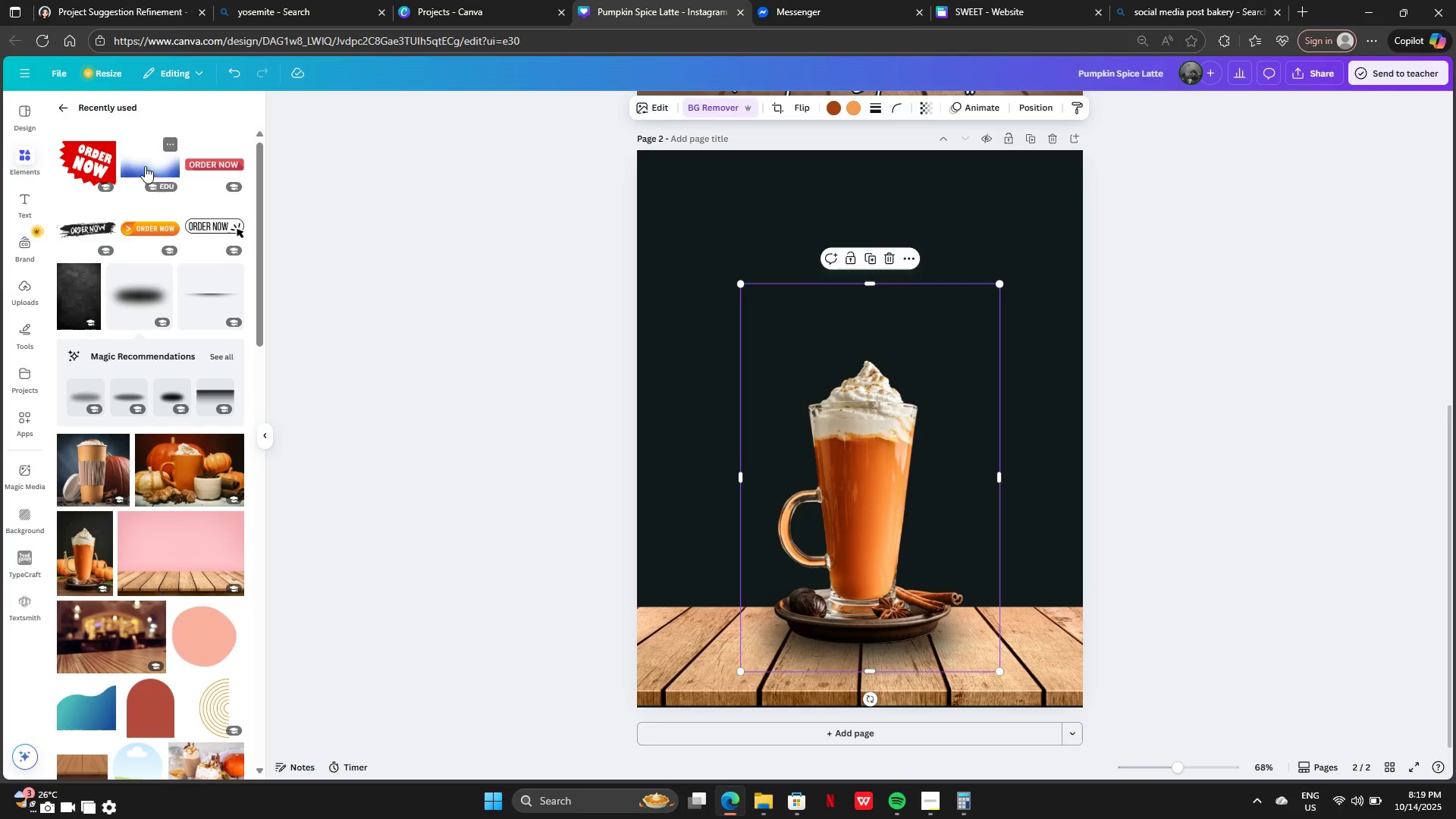 
left_click([144, 166])
 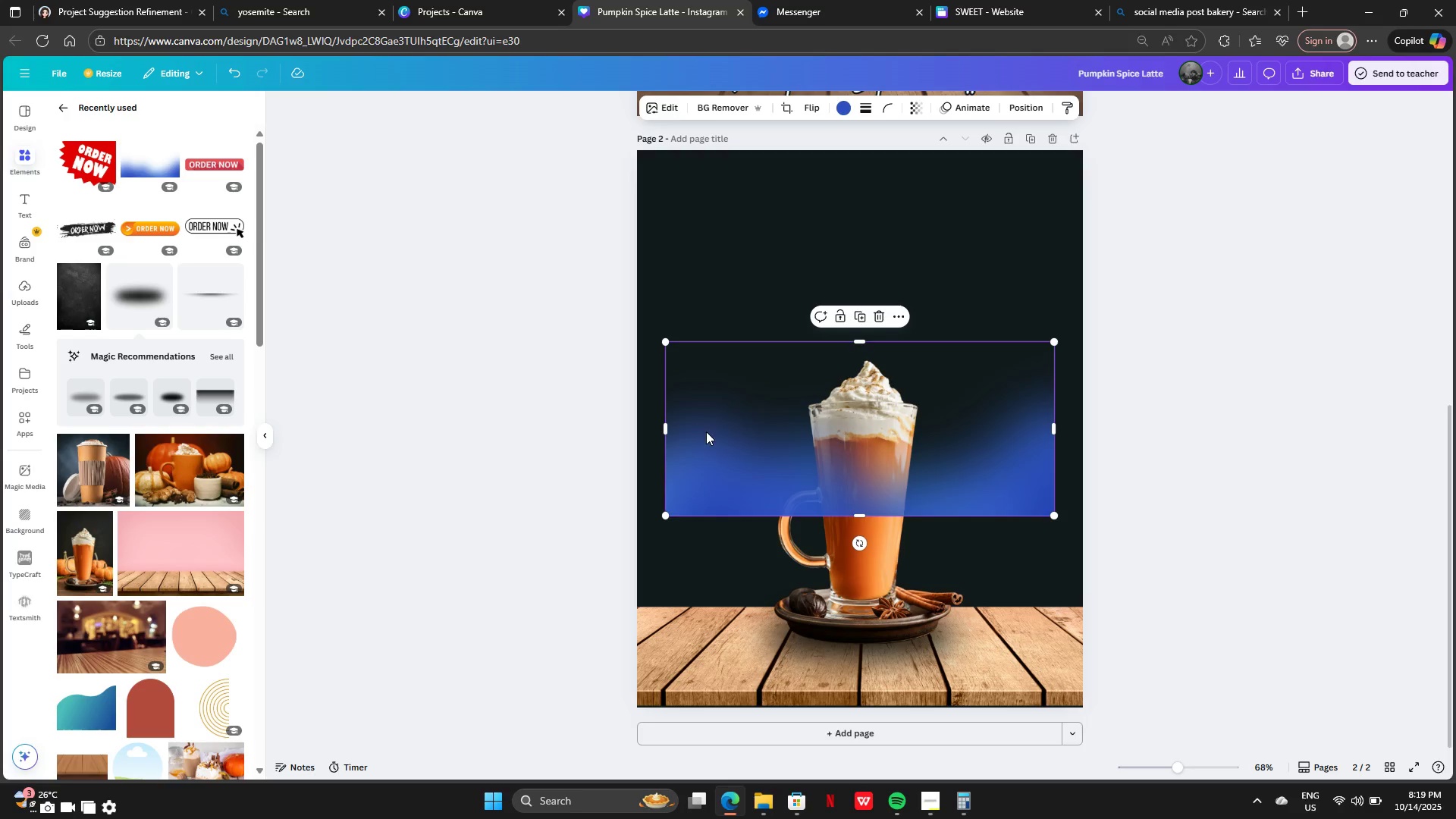 
left_click_drag(start_coordinate=[706, 431], to_coordinate=[667, 619])
 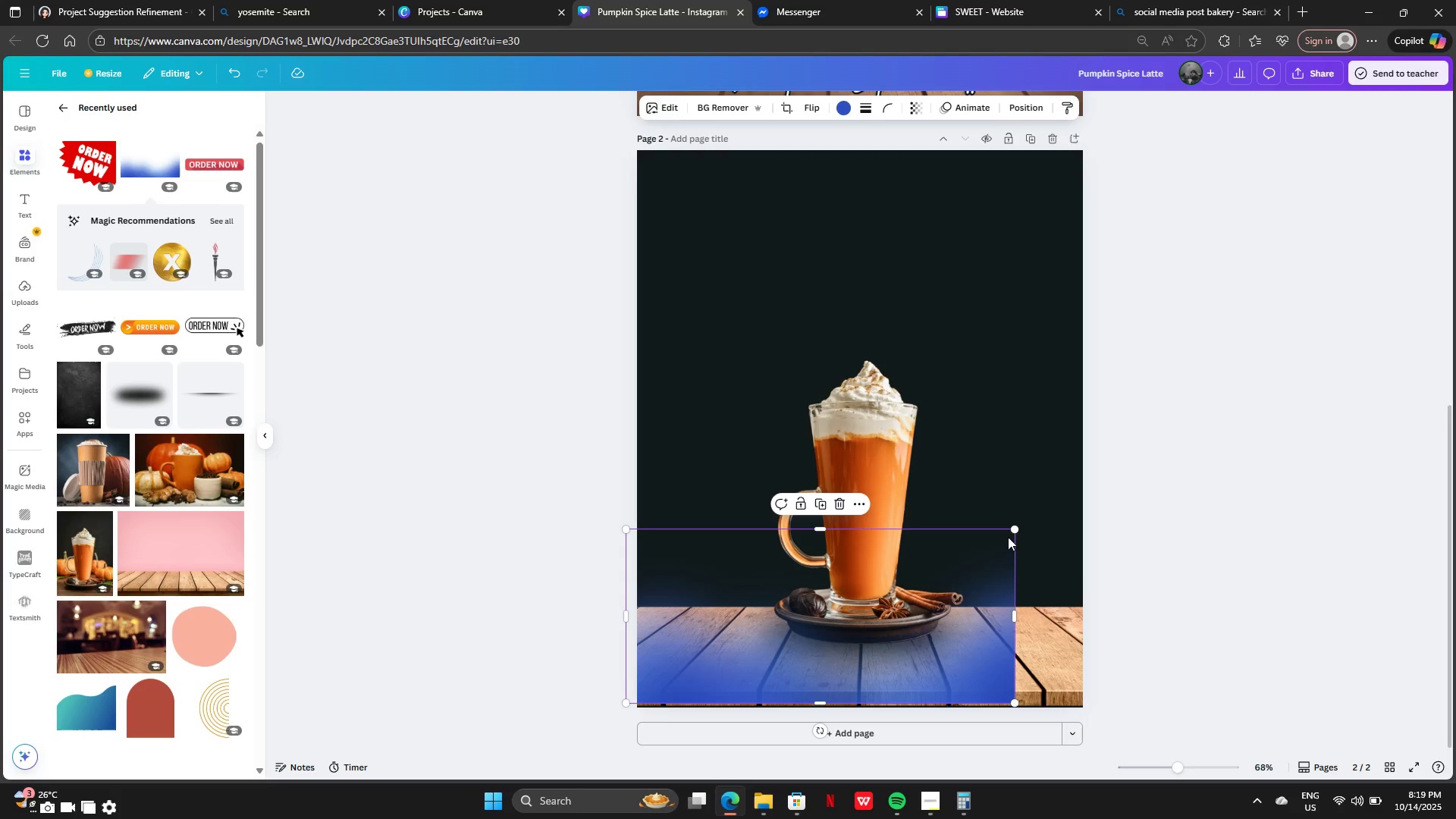 
left_click_drag(start_coordinate=[1014, 535], to_coordinate=[1128, 535])
 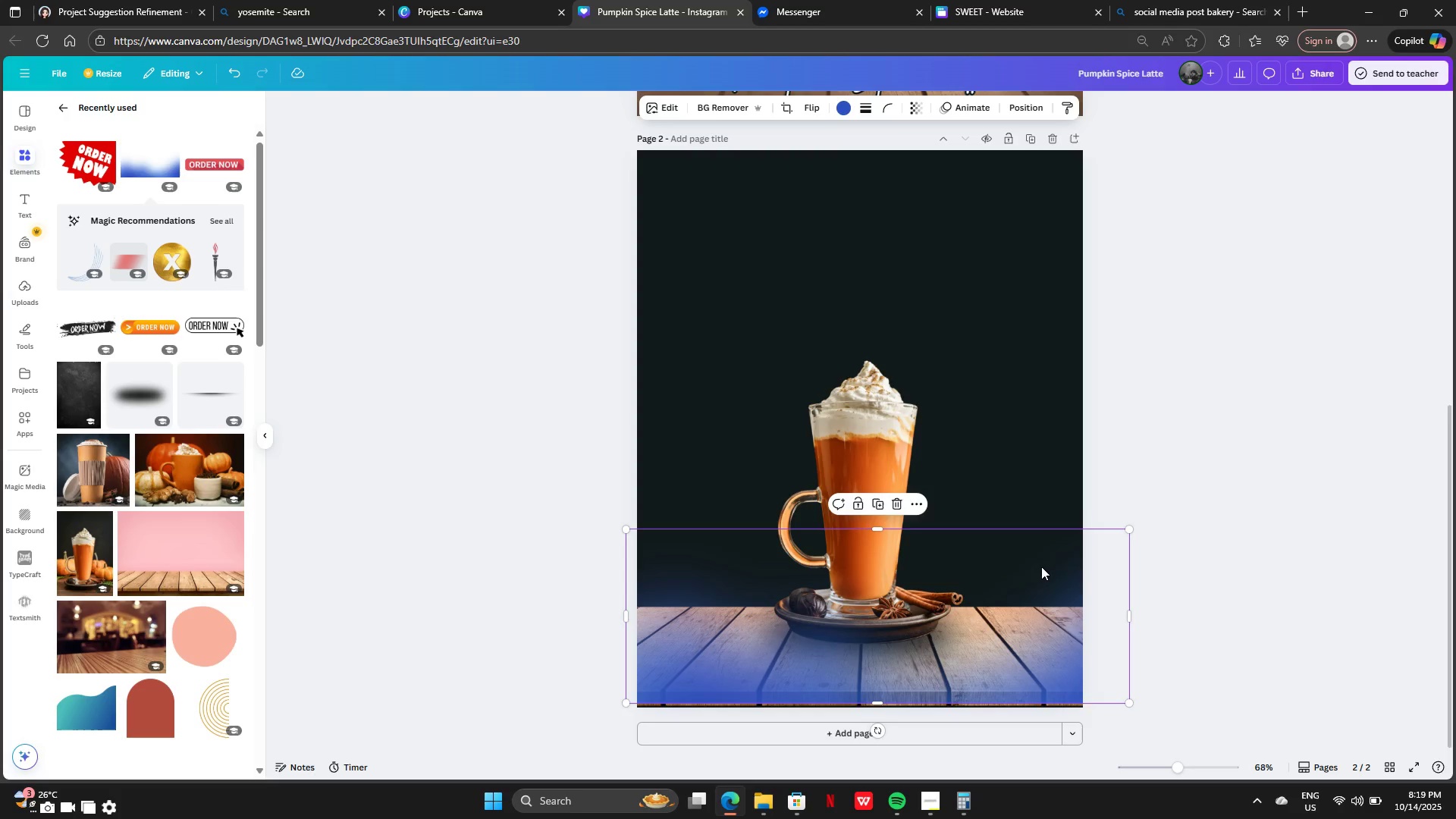 
left_click_drag(start_coordinate=[1041, 566], to_coordinate=[1021, 574])
 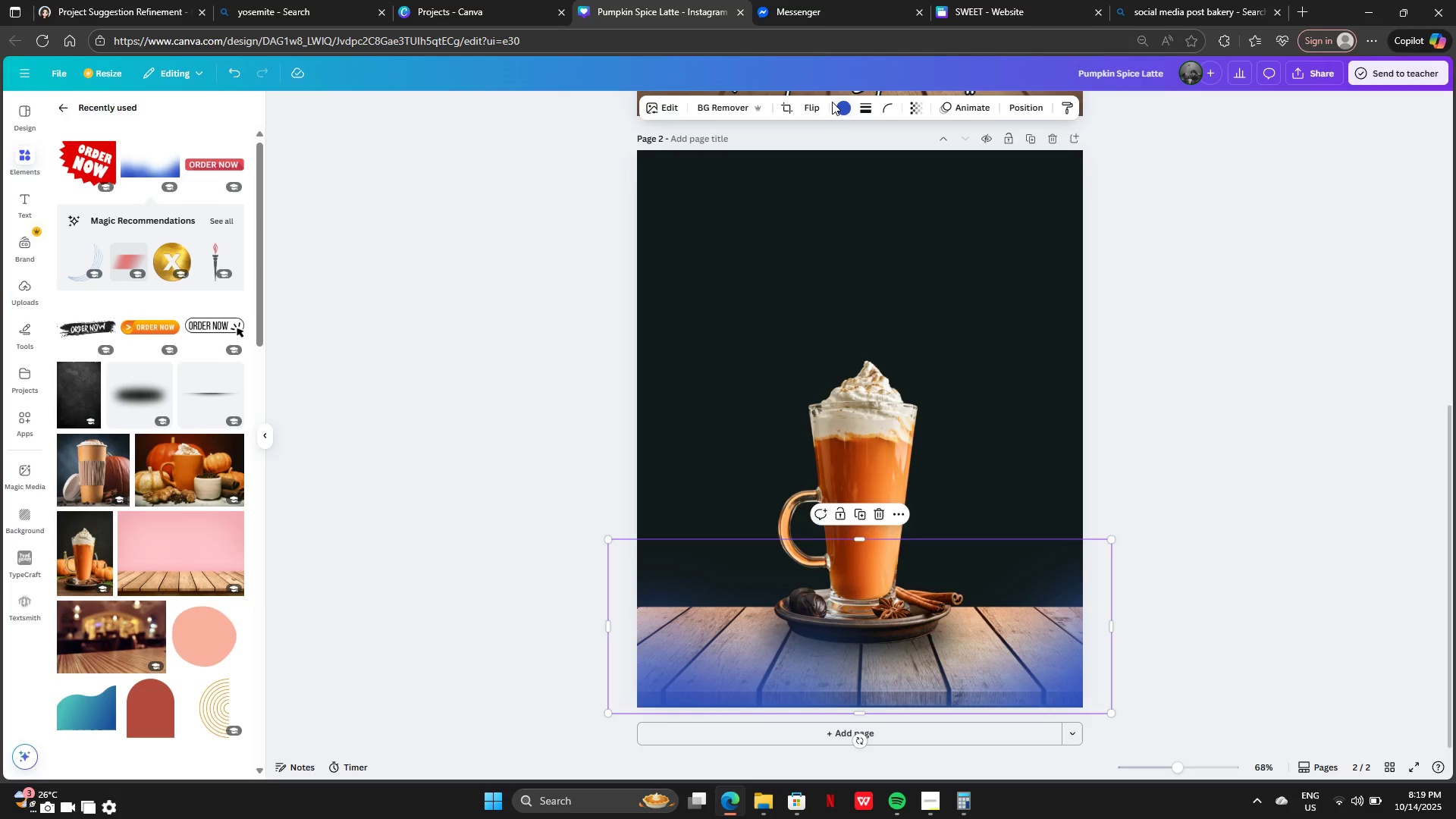 
left_click([843, 102])
 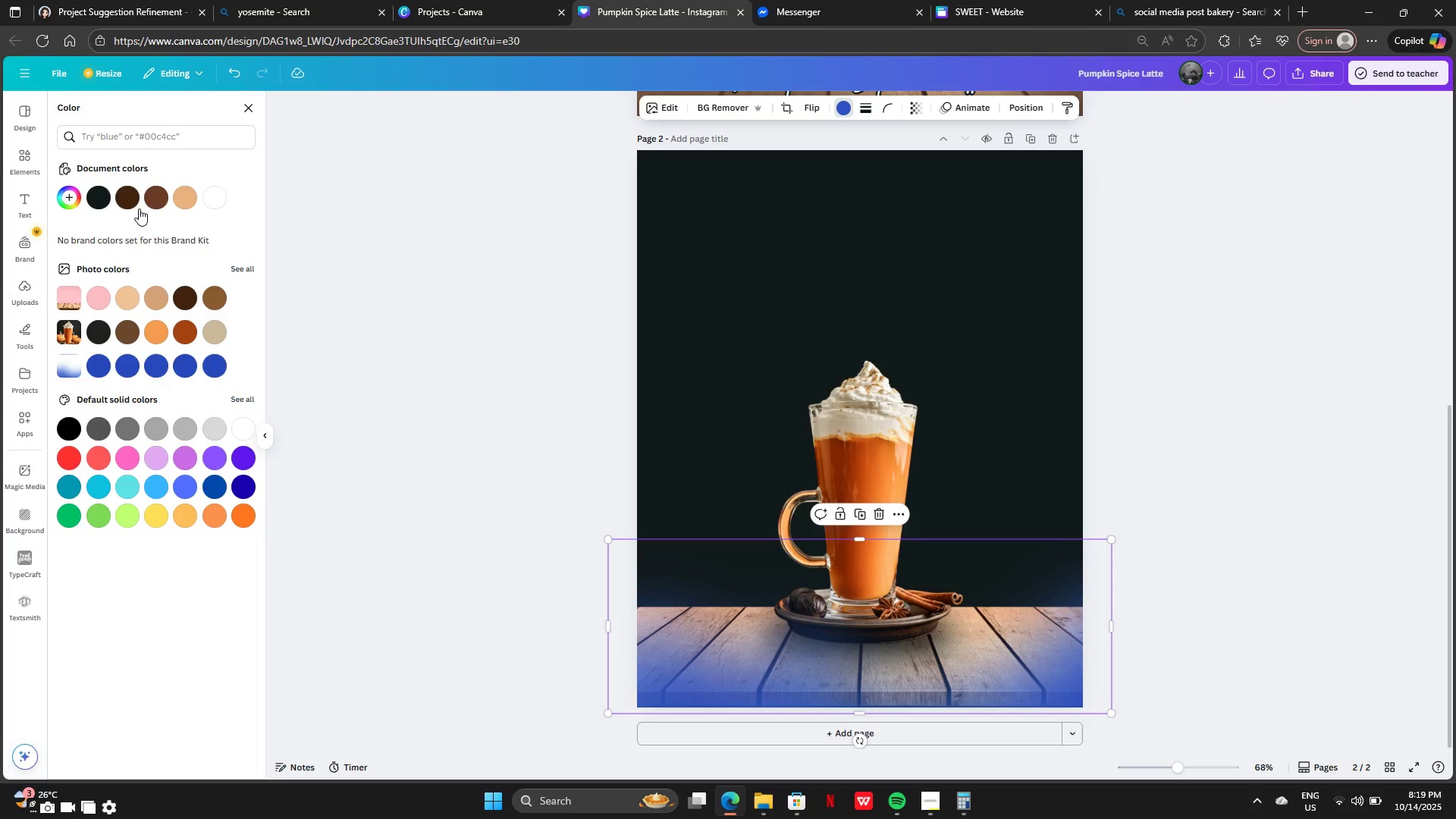 
left_click([163, 191])
 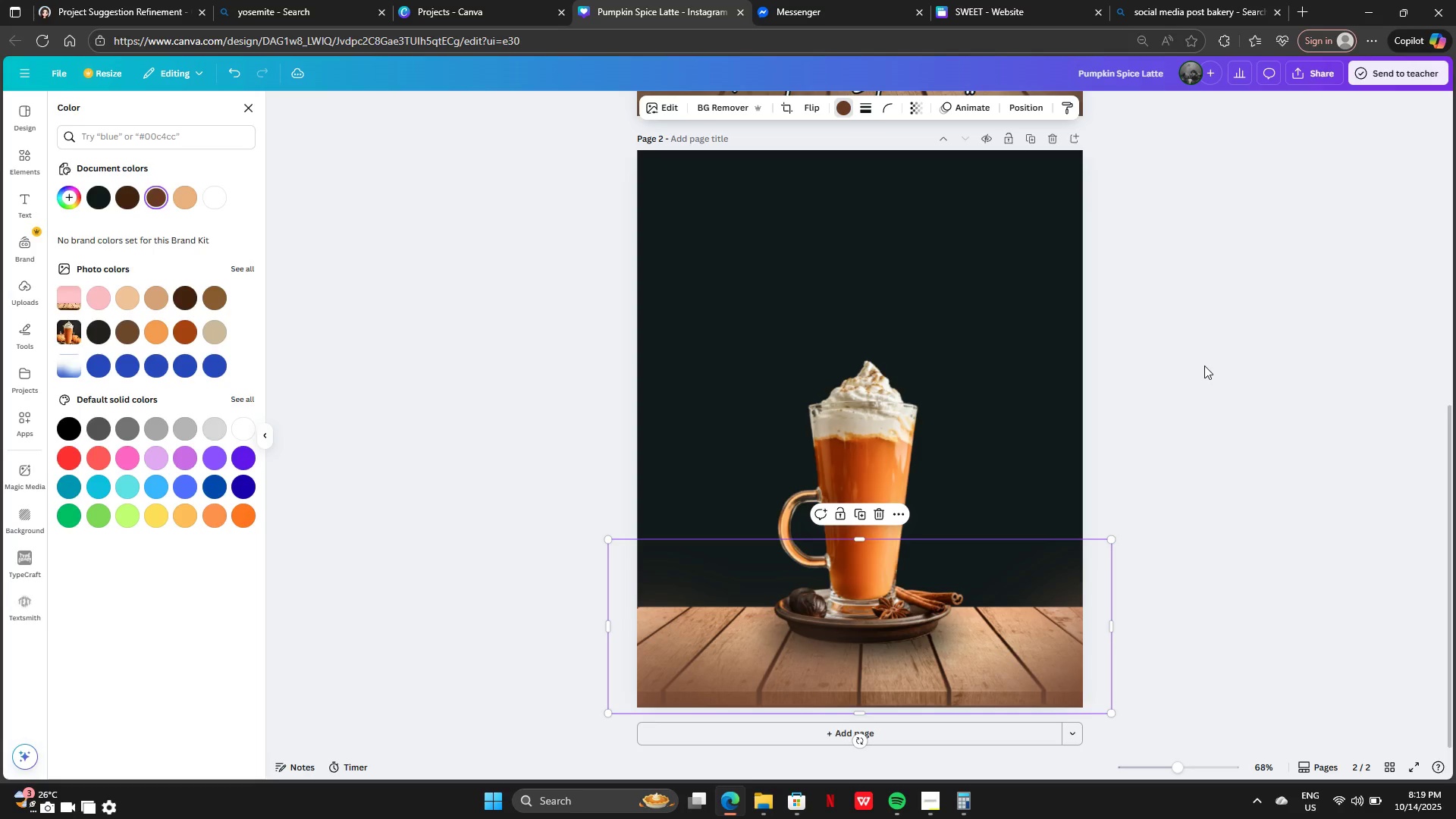 
scroll: coordinate [128, 391], scroll_direction: up, amount: 9.0
 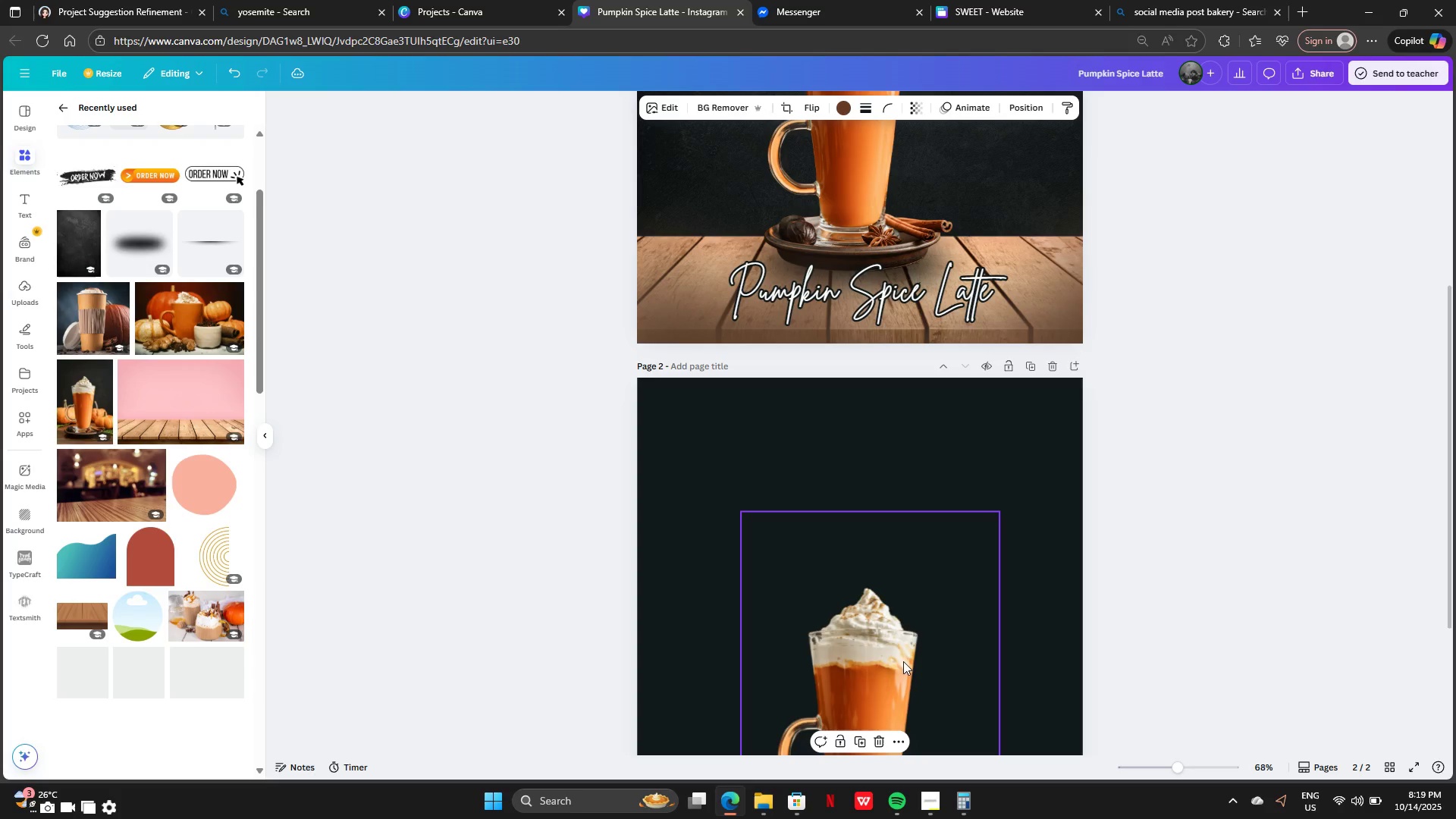 
scroll: coordinate [944, 657], scroll_direction: down, amount: 5.0
 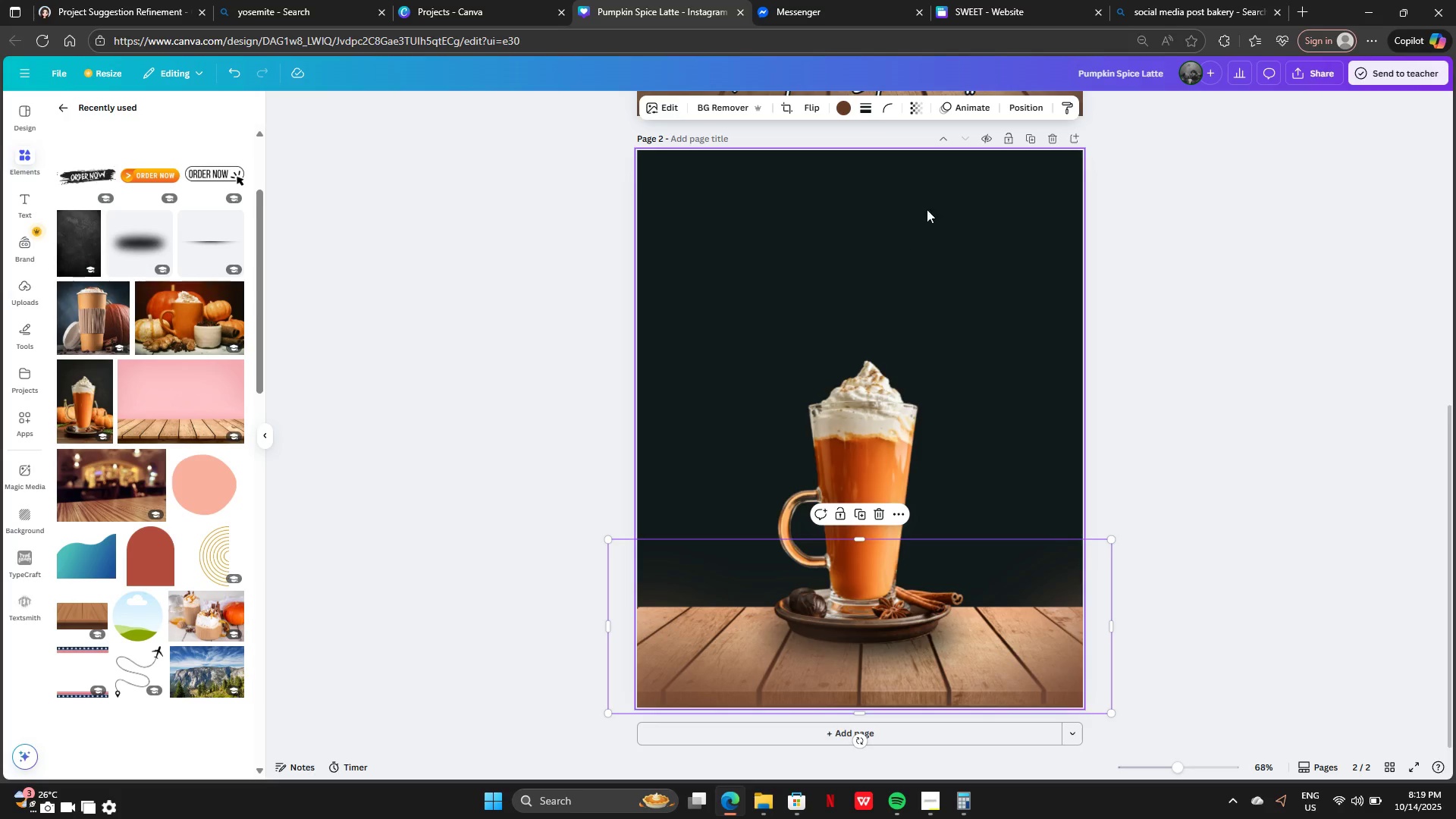 
left_click([1189, 14])
 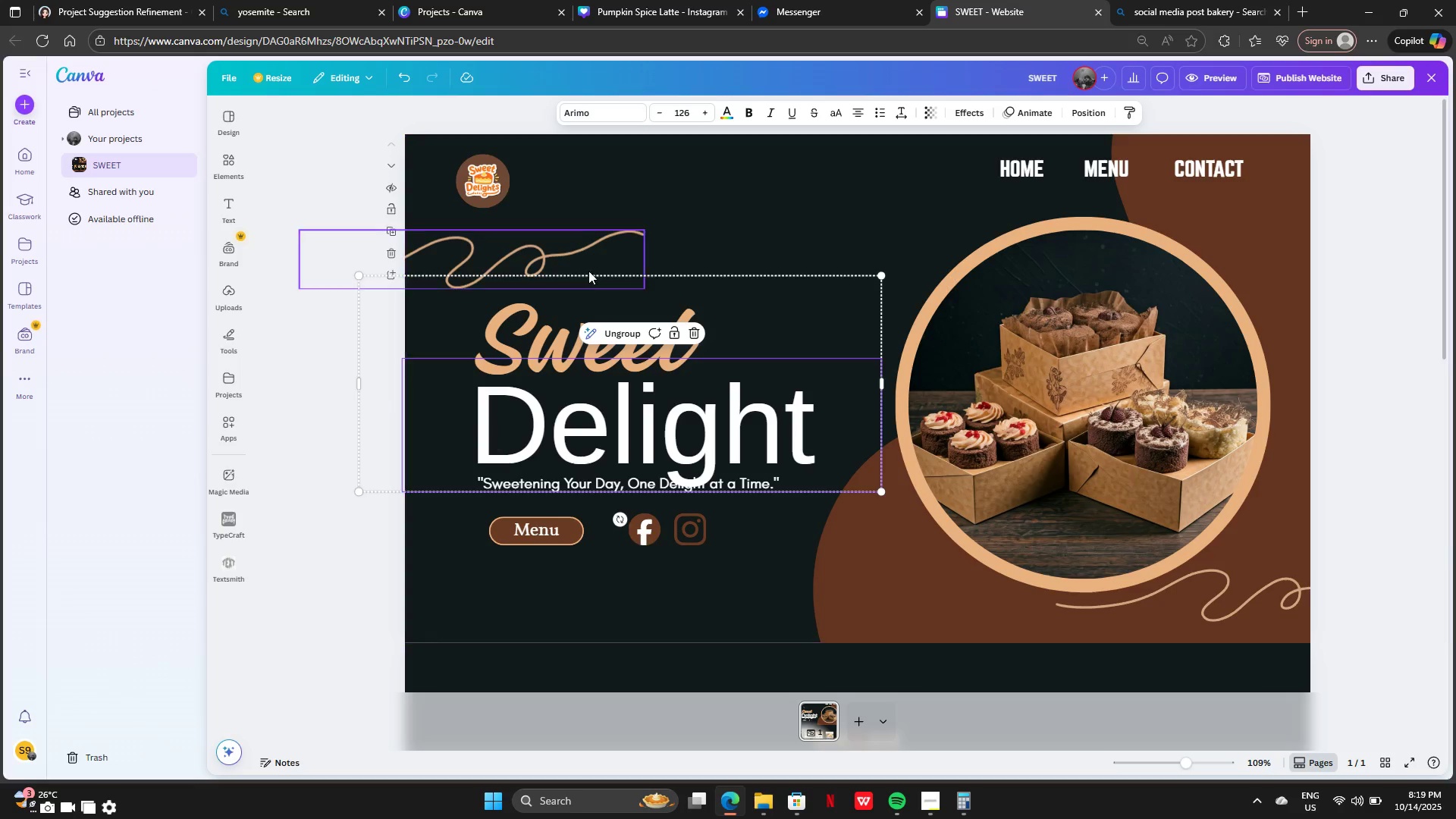 
left_click([697, 391])
 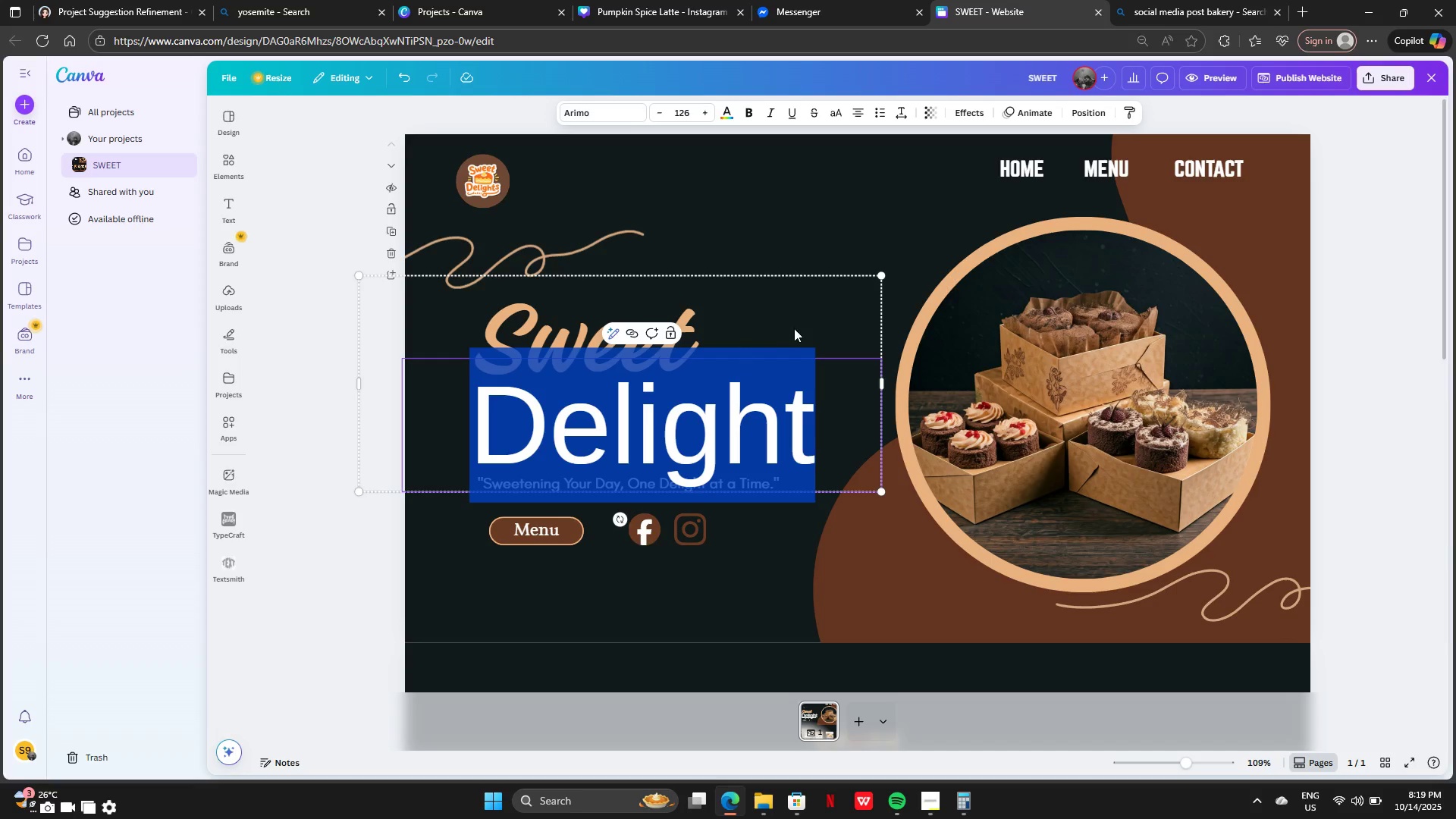 
left_click([797, 326])
 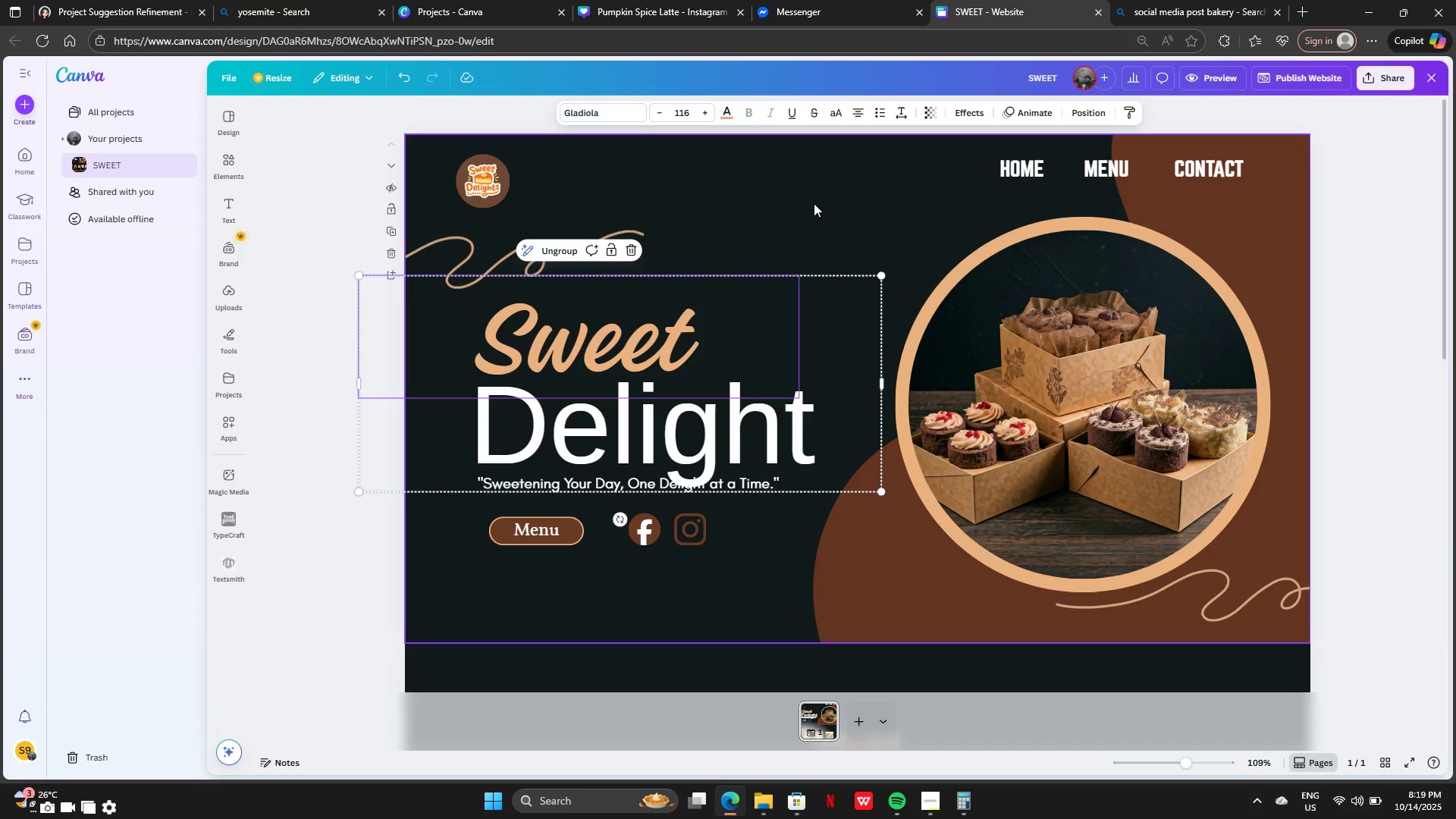 
left_click([814, 202])
 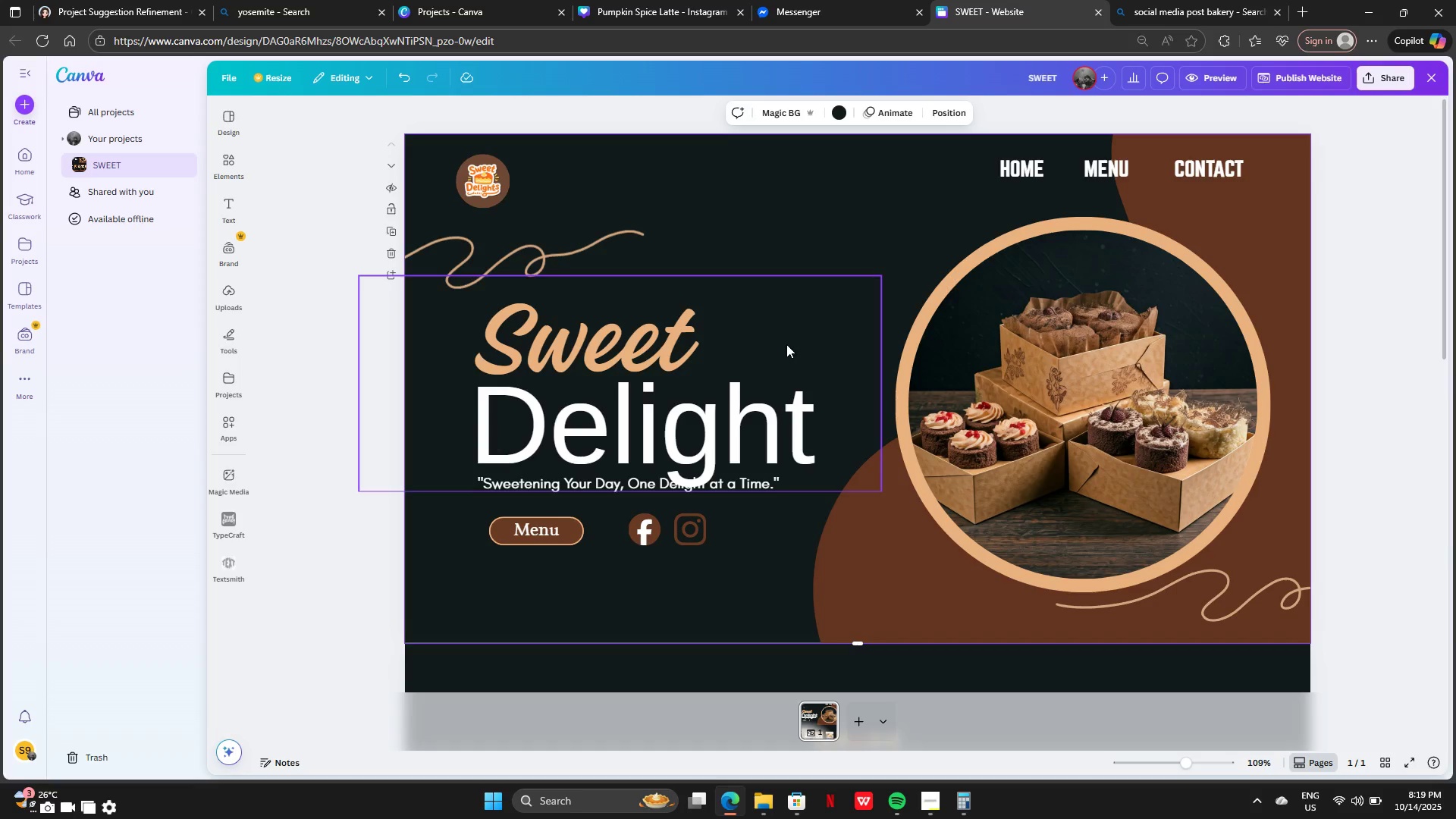 
left_click([786, 344])
 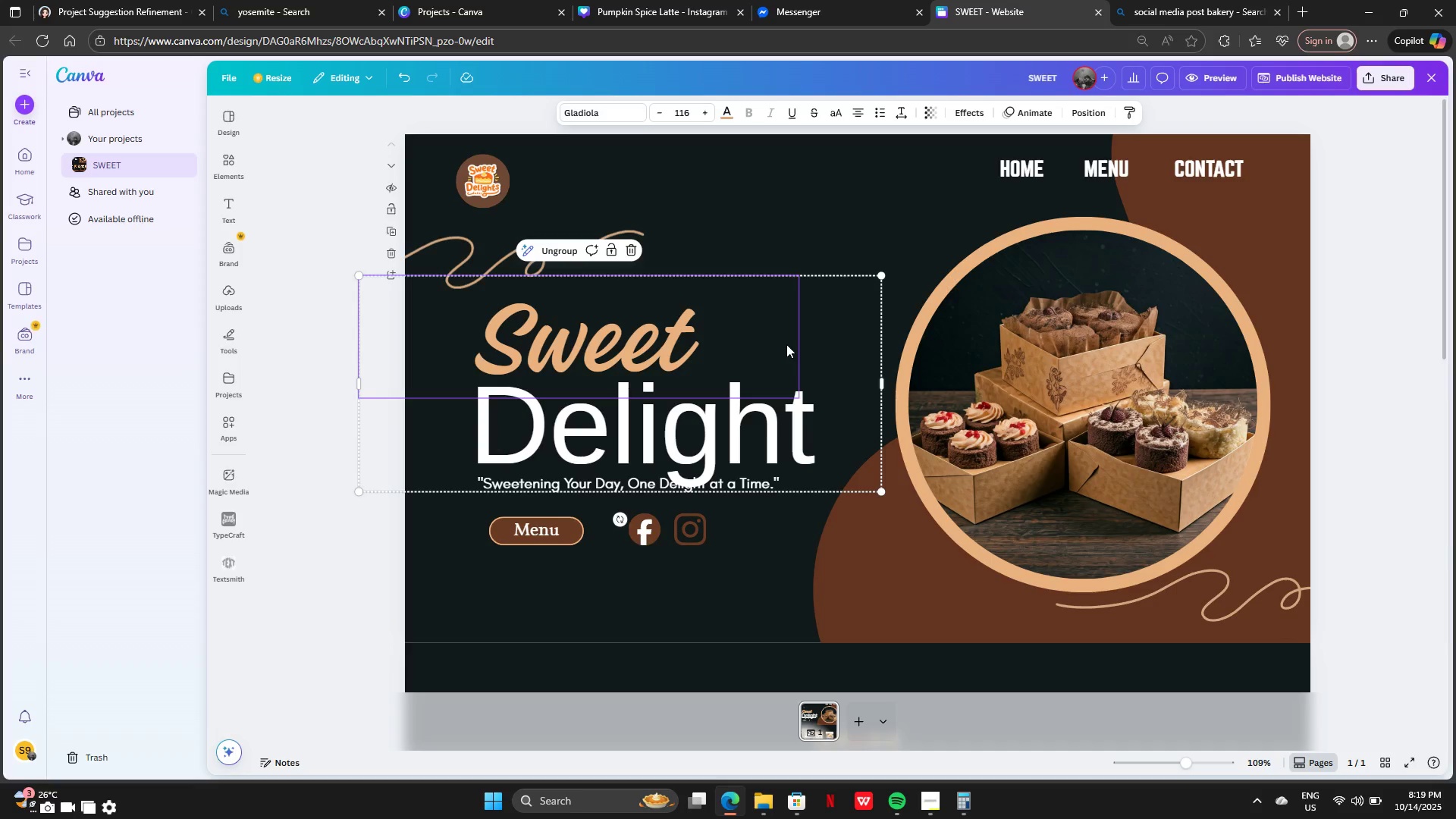 
key(Control+C)
 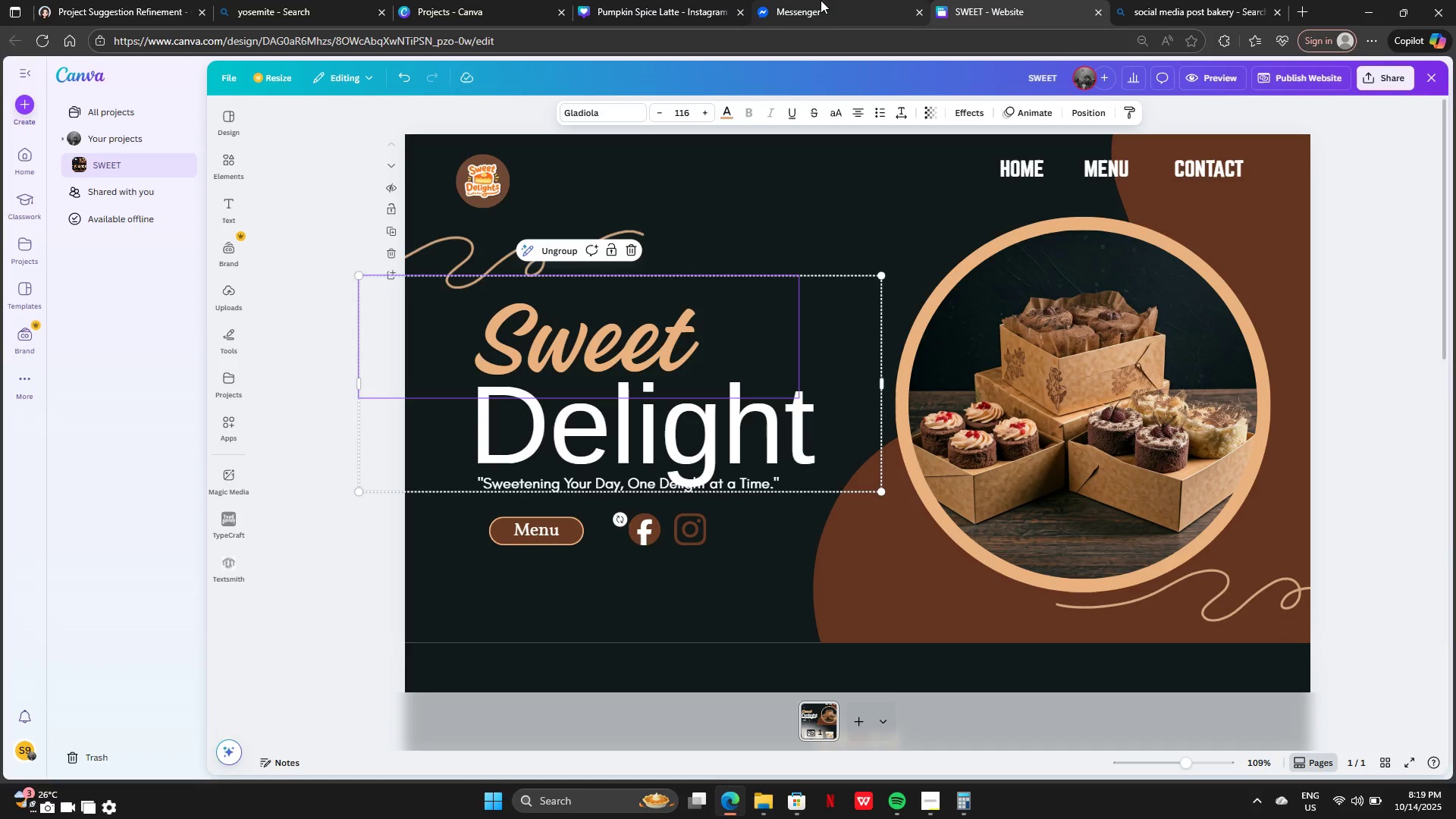 
left_click([821, 0])
 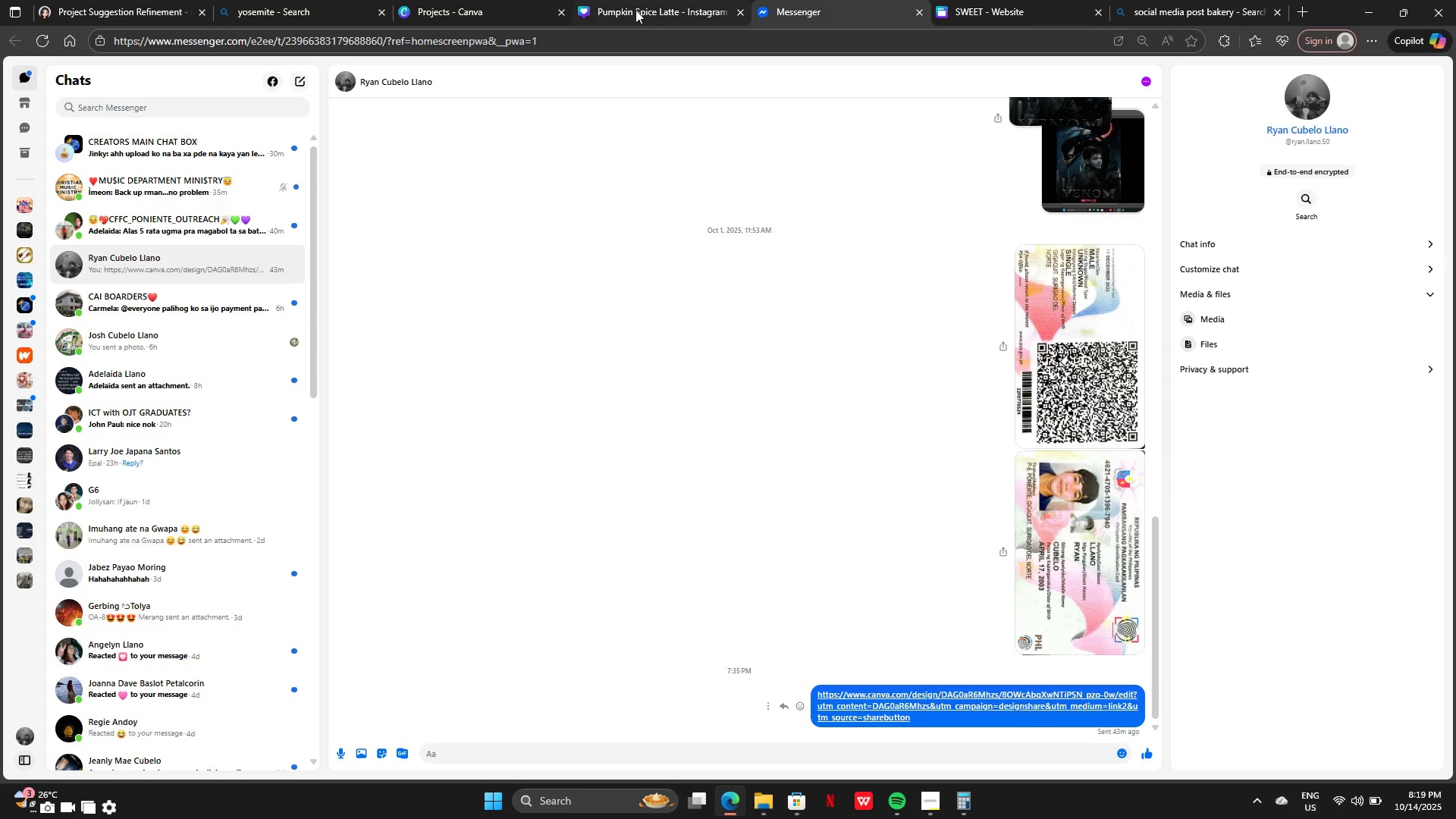 
left_click([635, 10])
 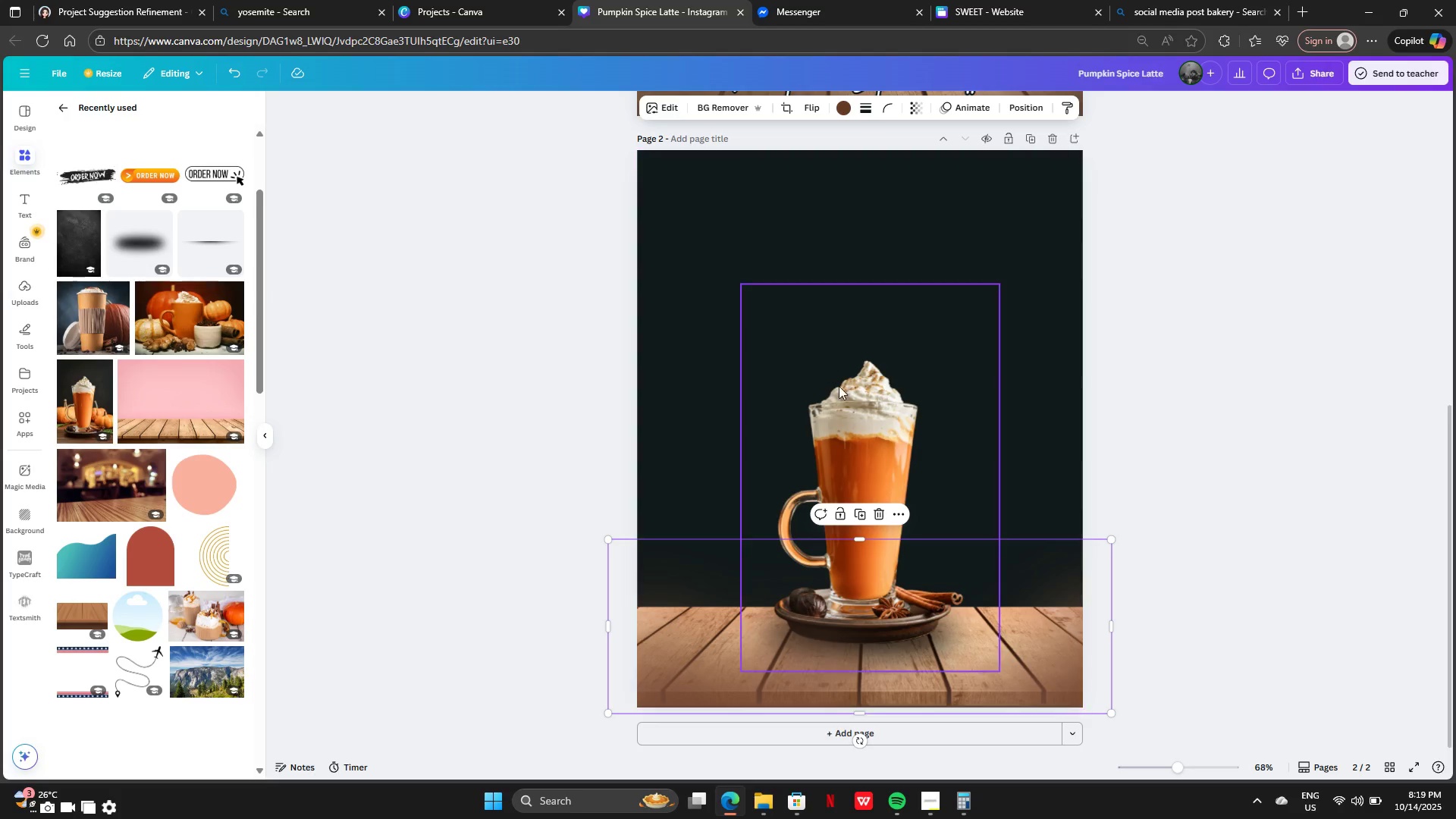 
key(Control+V)
 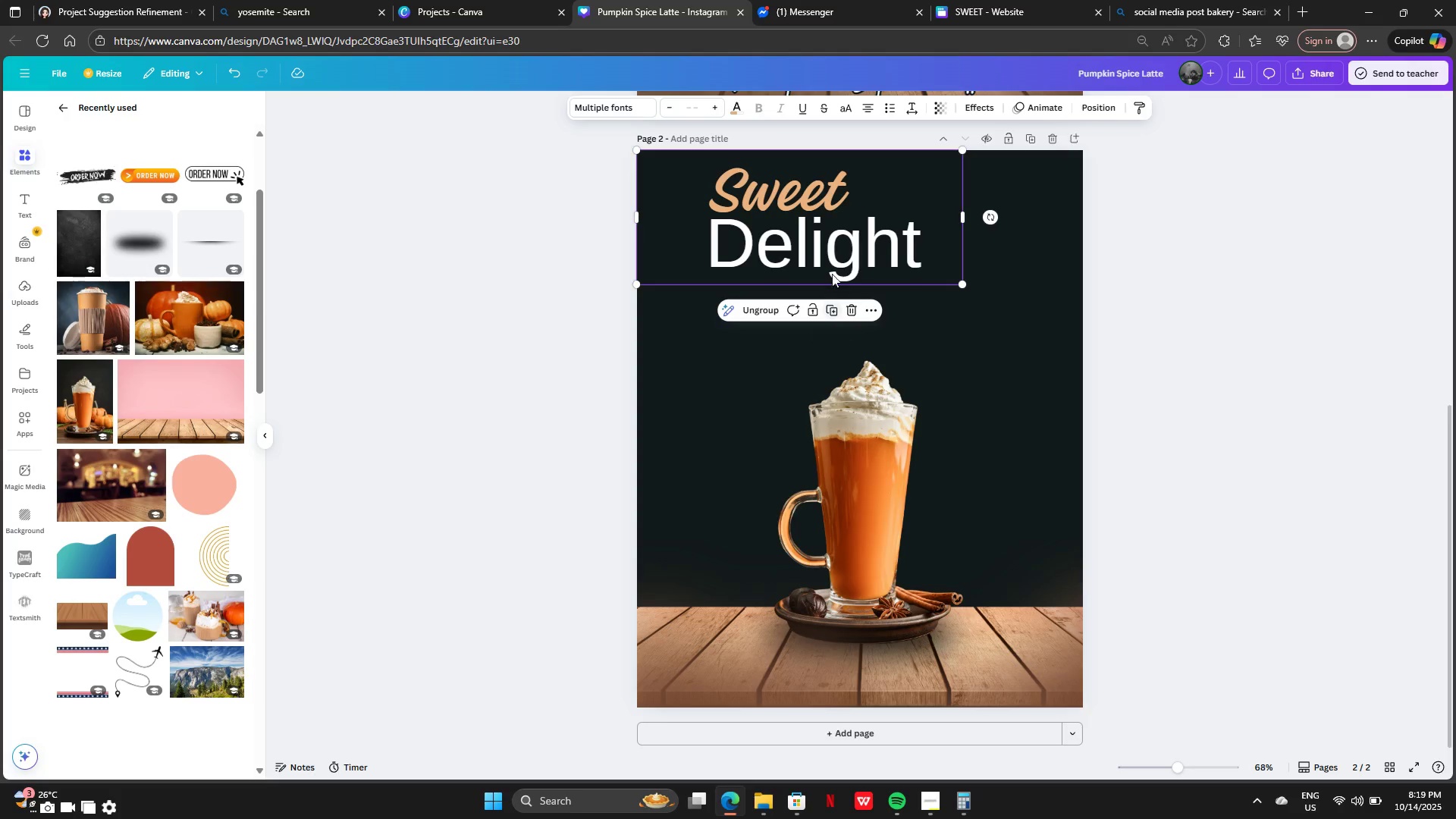 
left_click_drag(start_coordinate=[850, 250], to_coordinate=[906, 322])
 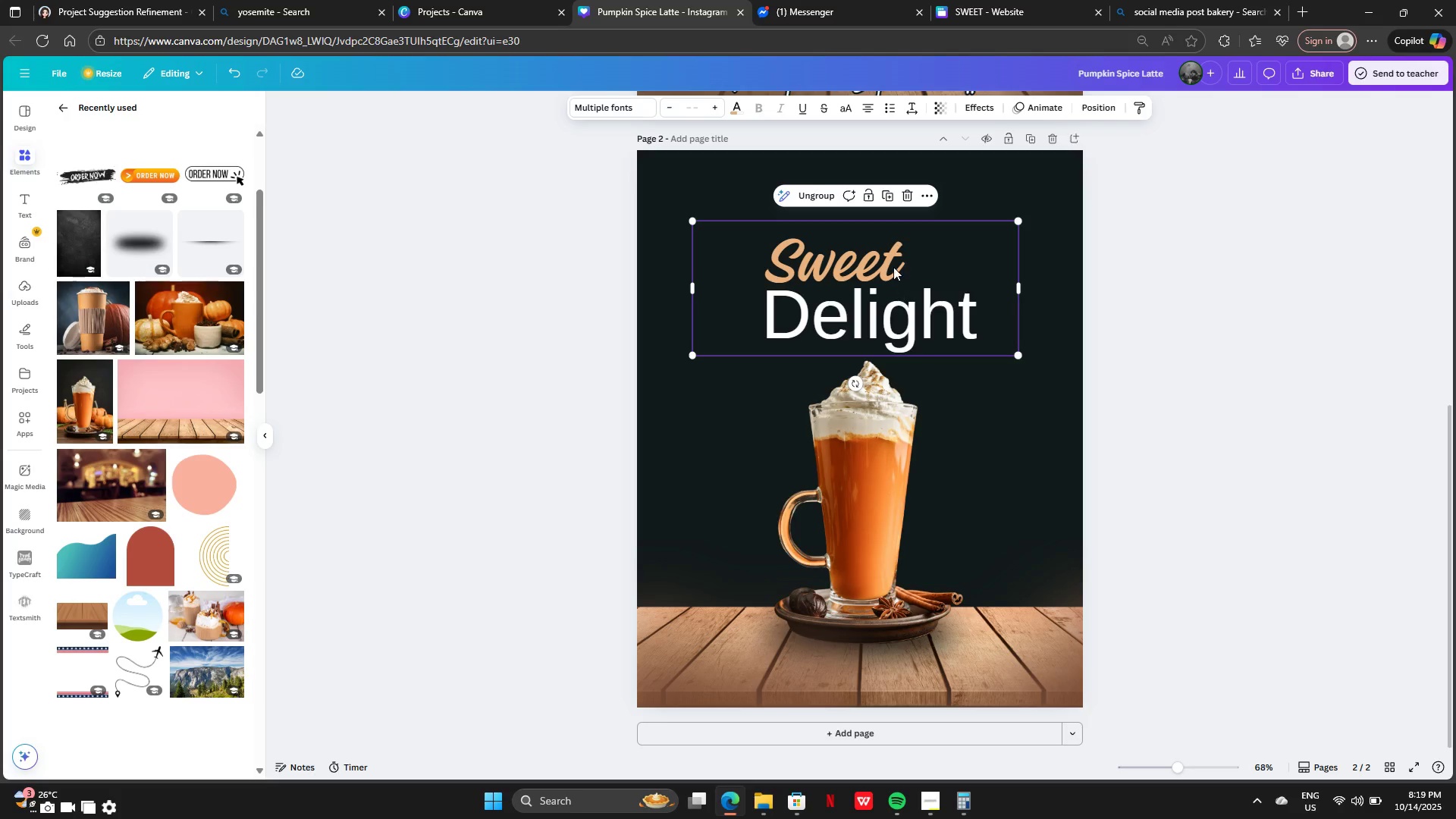 
left_click([893, 267])
 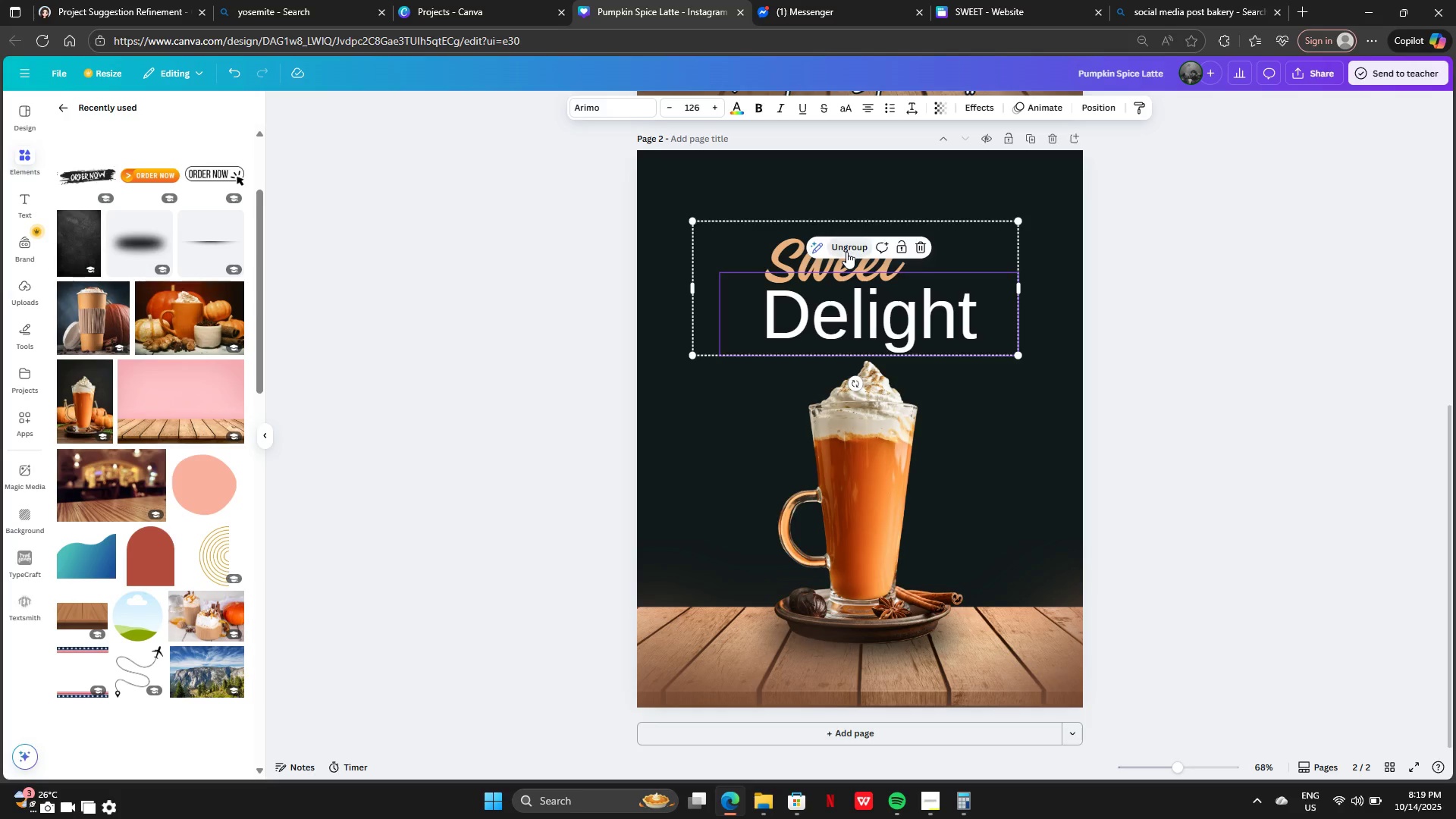 
double_click([868, 256])
 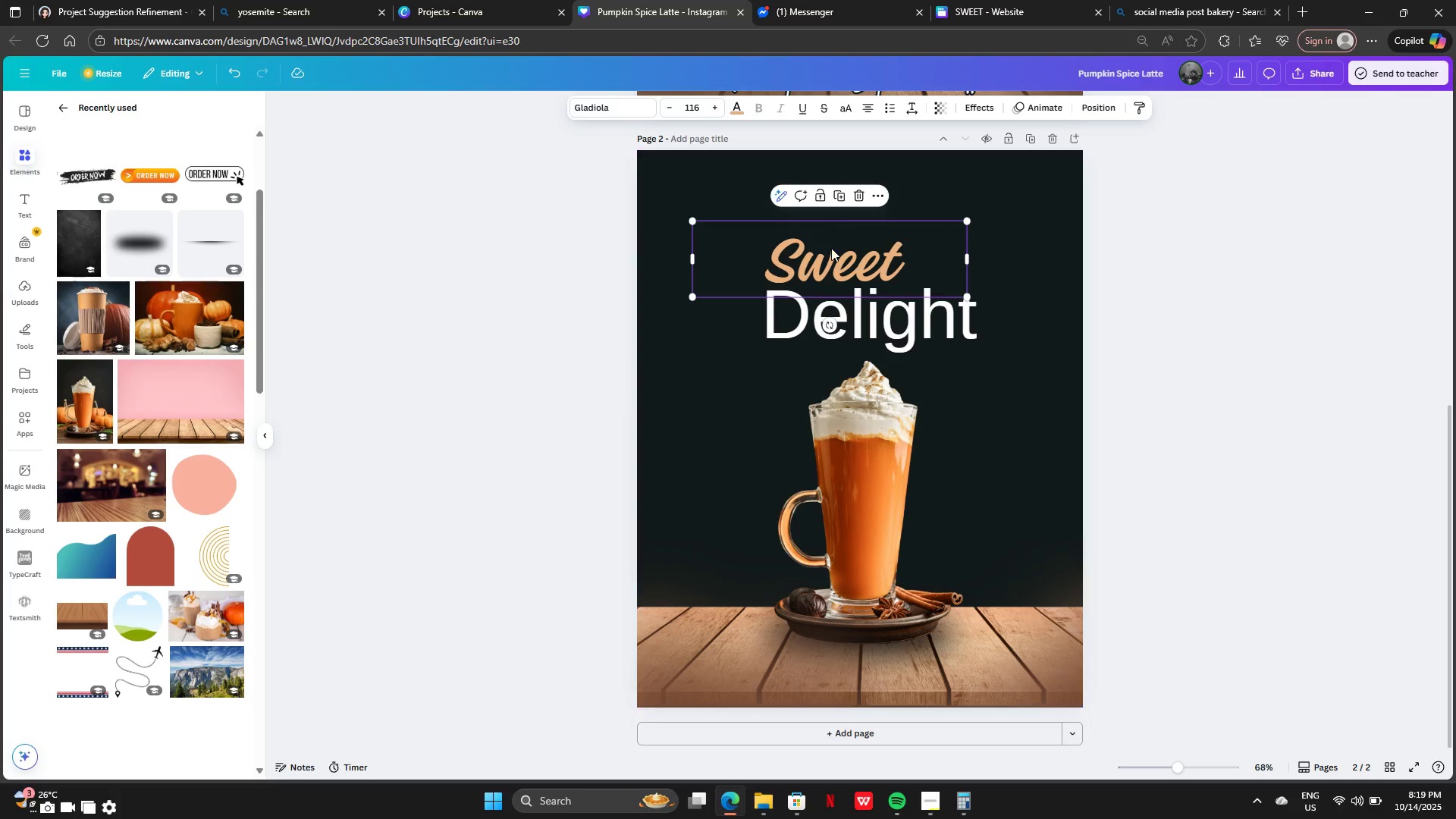 
left_click_drag(start_coordinate=[832, 249], to_coordinate=[858, 252])
 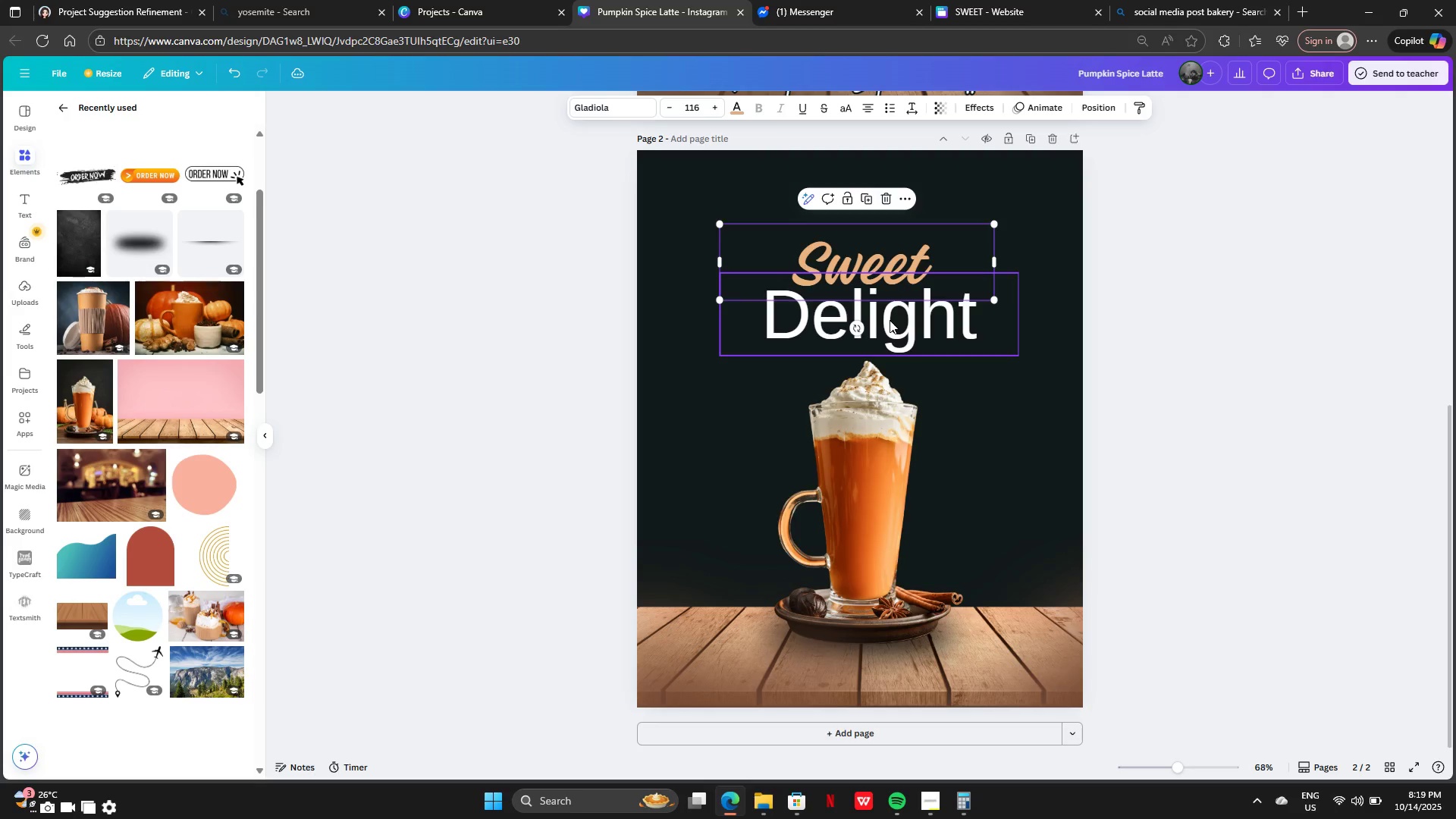 
left_click_drag(start_coordinate=[892, 322], to_coordinate=[883, 325])
 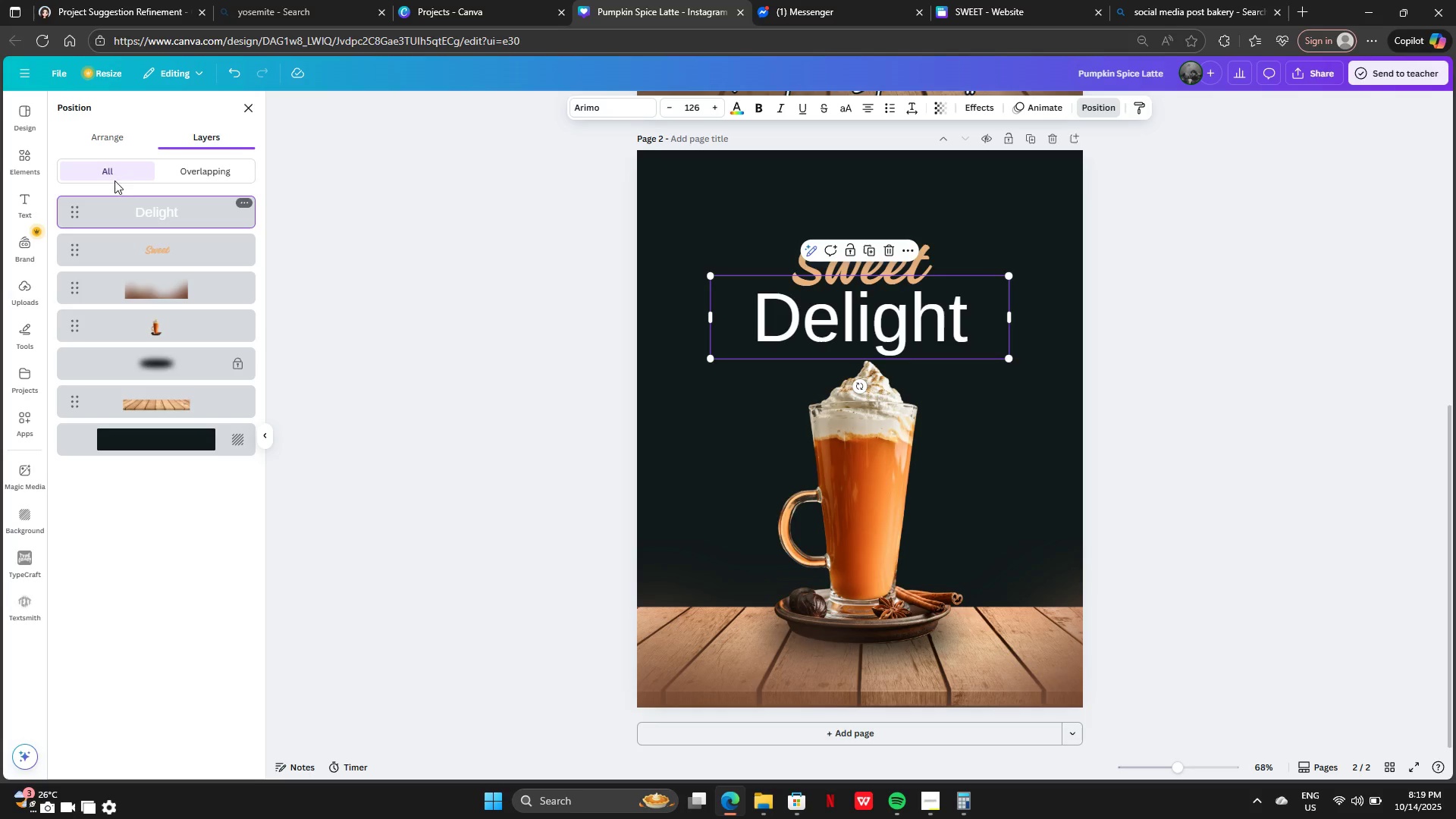 
left_click([107, 144])
 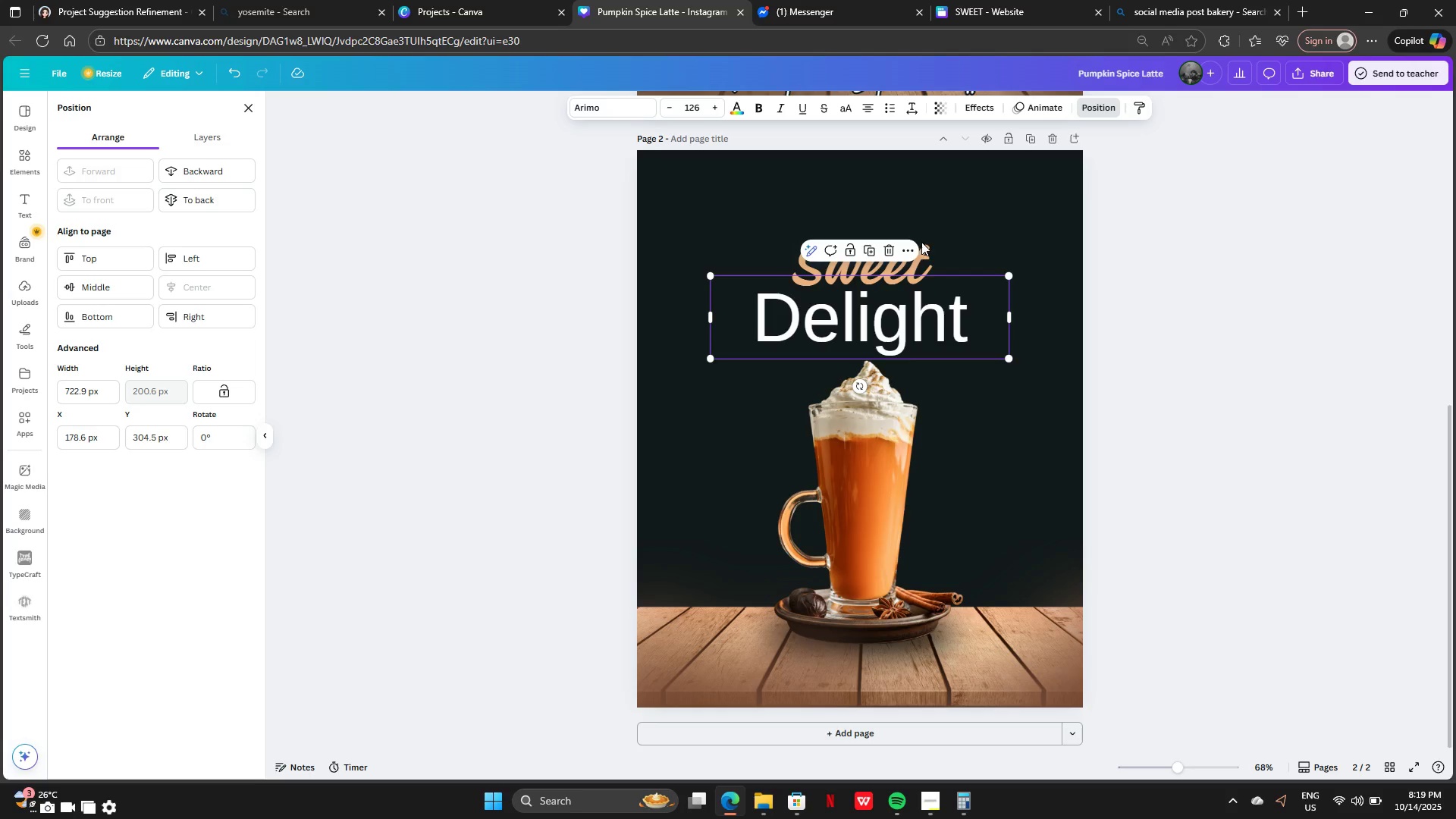 
left_click([934, 237])
 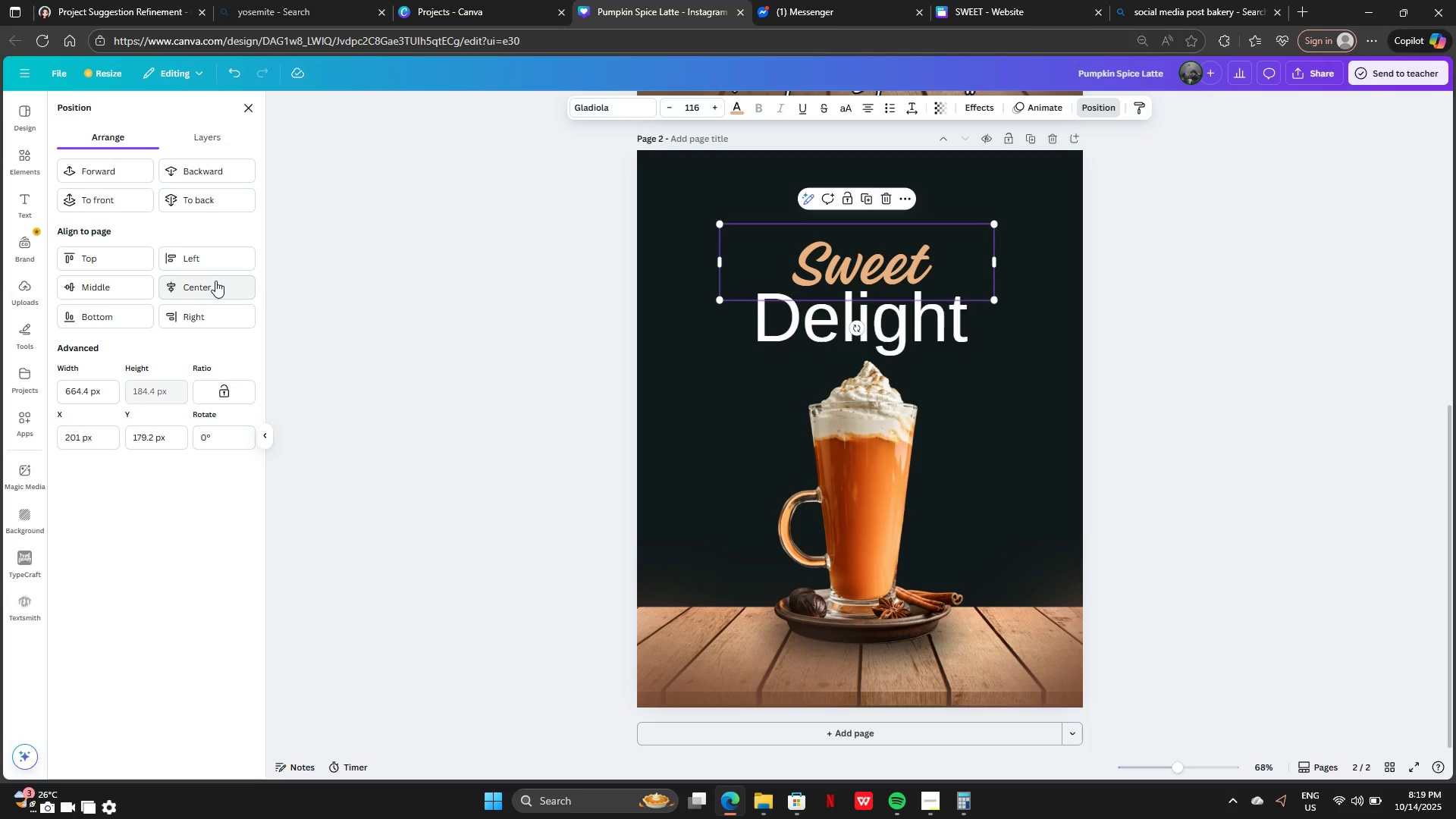 
left_click([215, 281])
 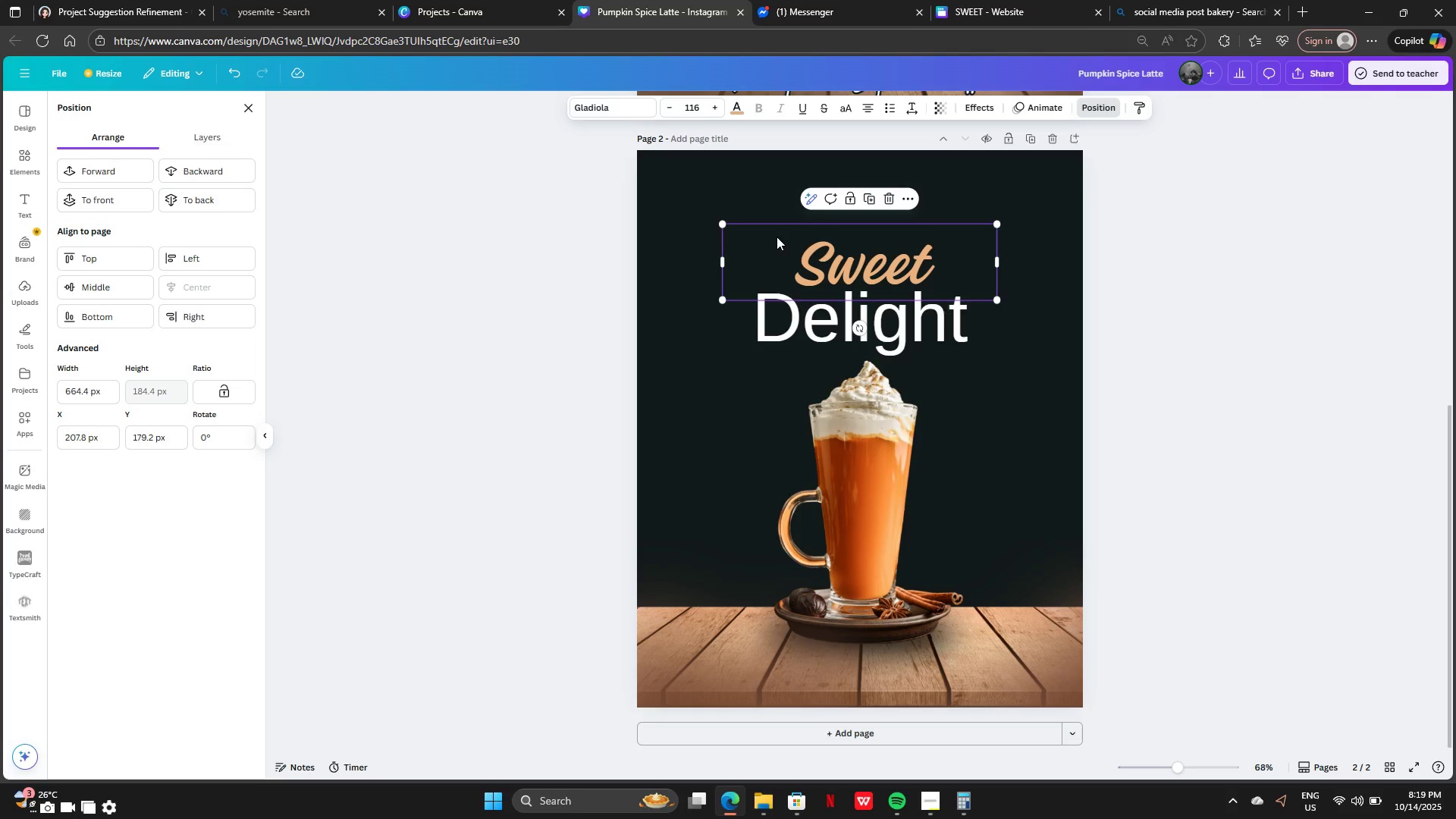 
key(ArrowDown)
 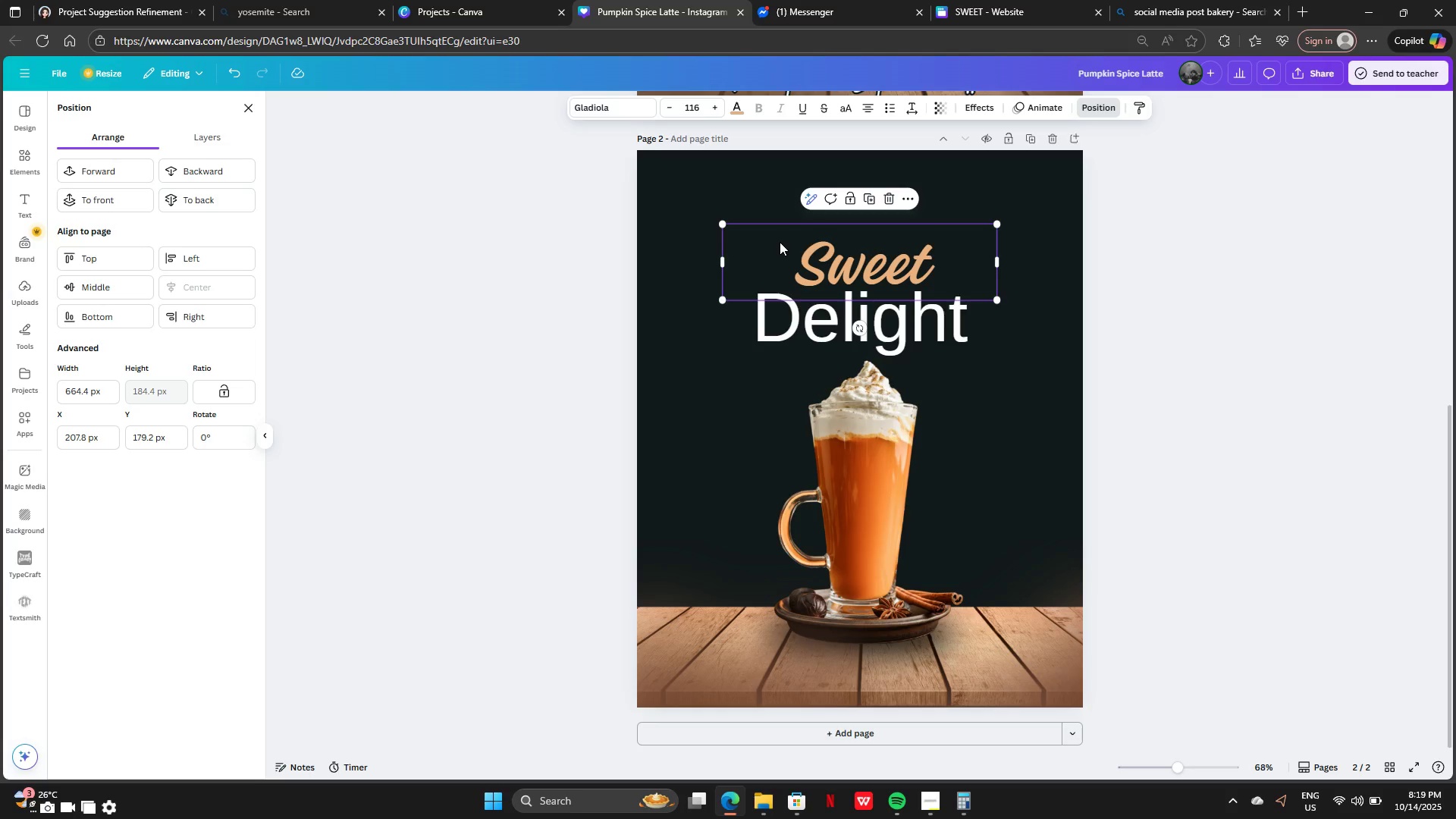 
key(ArrowDown)
 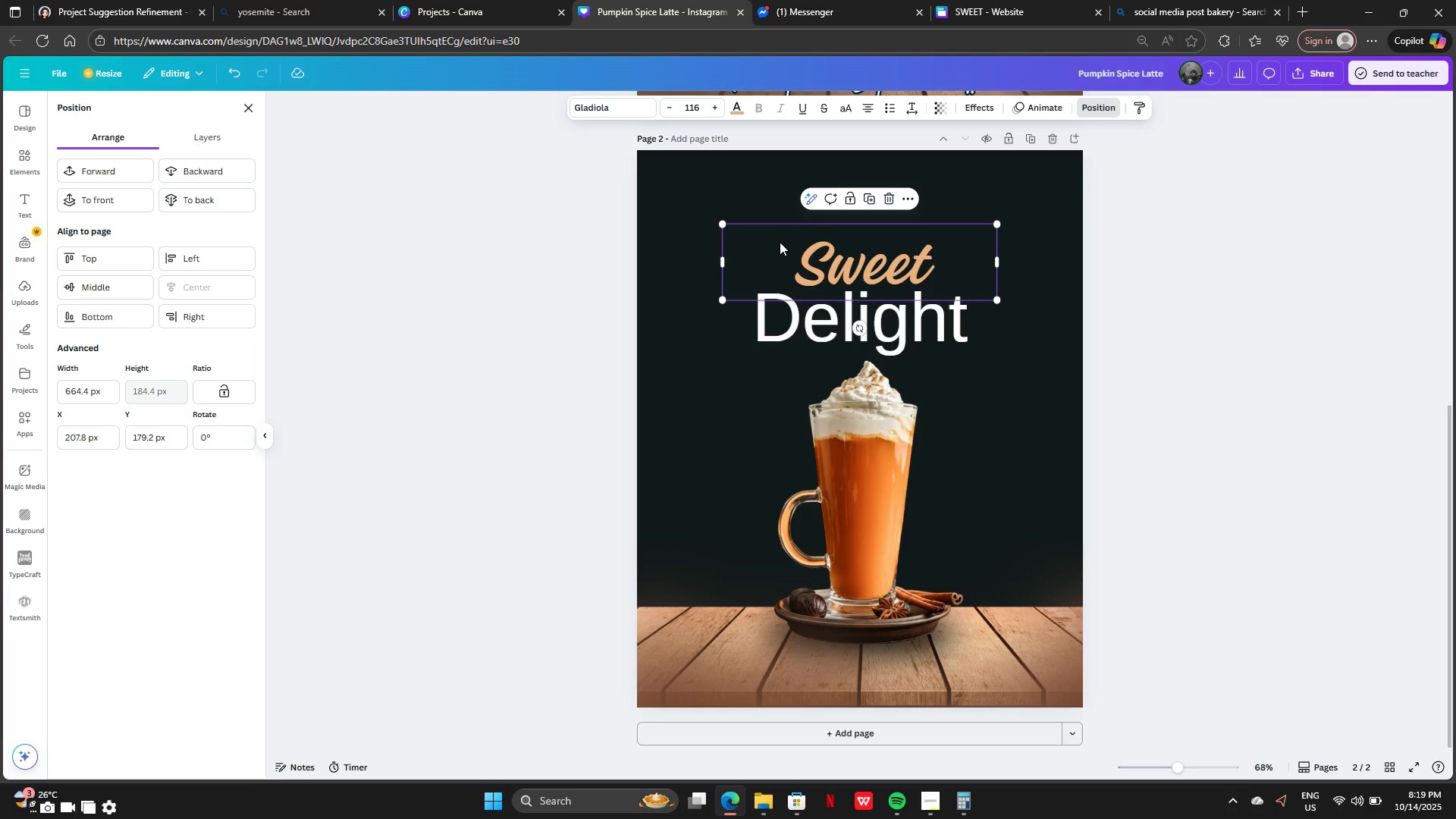 
key(ArrowDown)
 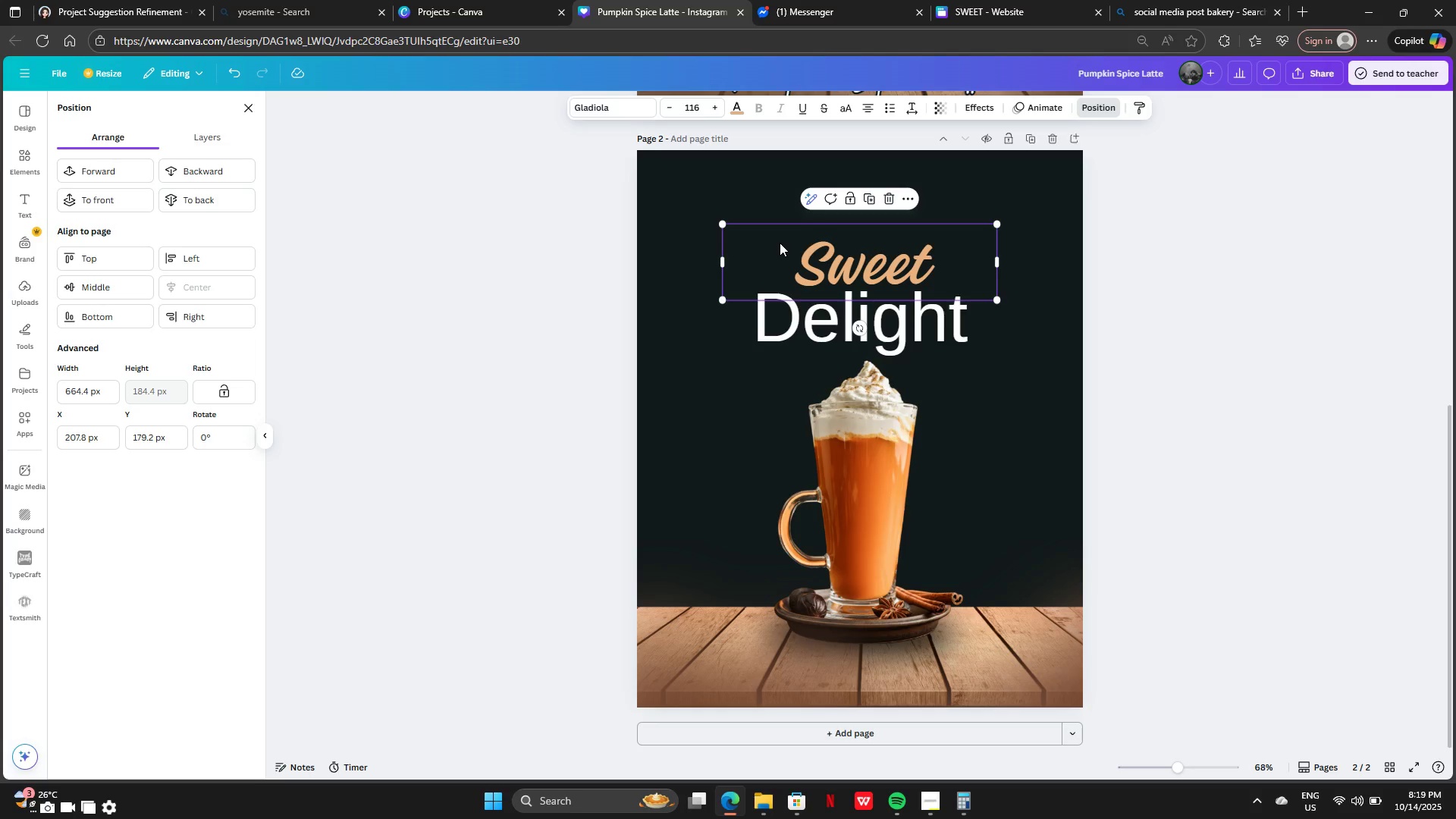 
key(ArrowDown)
 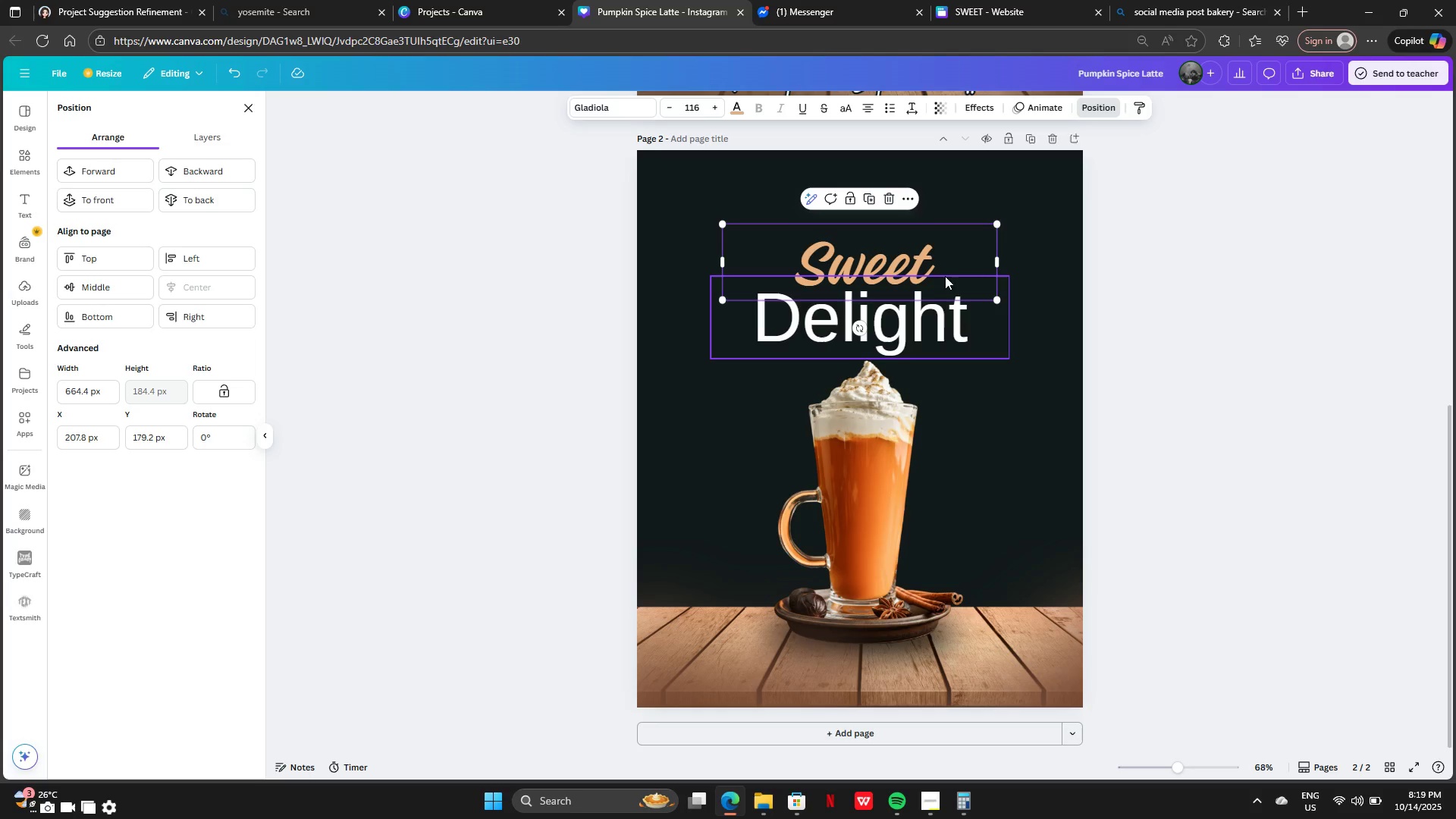 
left_click([917, 276])
 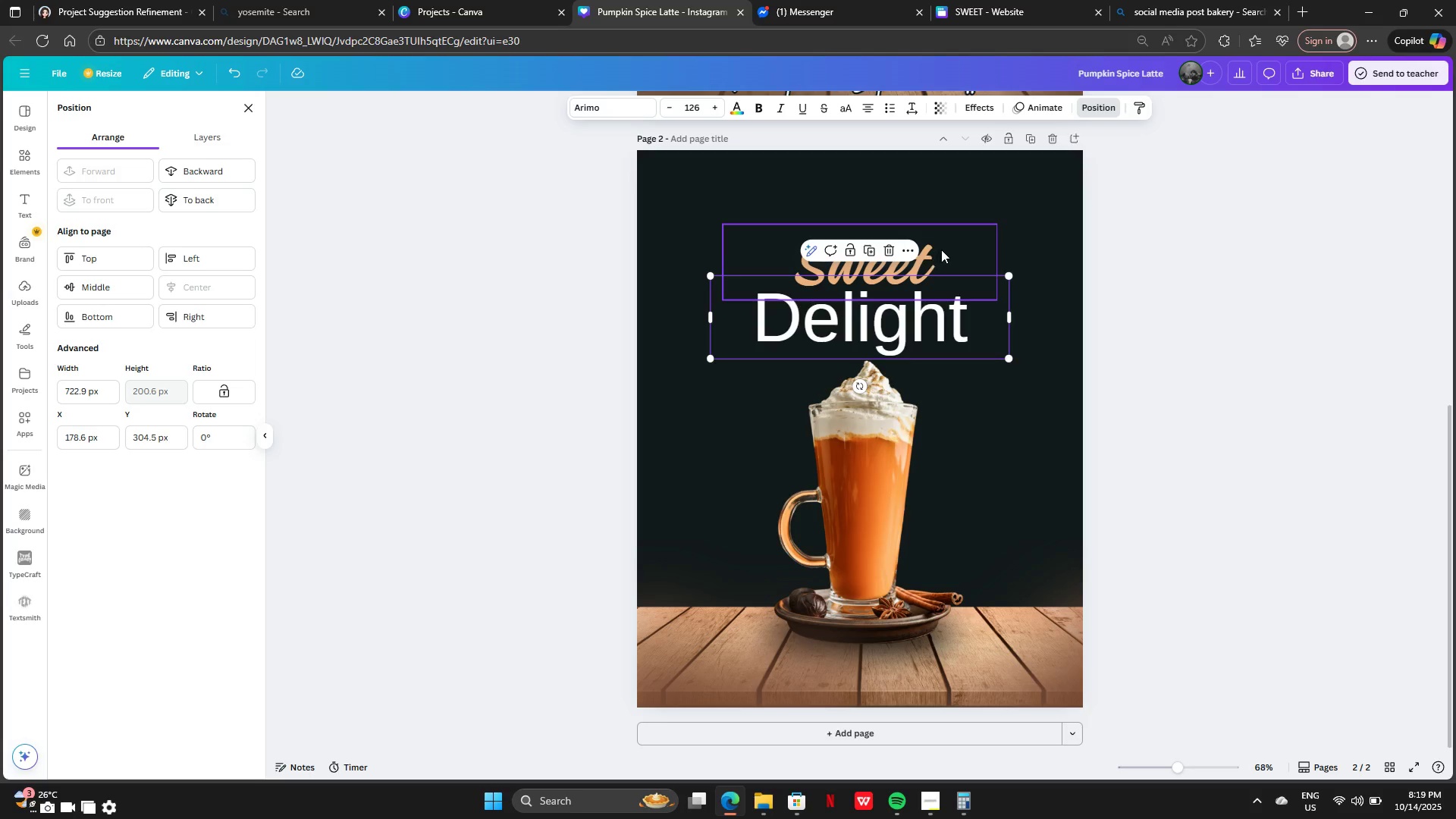 
left_click([941, 249])
 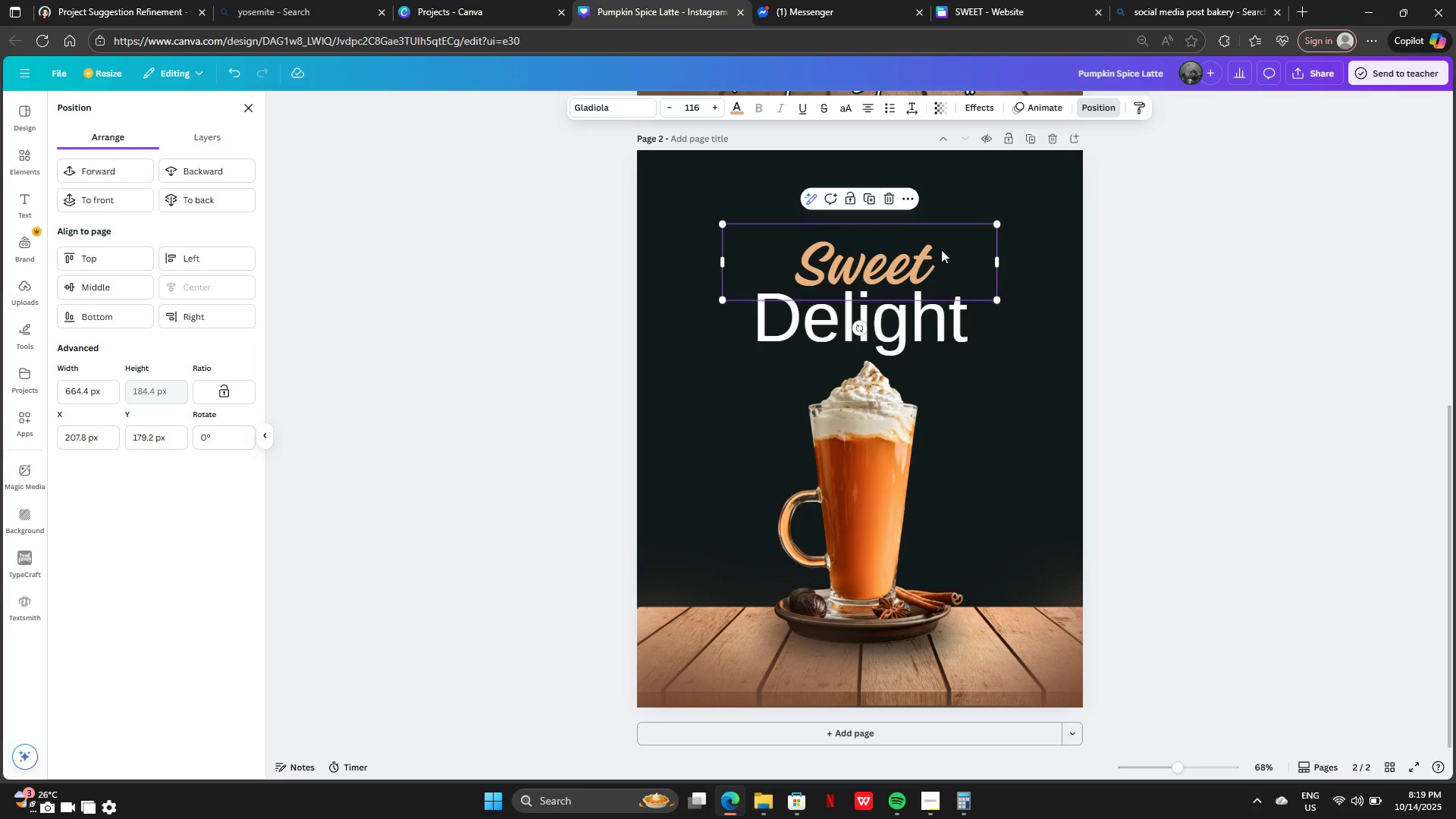 
key(ArrowDown)
 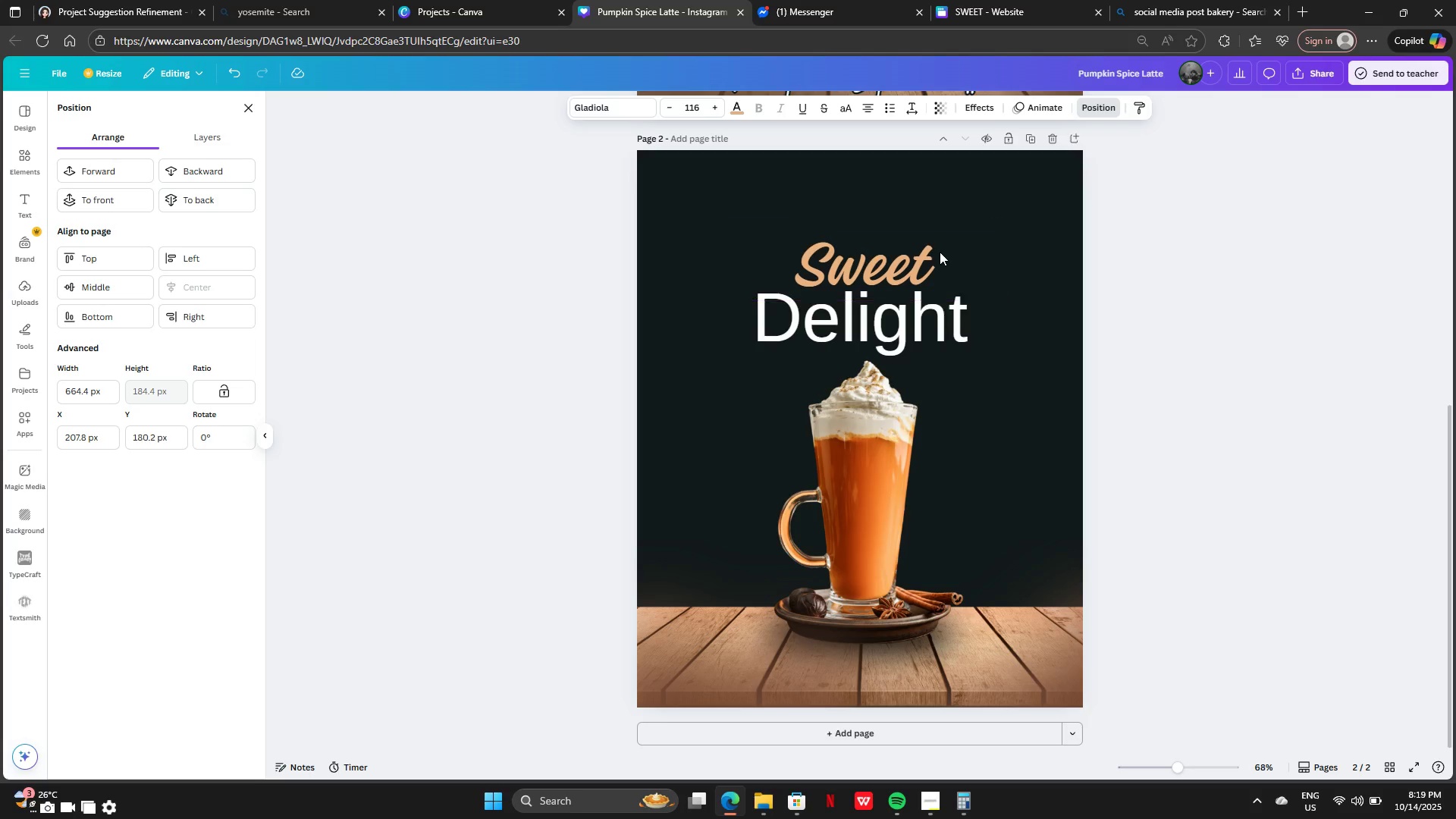 
key(ArrowDown)
 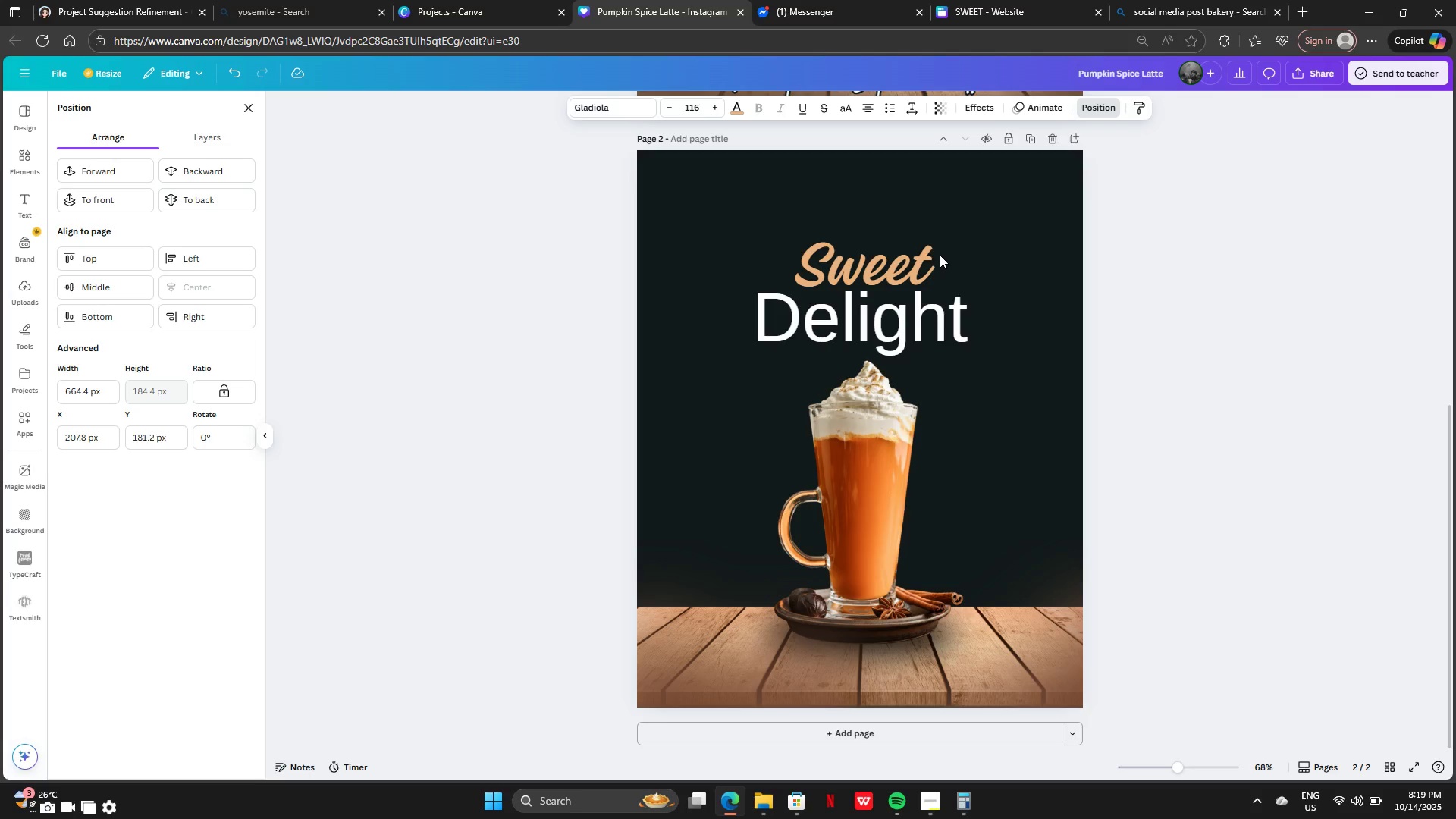 
key(ArrowDown)
 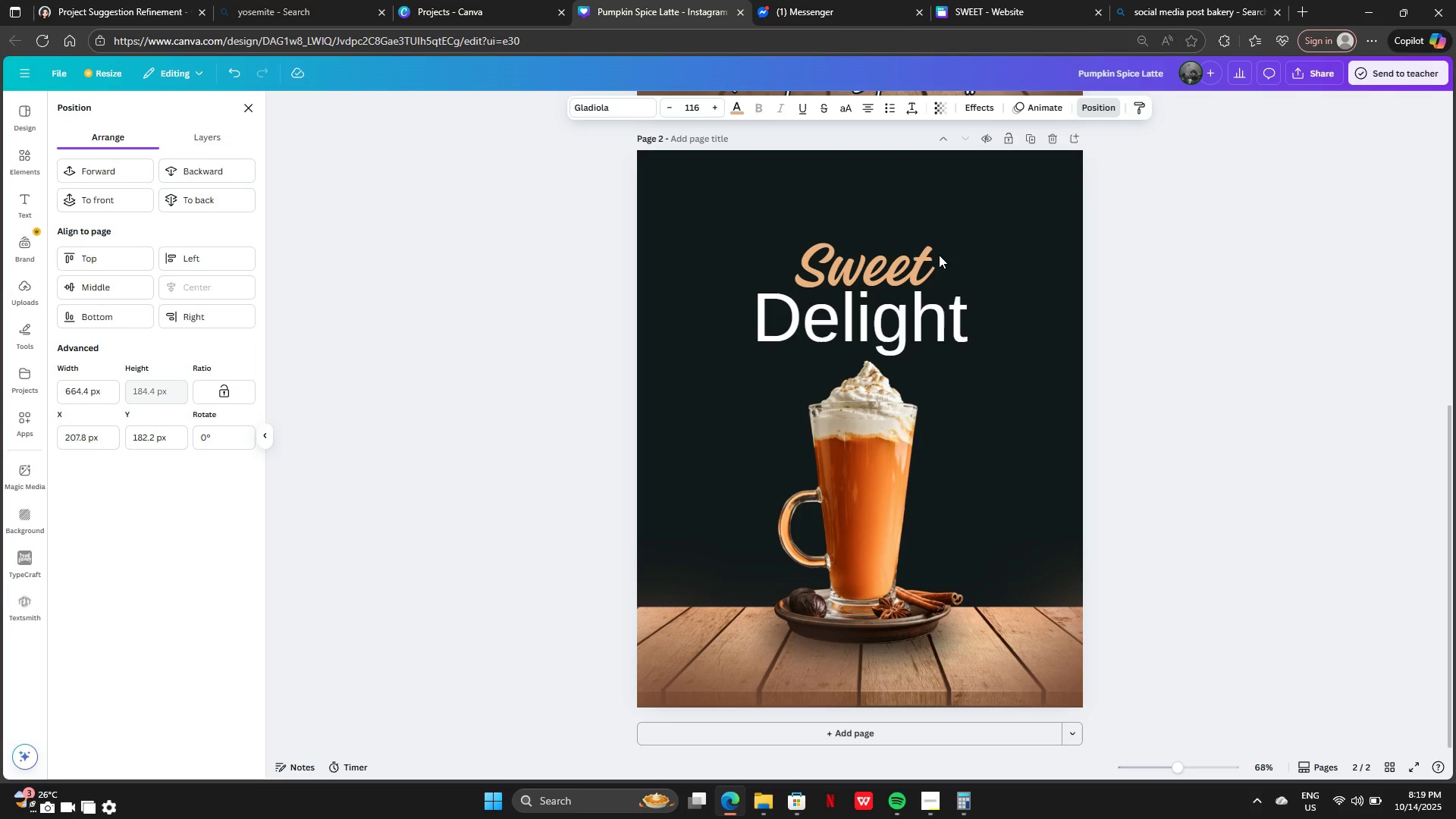 
key(ArrowDown)
 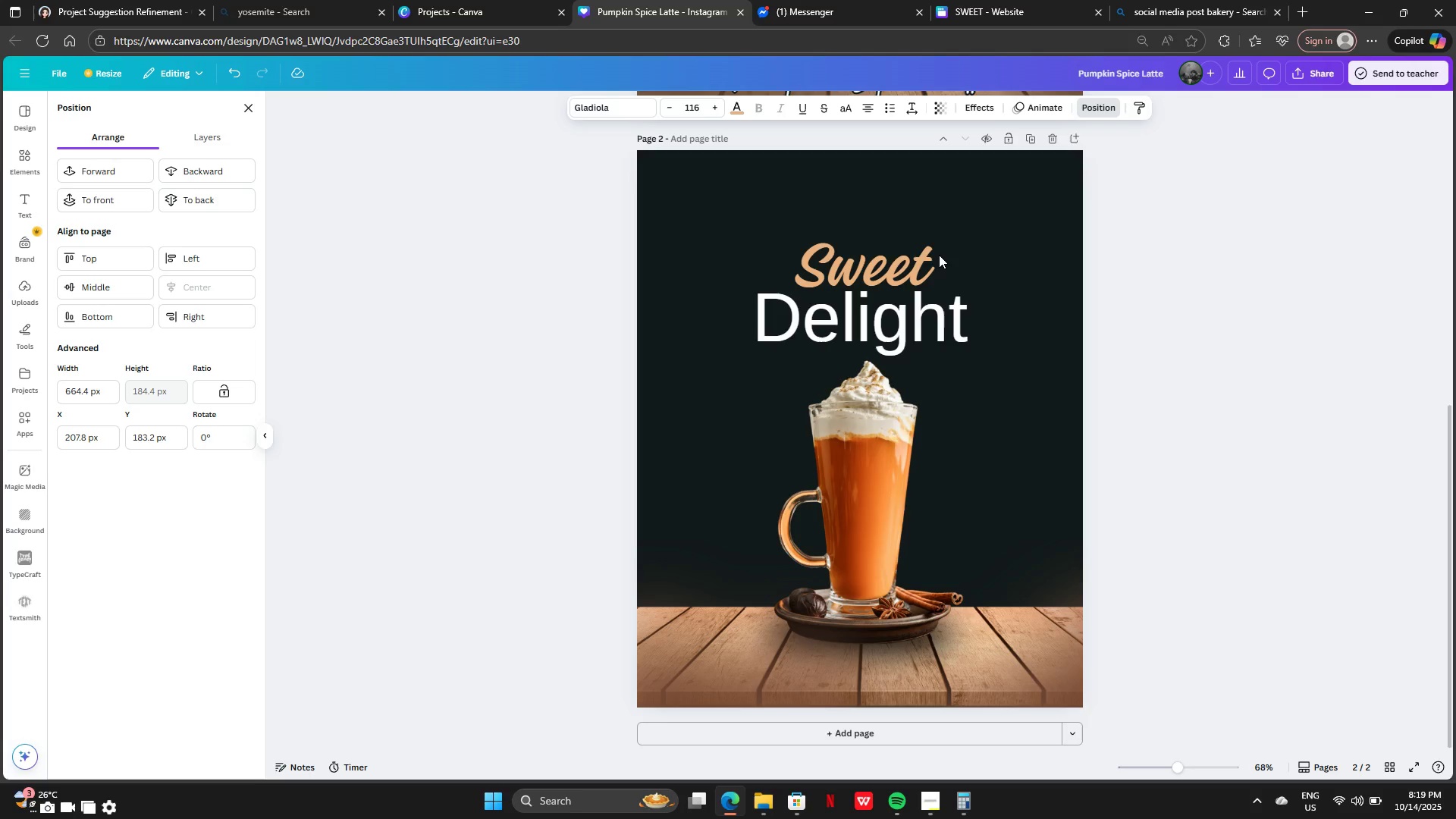 
key(ArrowDown)
 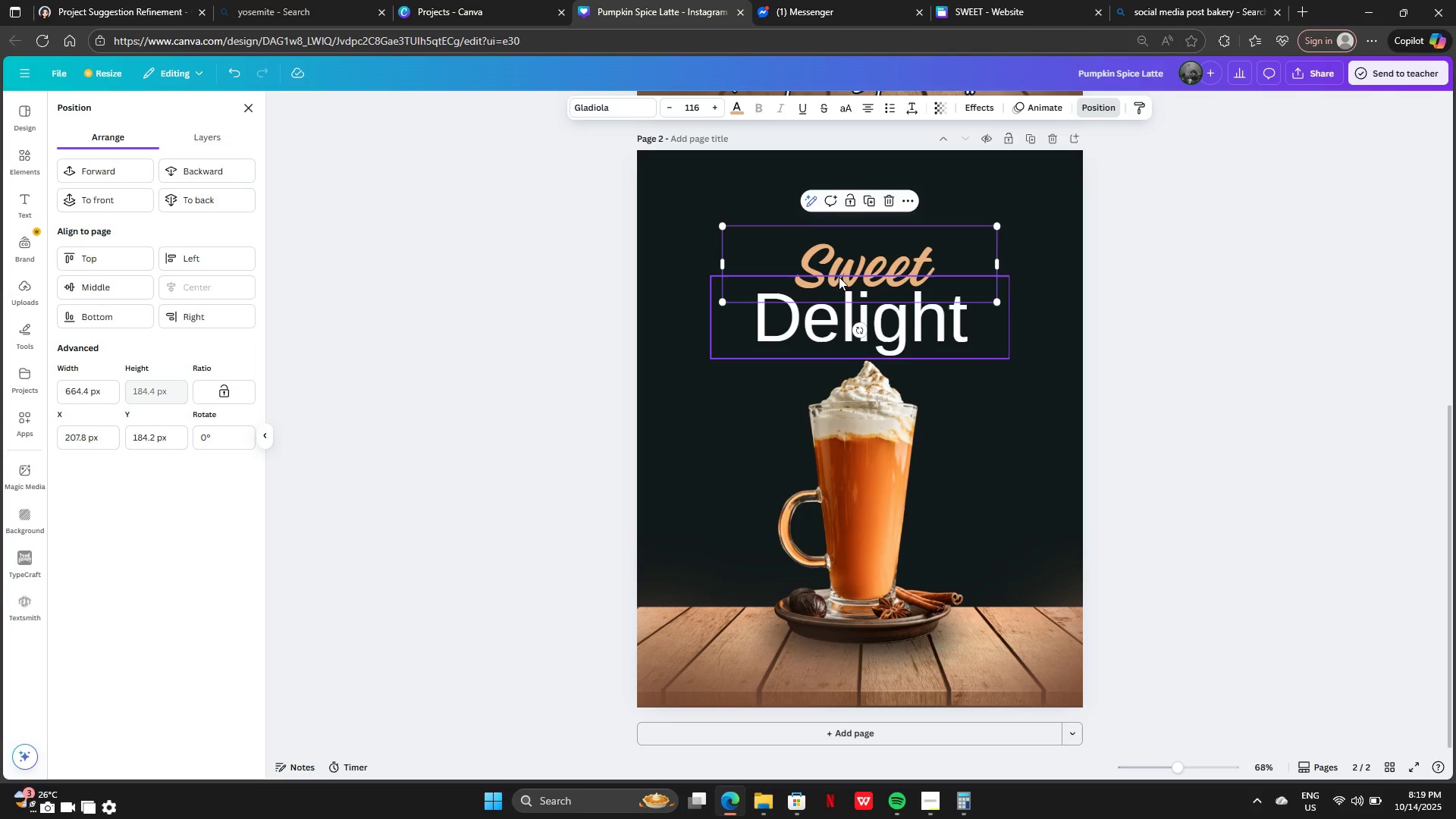 
wait(5.09)
 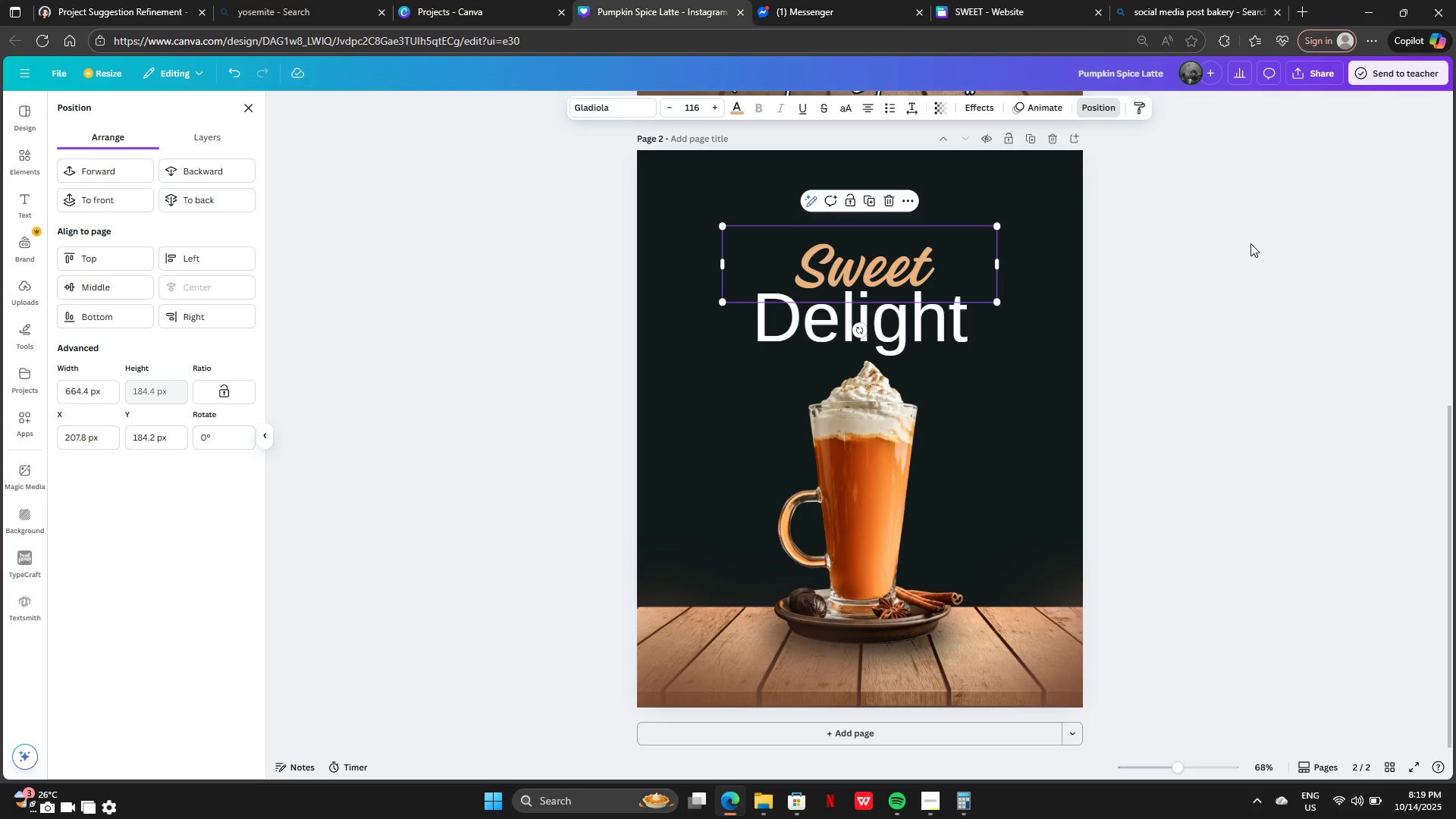 
left_click([738, 188])
 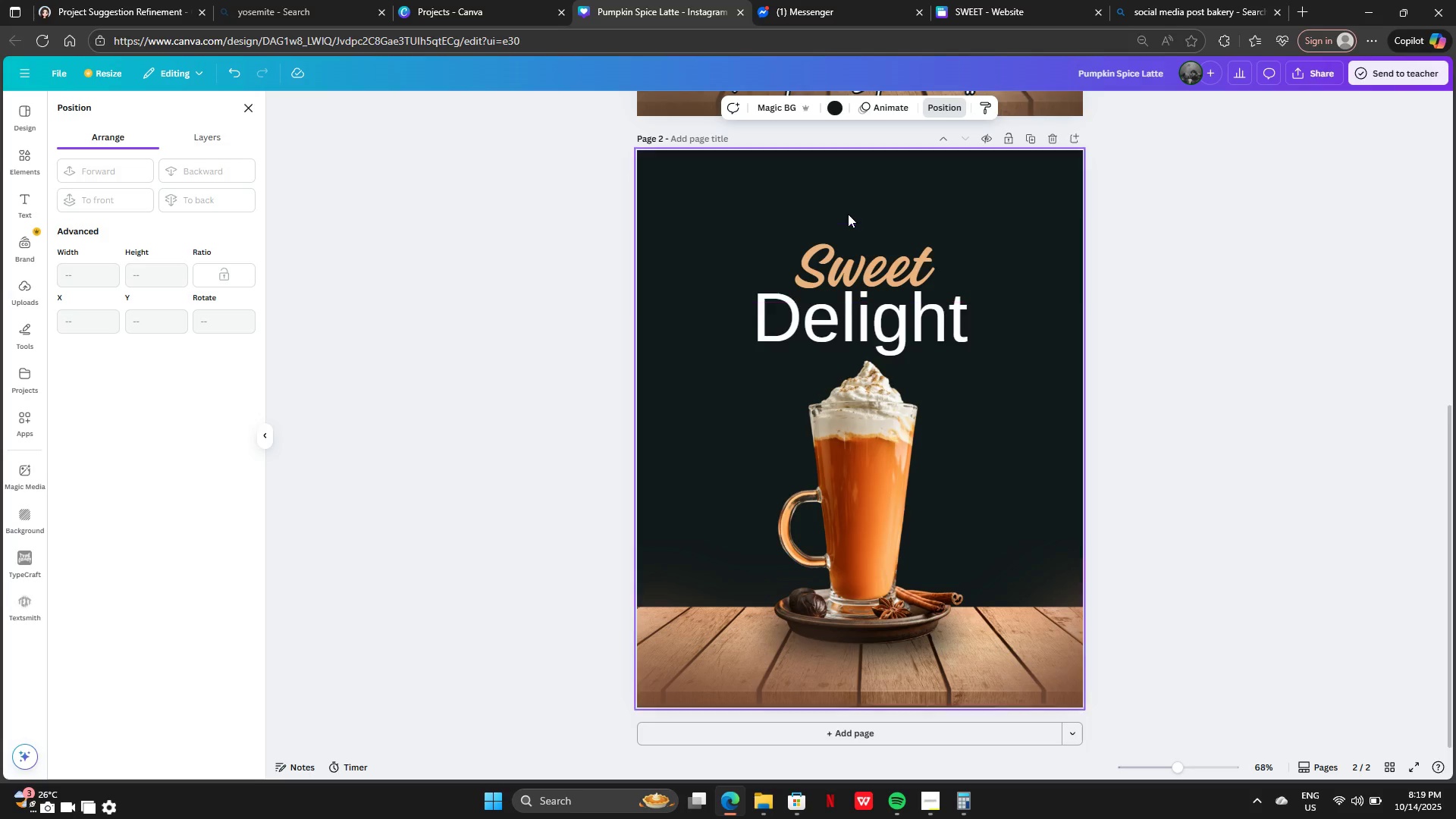 
left_click_drag(start_coordinate=[845, 199], to_coordinate=[851, 303])
 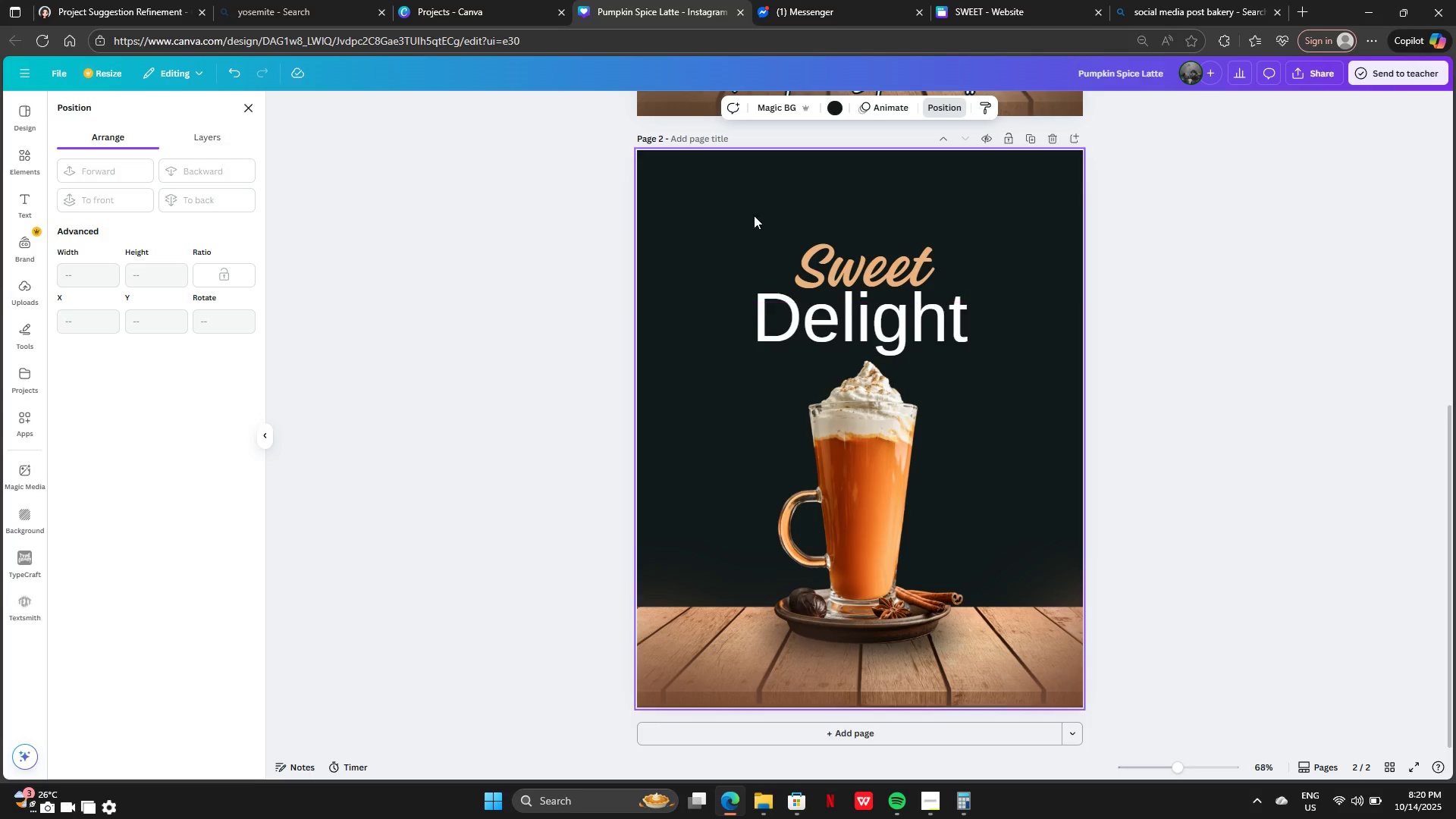 
left_click([754, 215])
 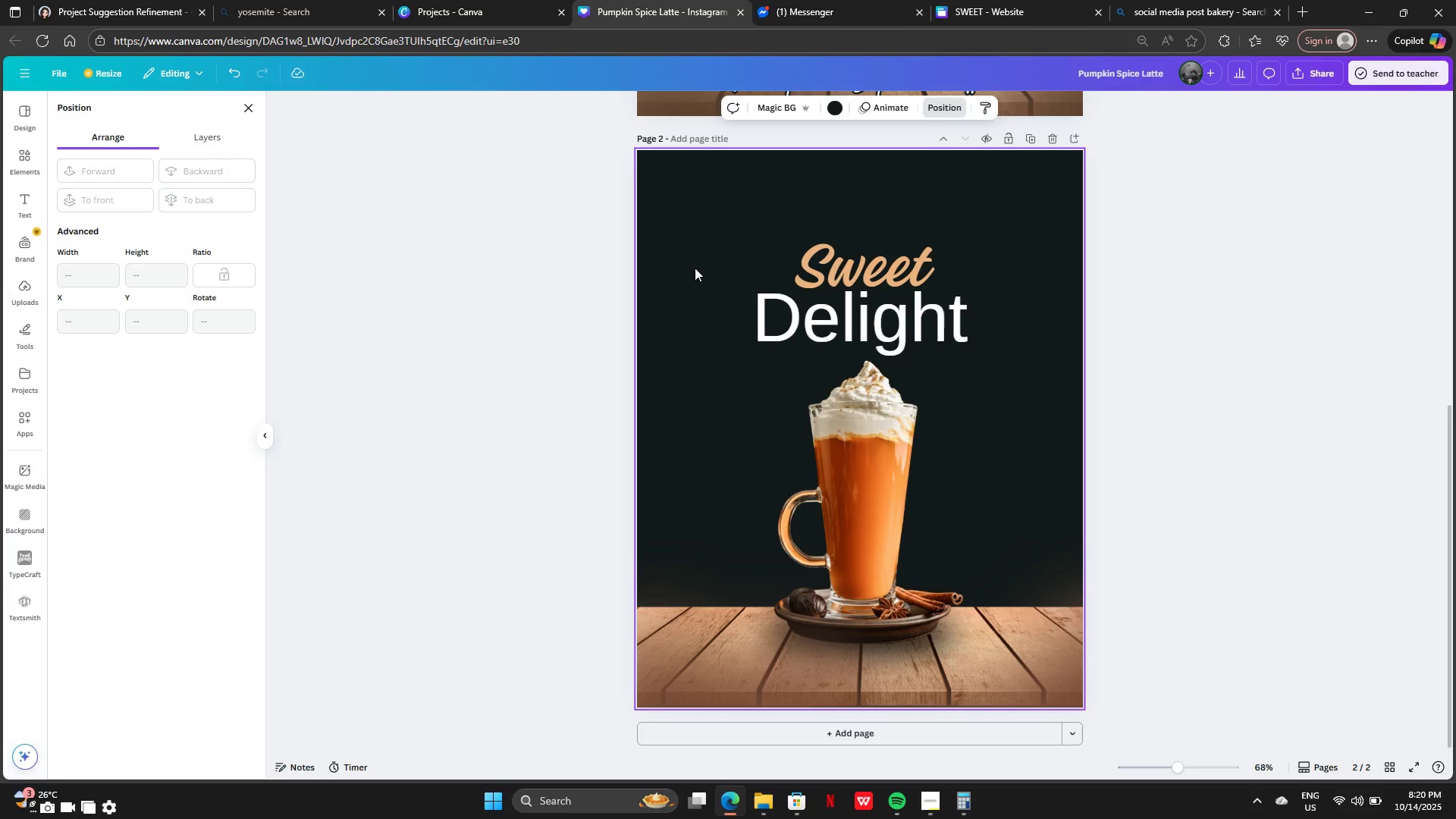 
left_click_drag(start_coordinate=[695, 270], to_coordinate=[843, 248])
 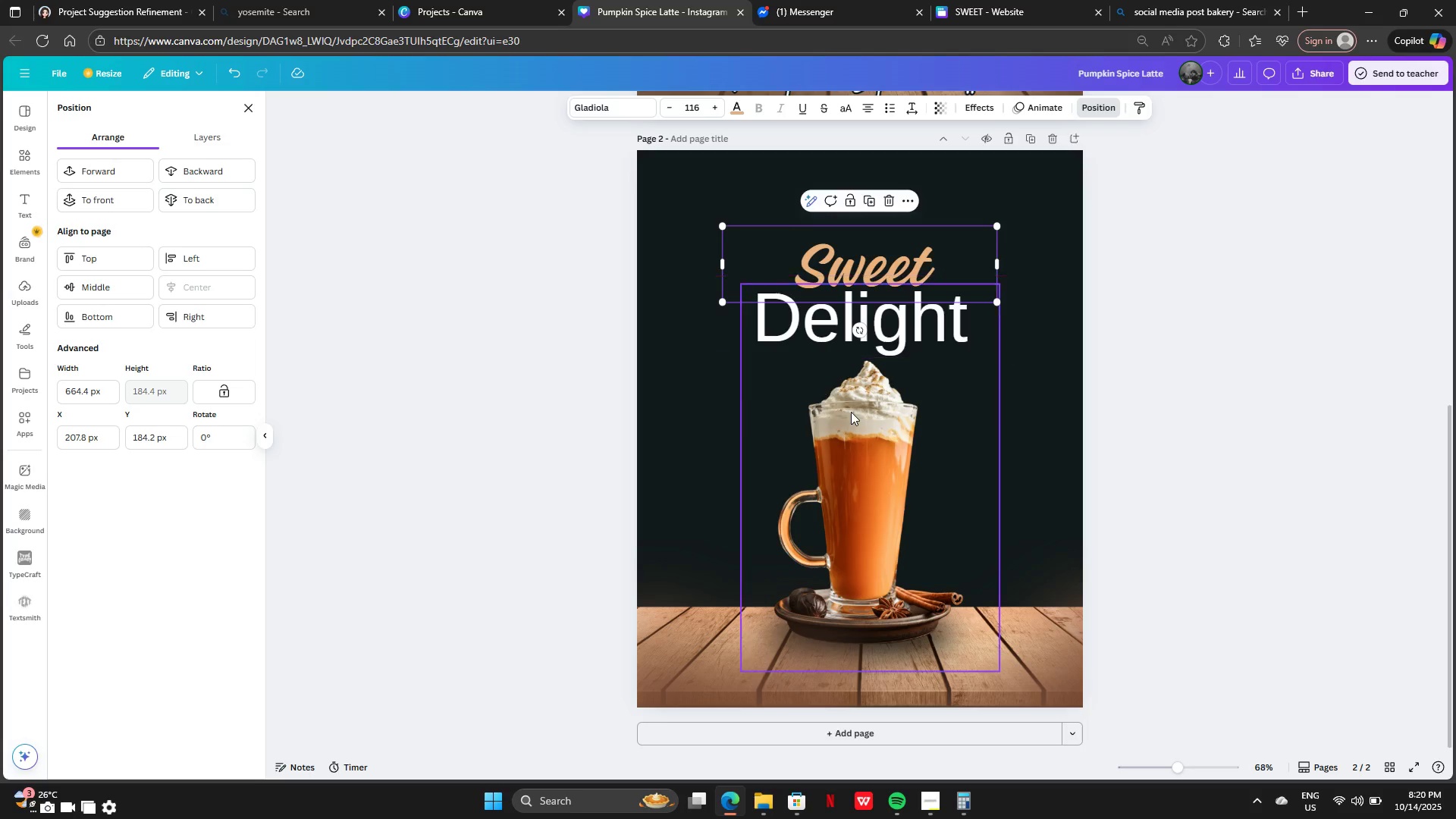 
left_click([852, 412])
 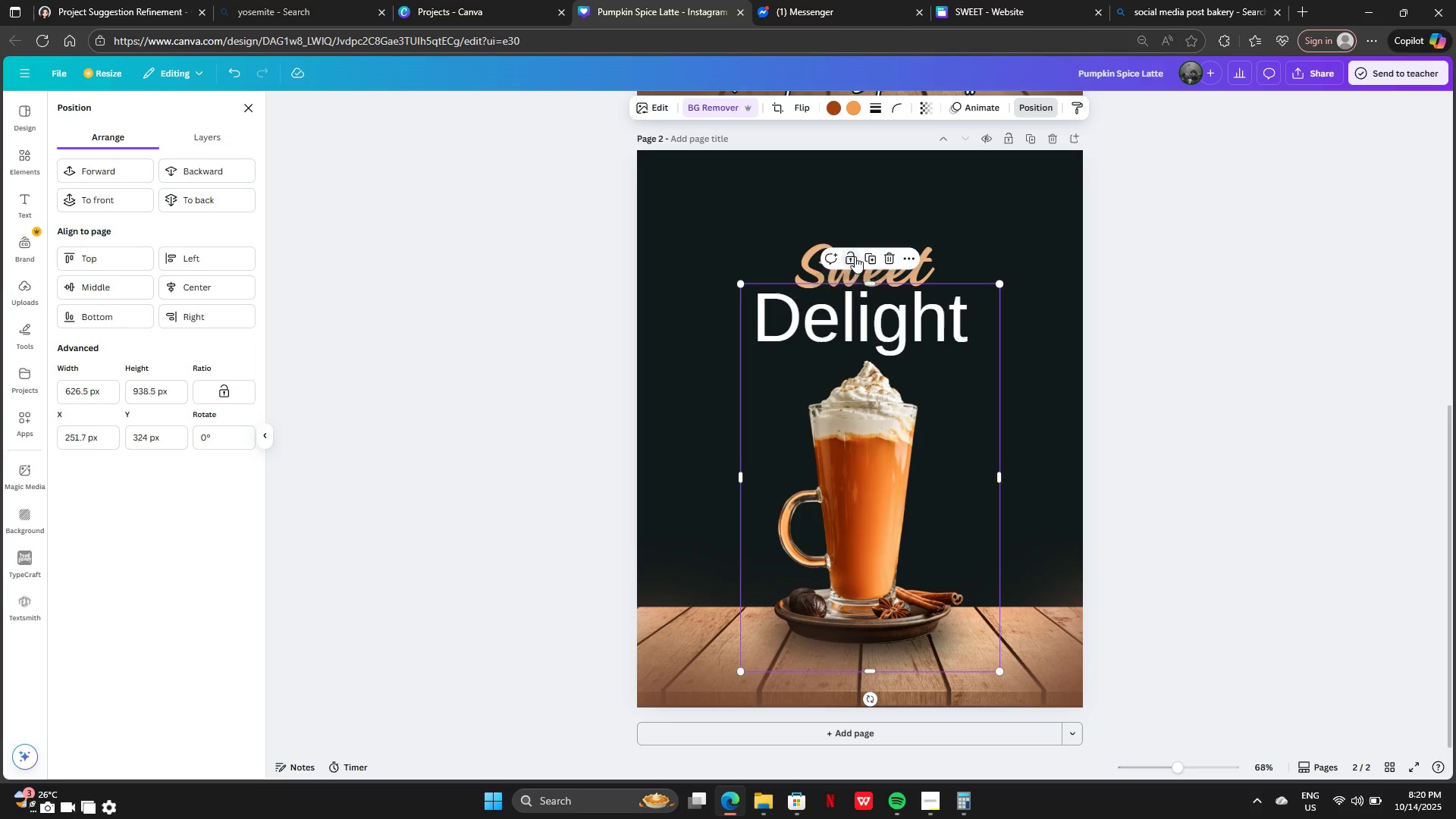 
left_click([853, 258])
 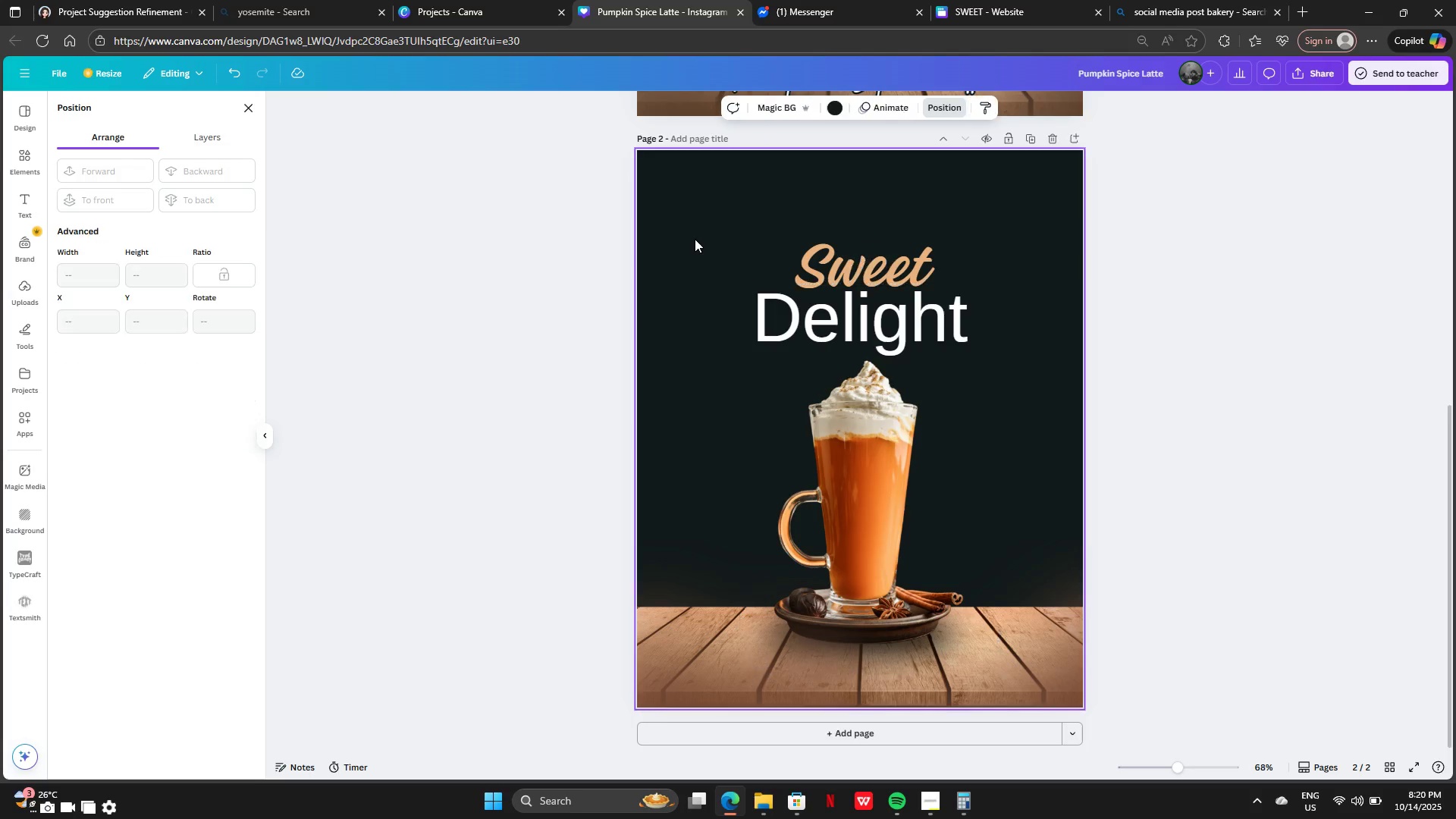 
left_click_drag(start_coordinate=[695, 224], to_coordinate=[868, 308])
 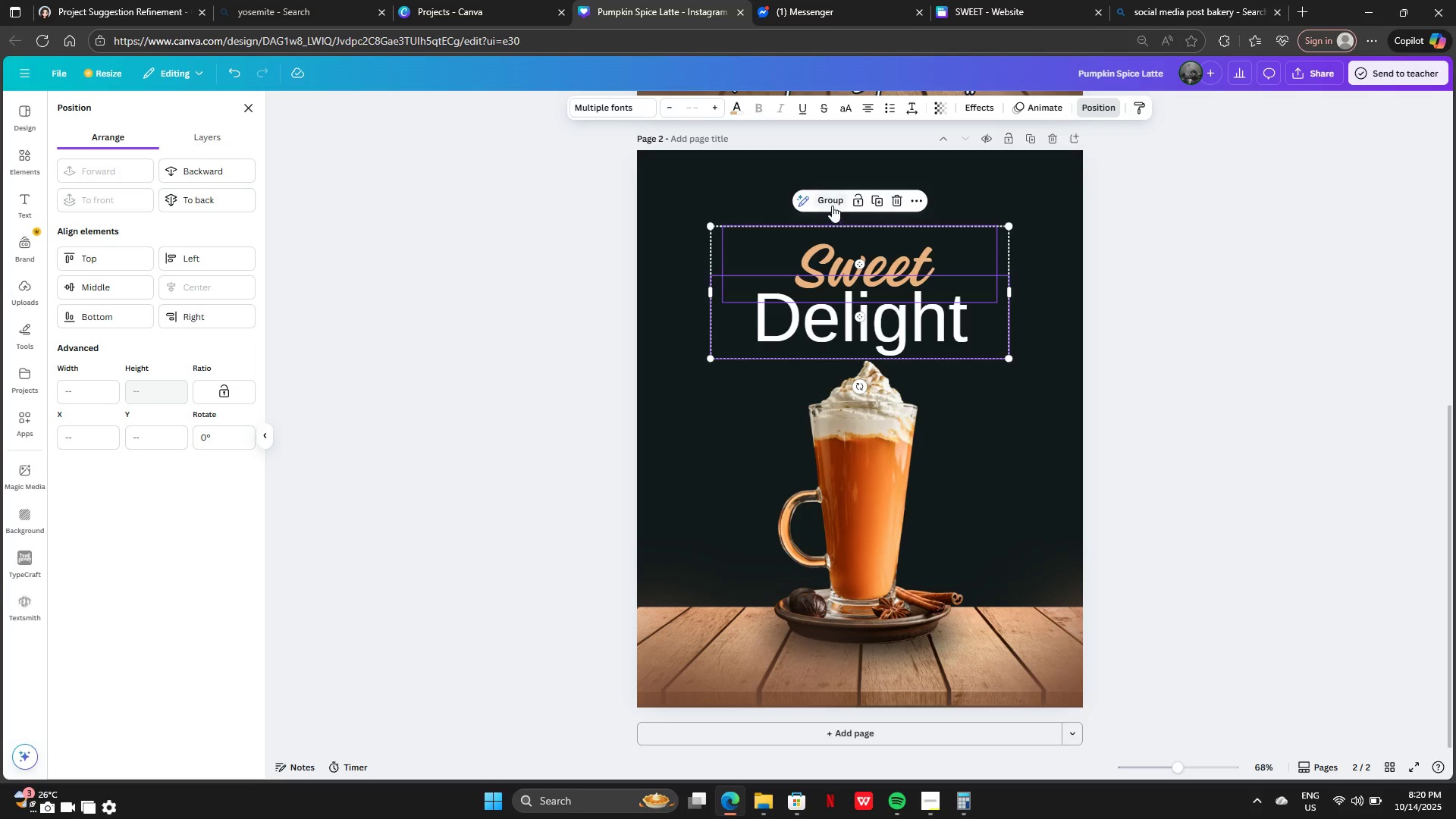 
left_click([831, 203])
 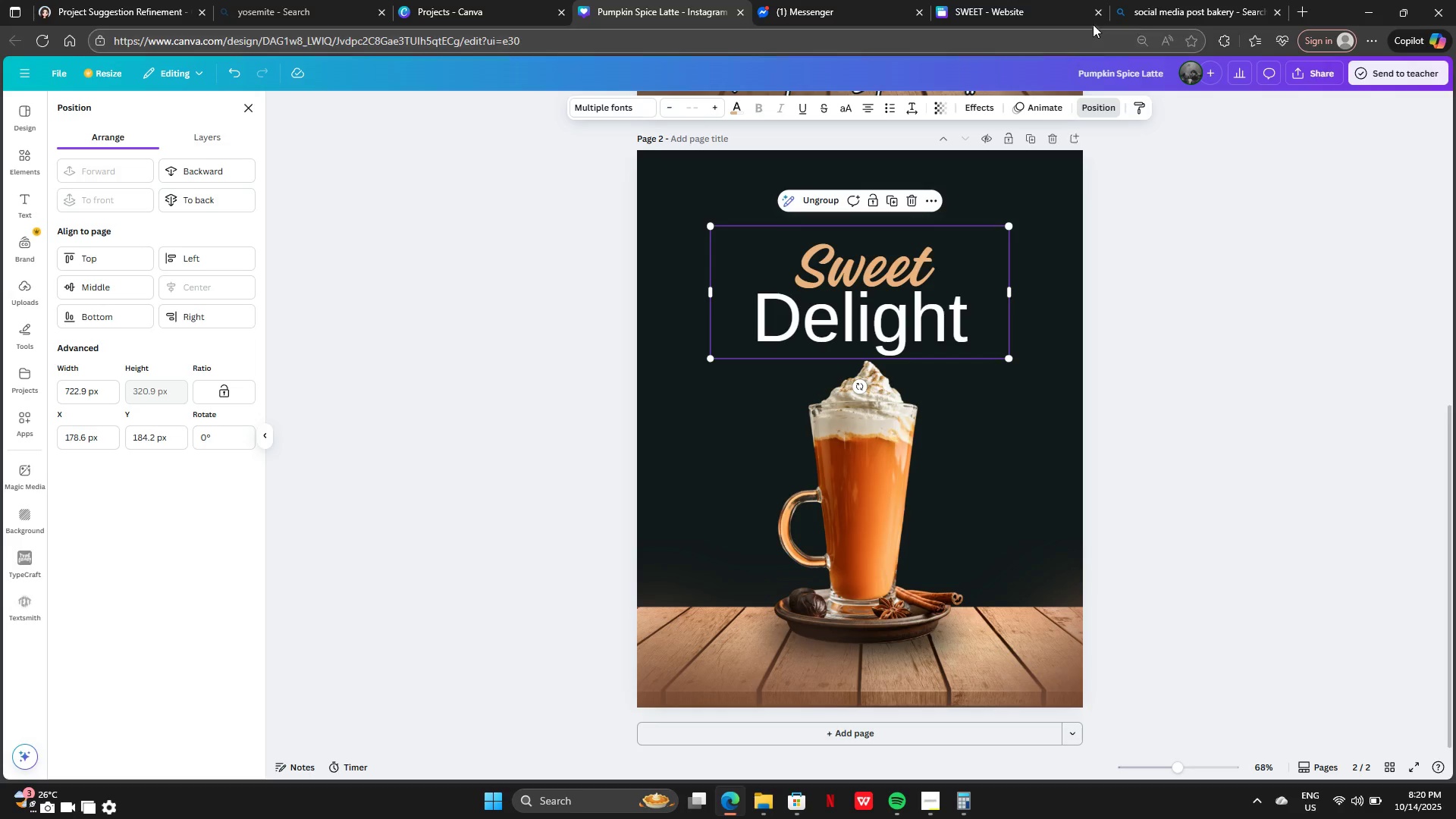 
left_click([1173, 14])
 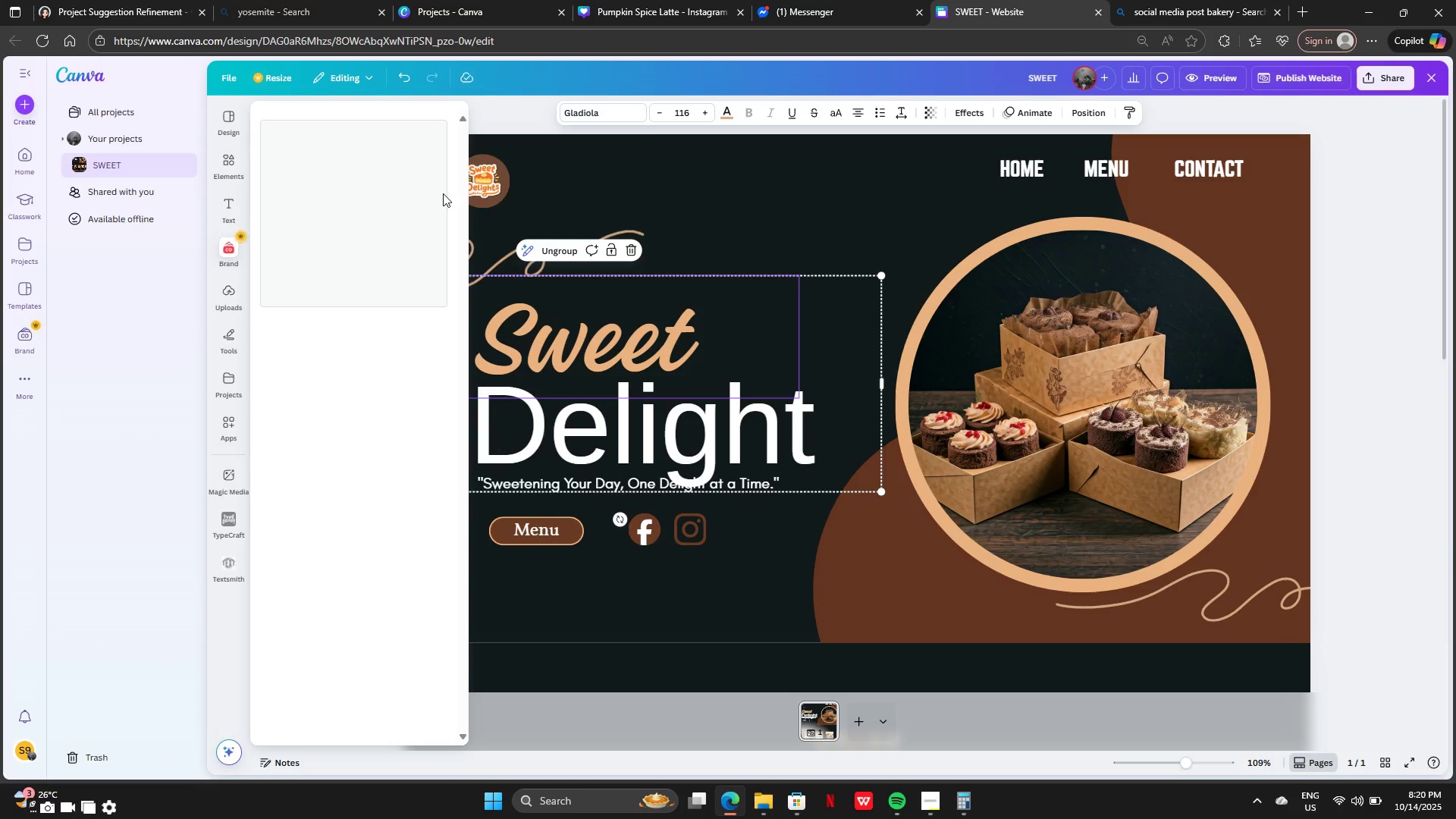 
left_click([499, 181])
 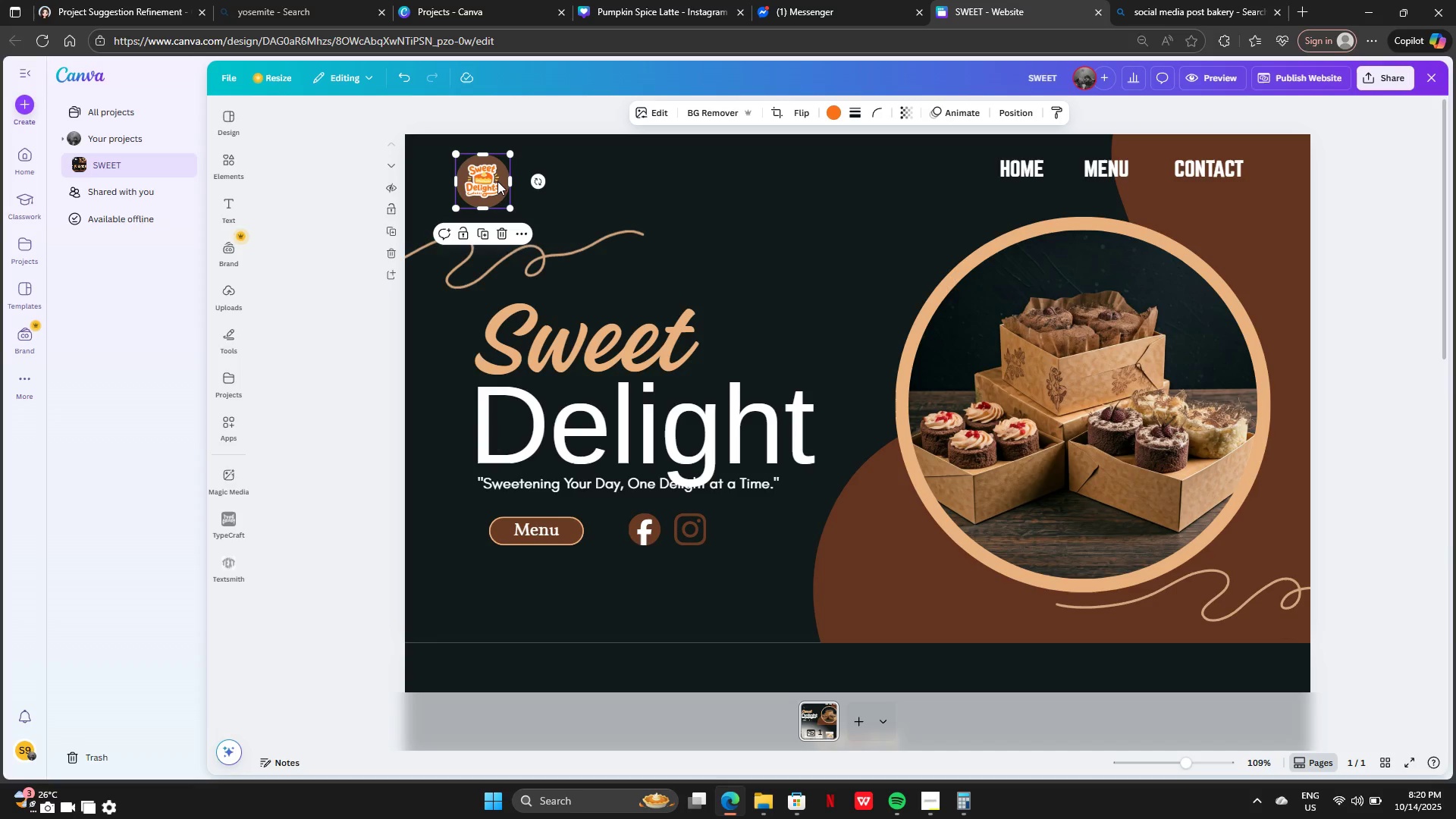 
key(Control+C)
 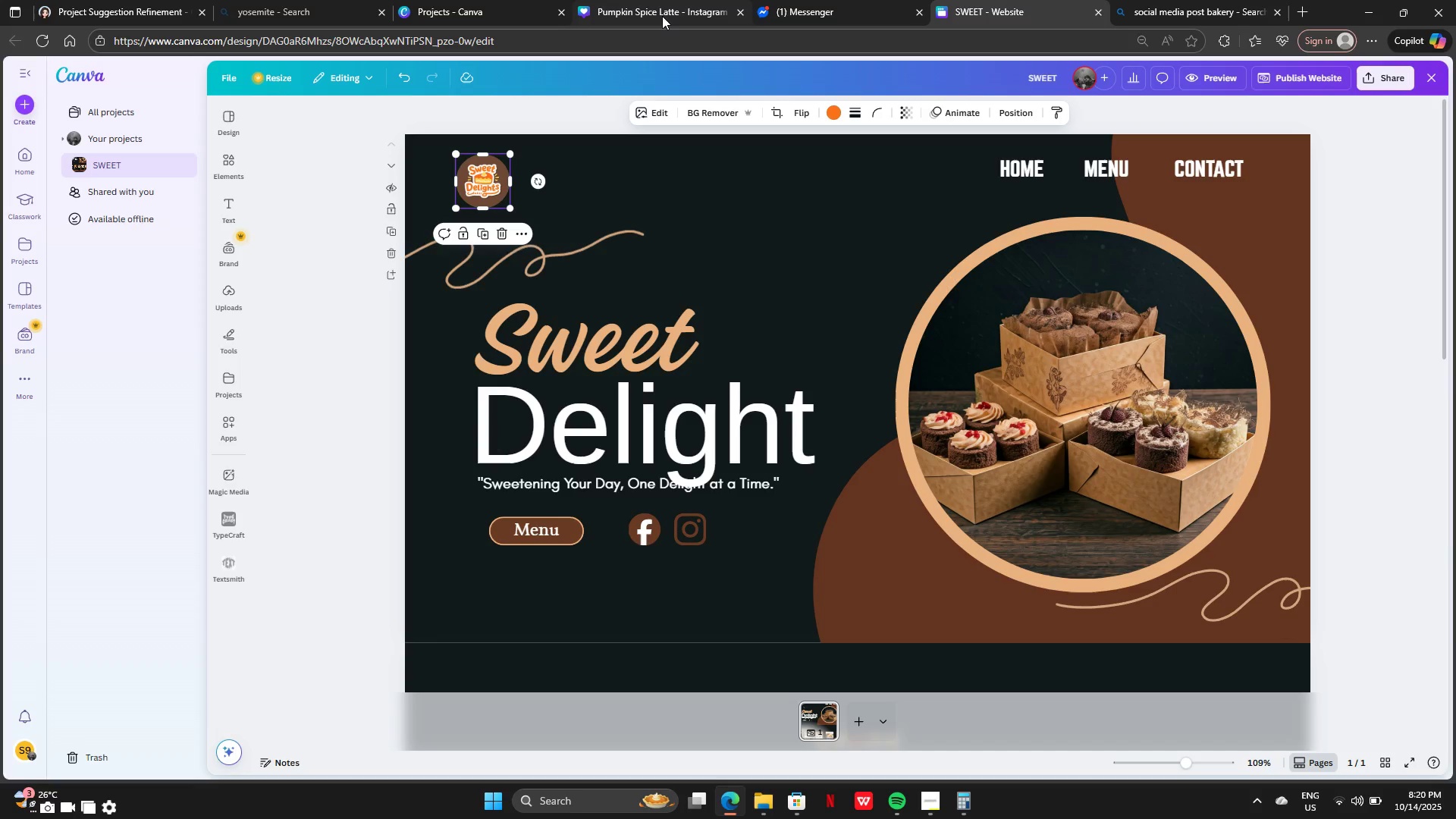 
left_click([655, 16])
 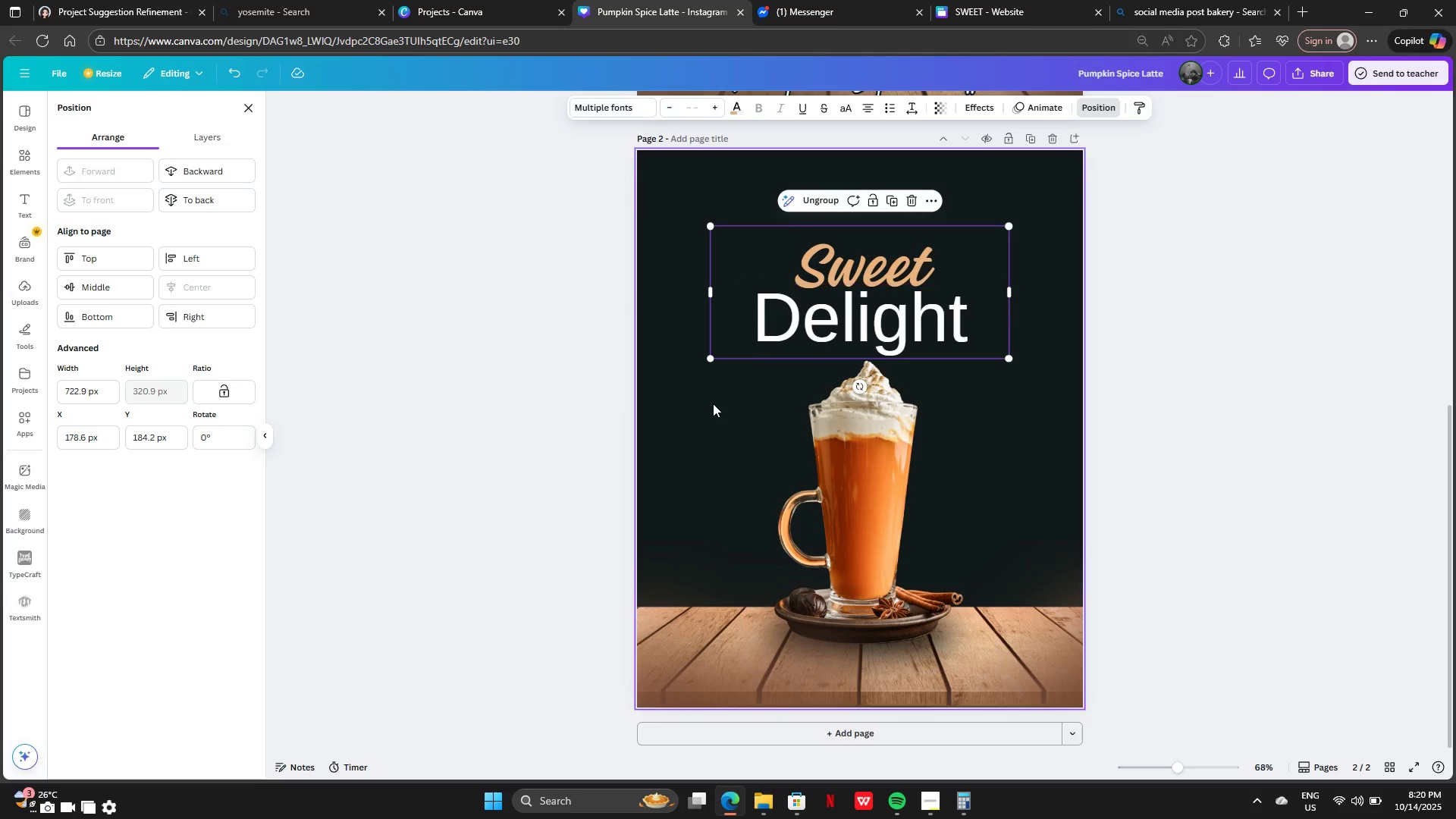 
key(Control+C)
 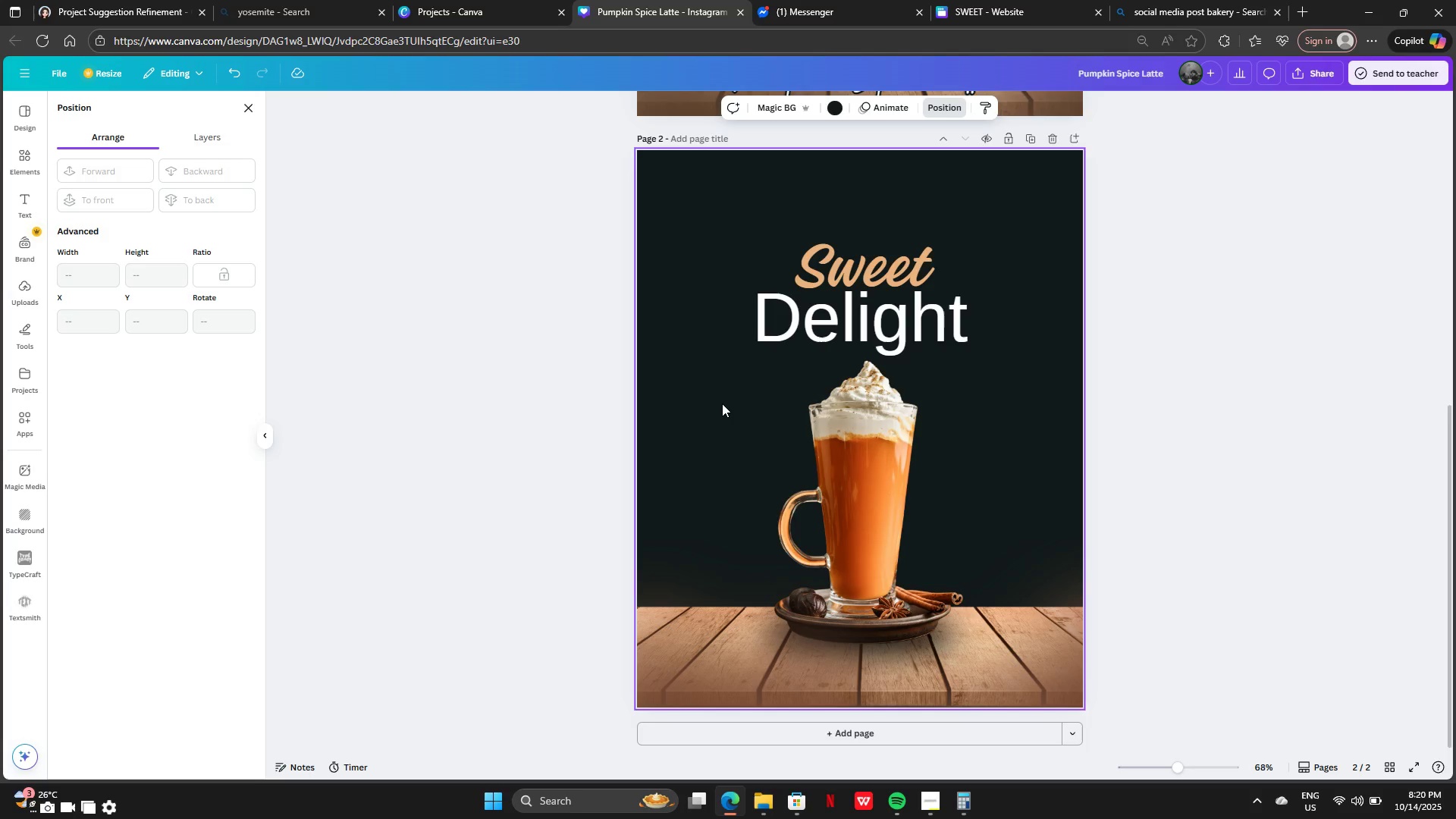 
key(Control+V)
 